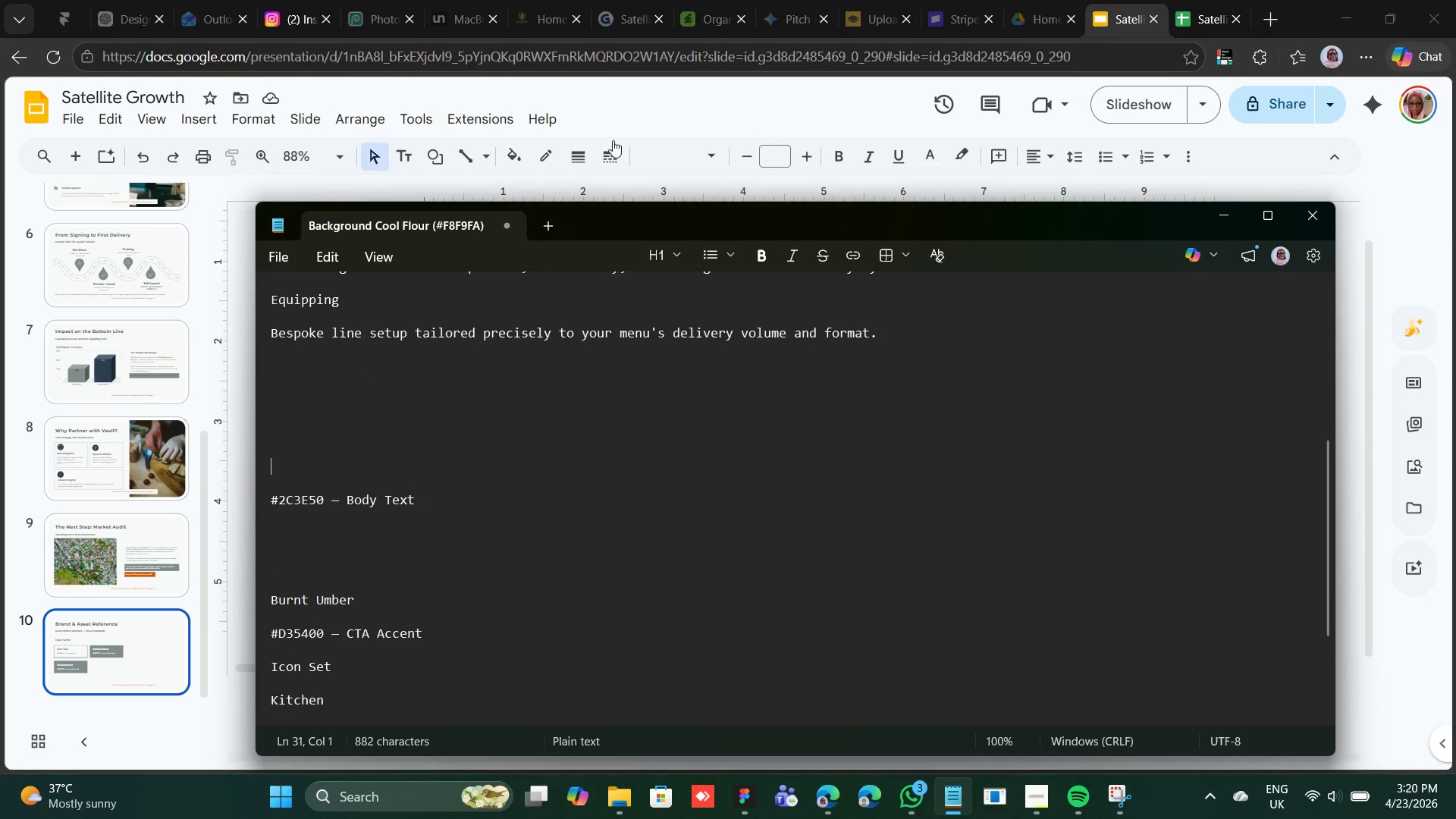 
left_click([641, 116])
 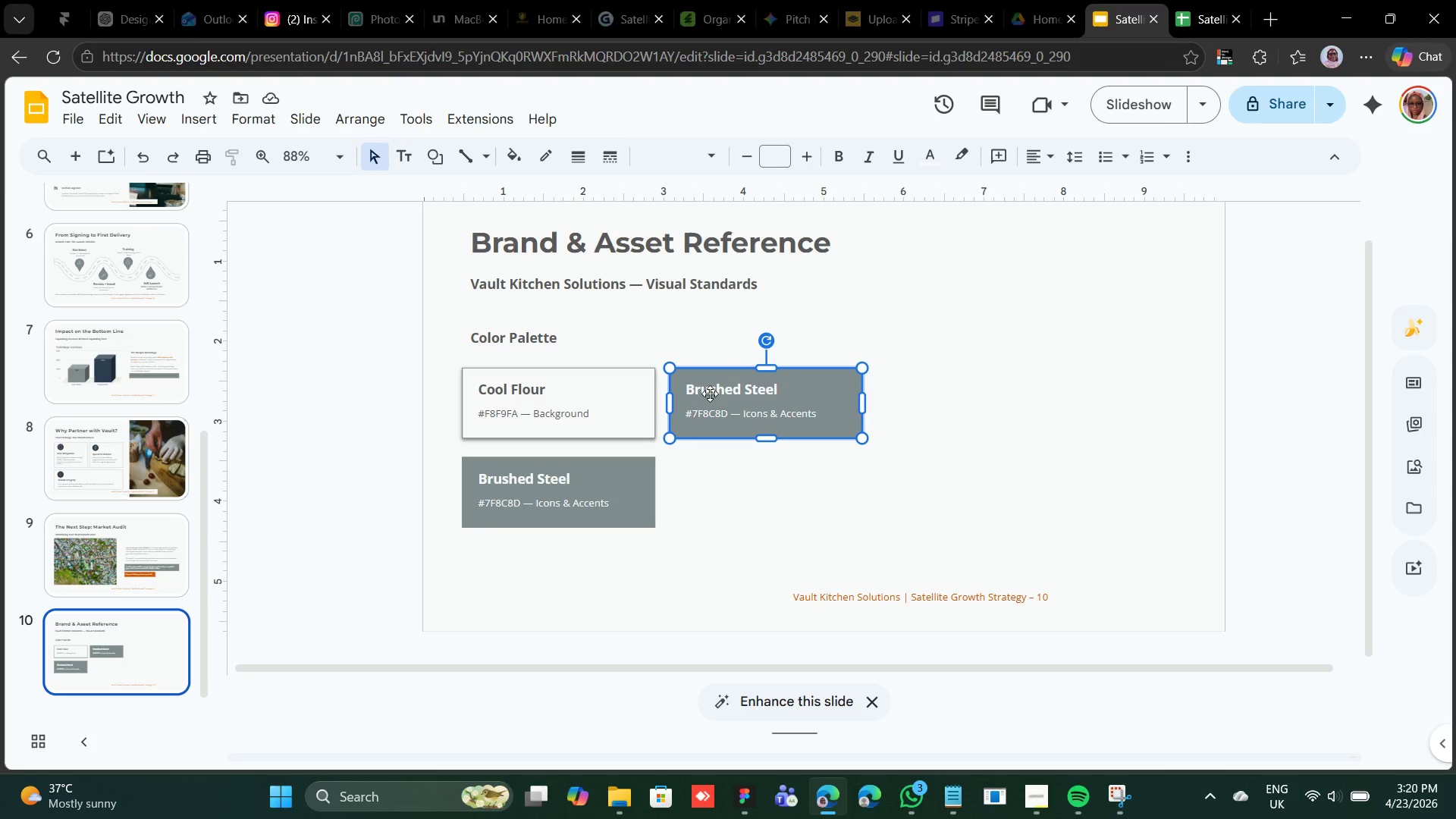 
double_click([710, 394])
 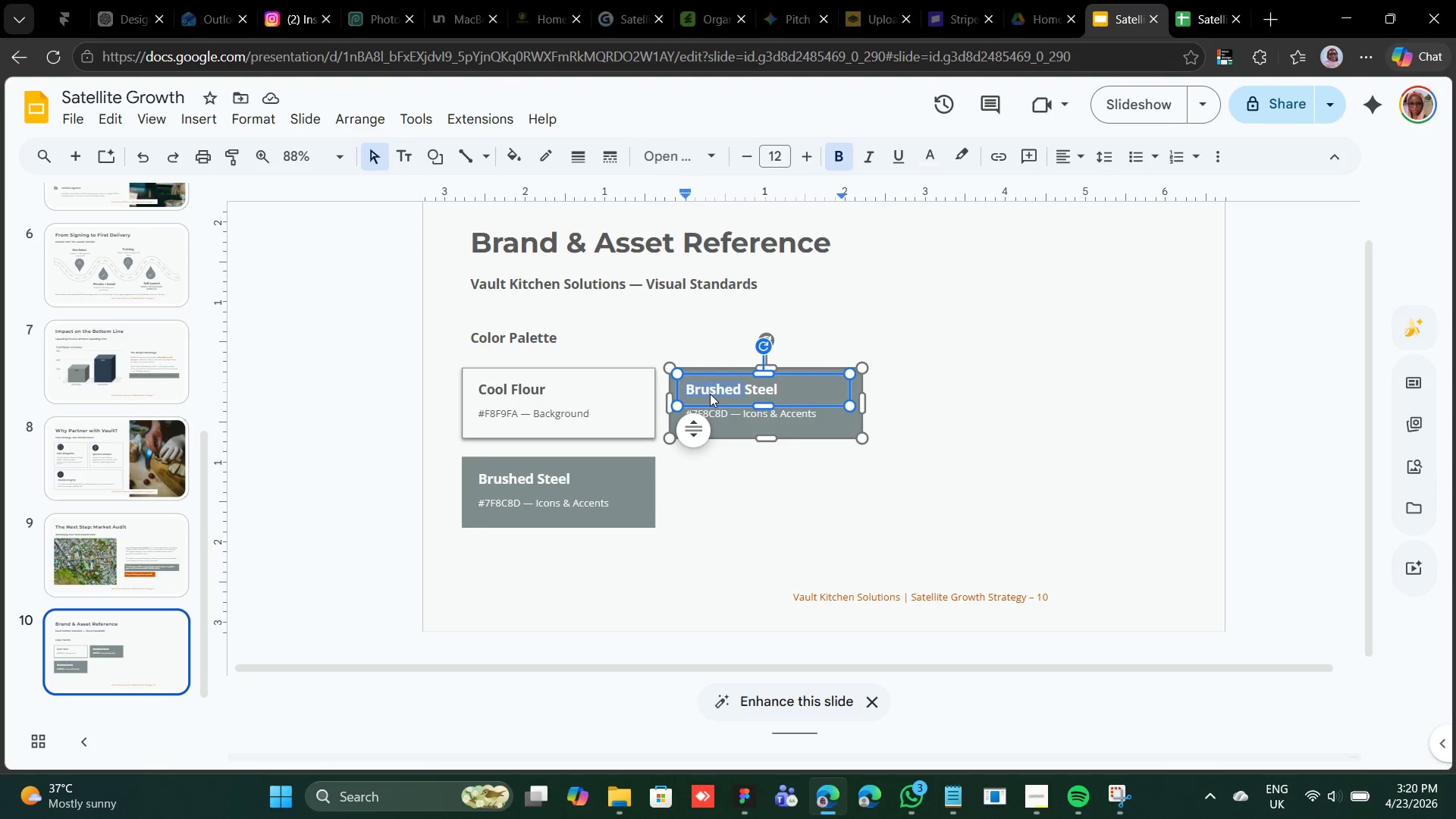 
triple_click([710, 394])
 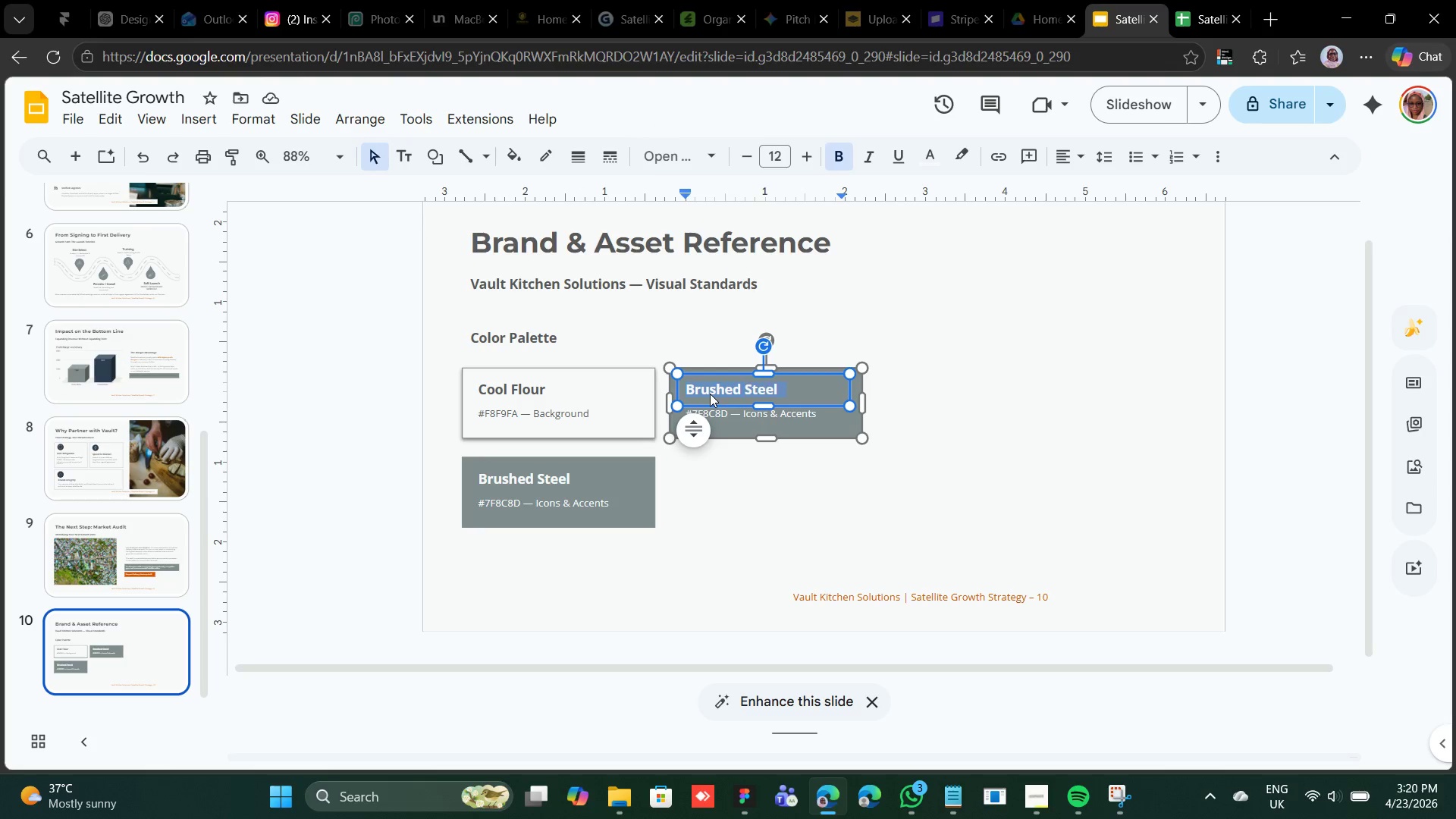 
triple_click([710, 394])
 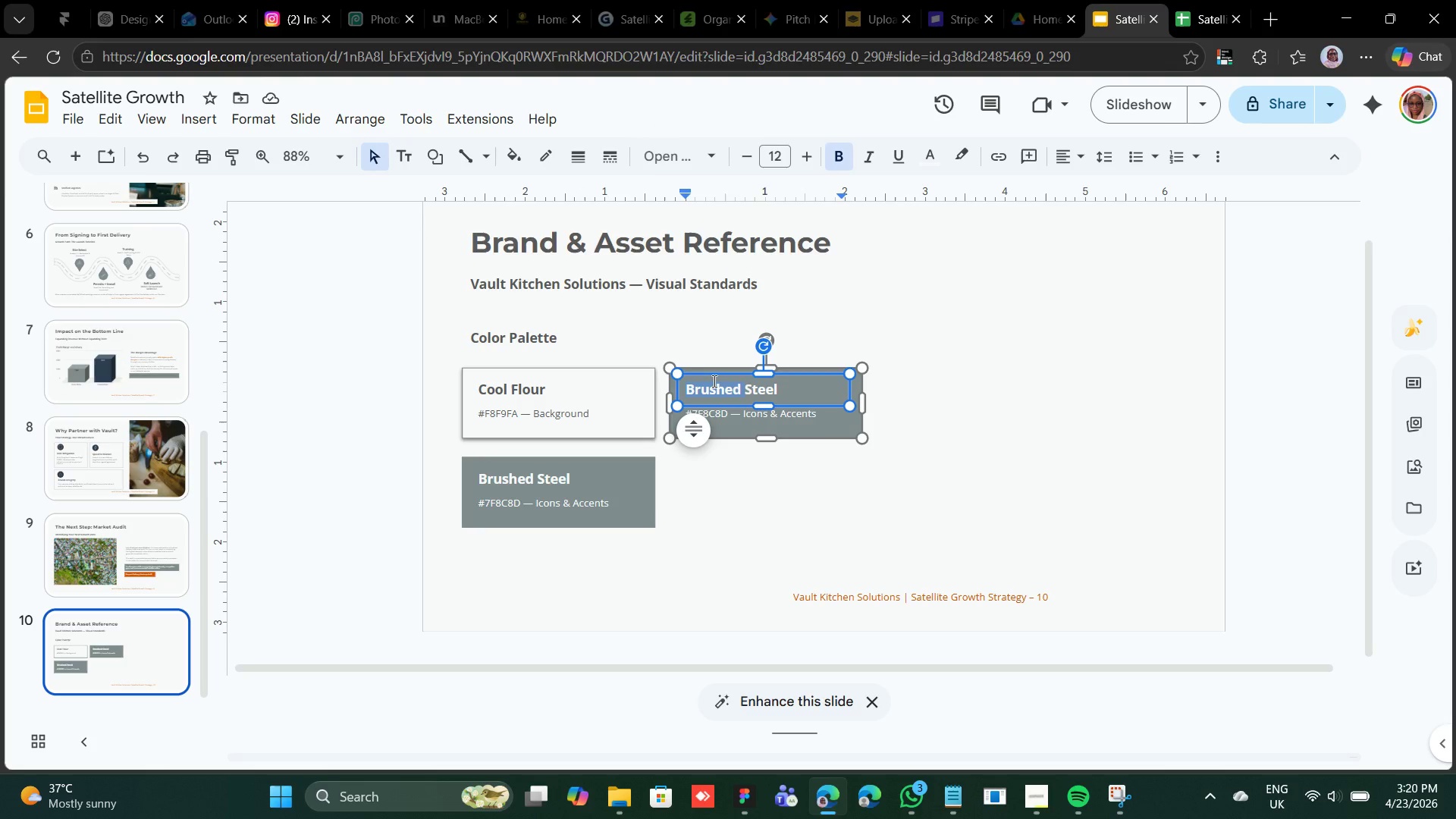 
triple_click([713, 381])
 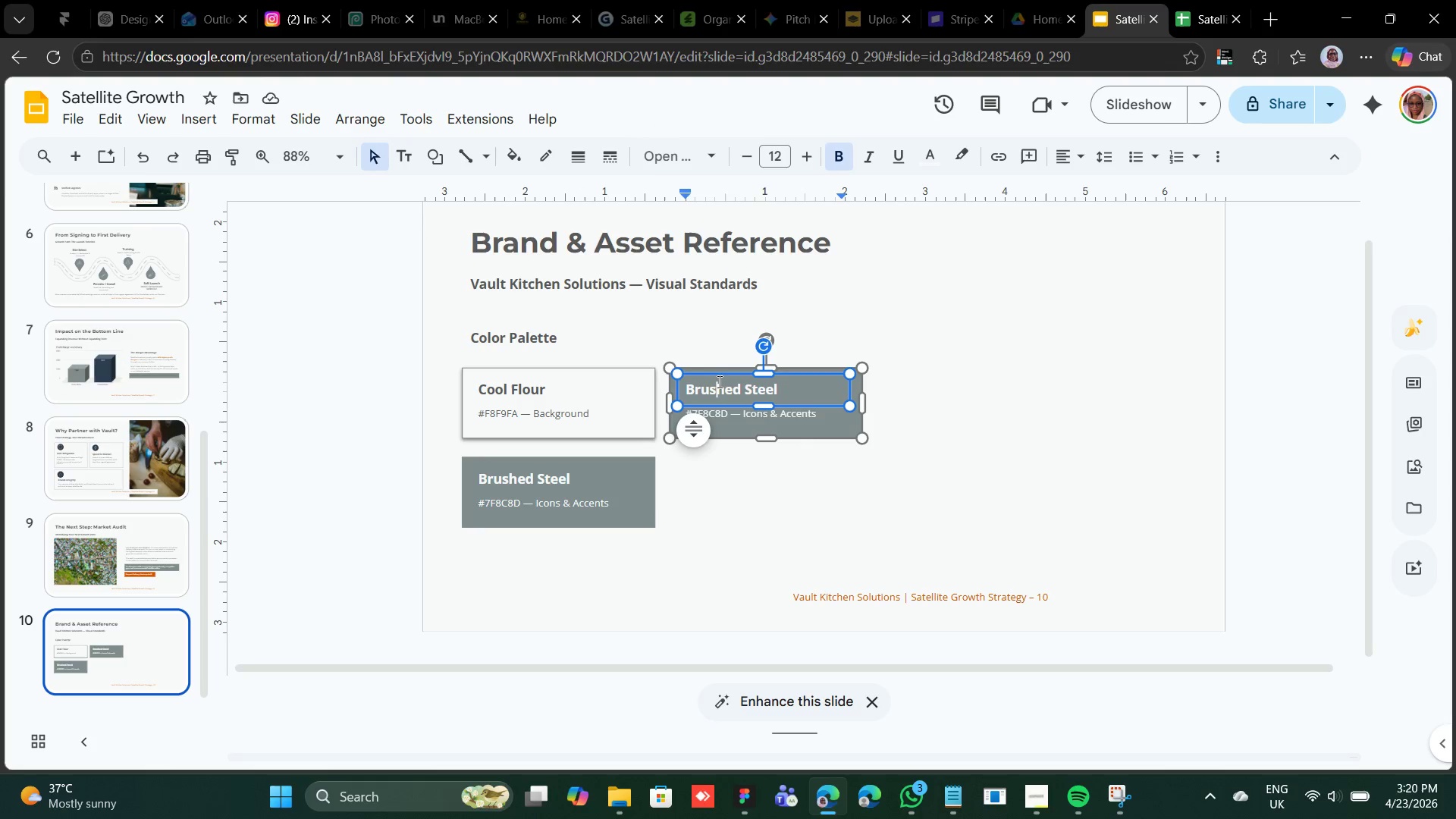 
double_click([718, 381])
 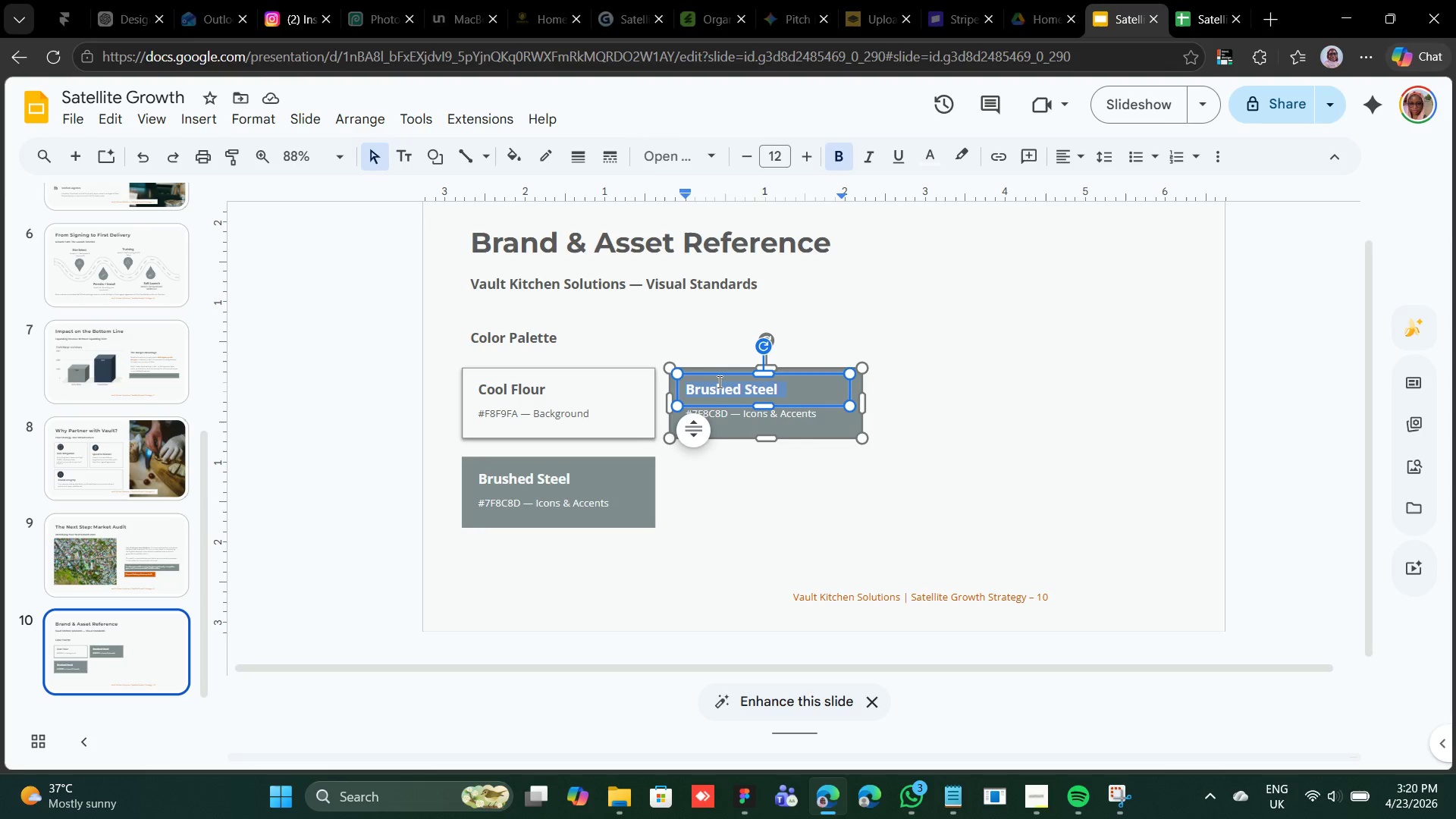 
triple_click([718, 381])
 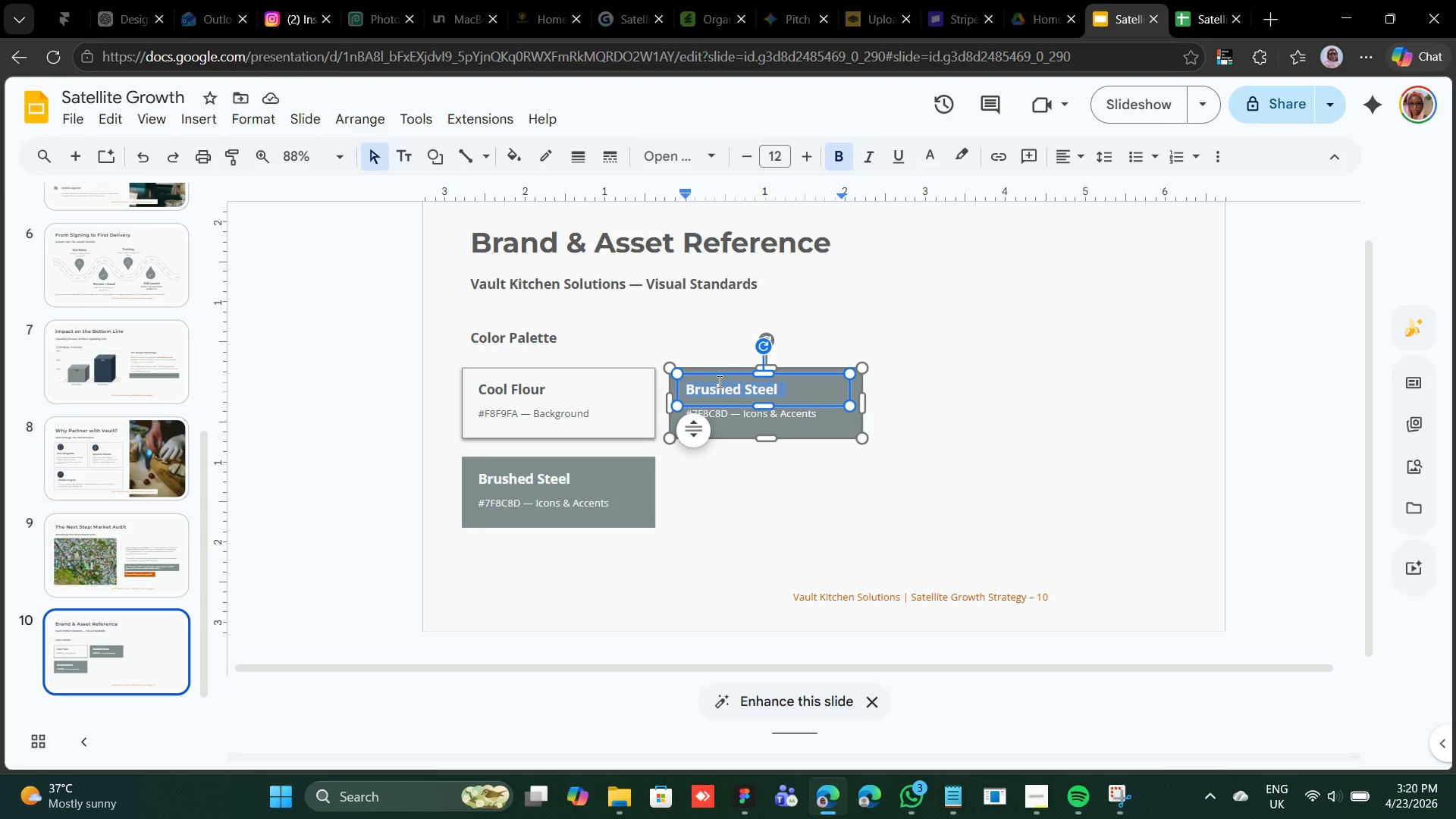 
right_click([718, 381])
 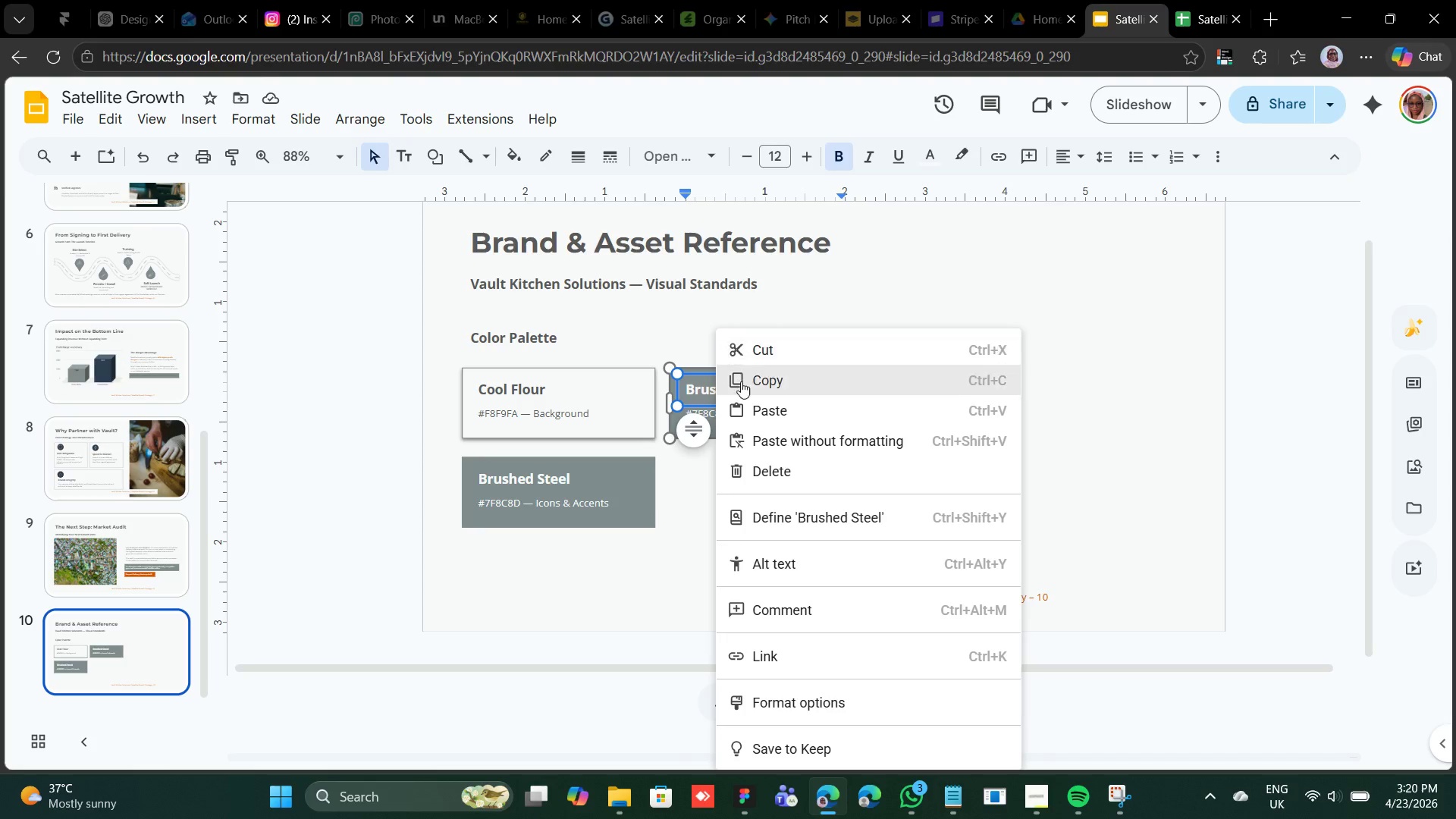 
left_click([748, 401])
 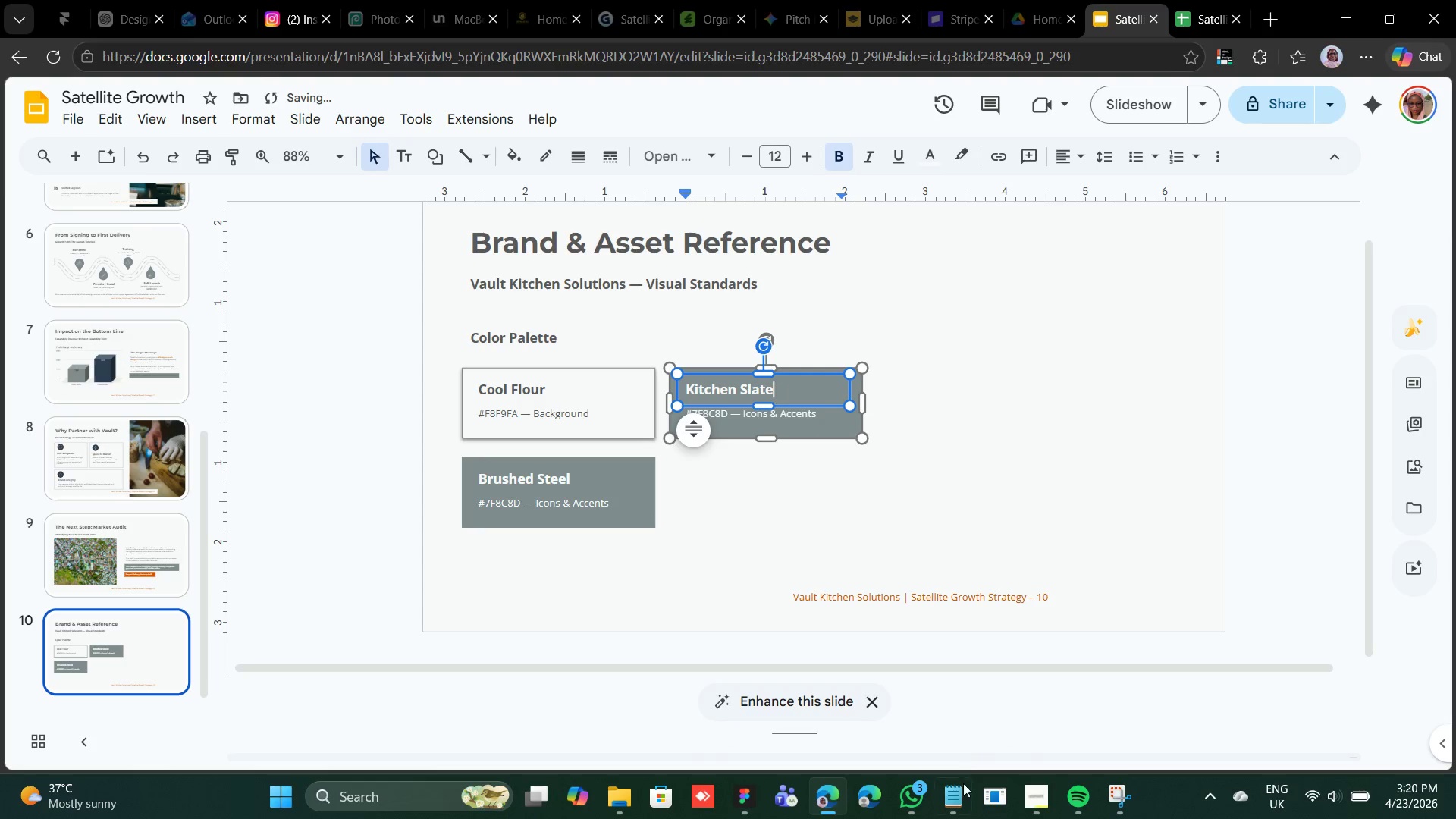 
left_click([956, 818])
 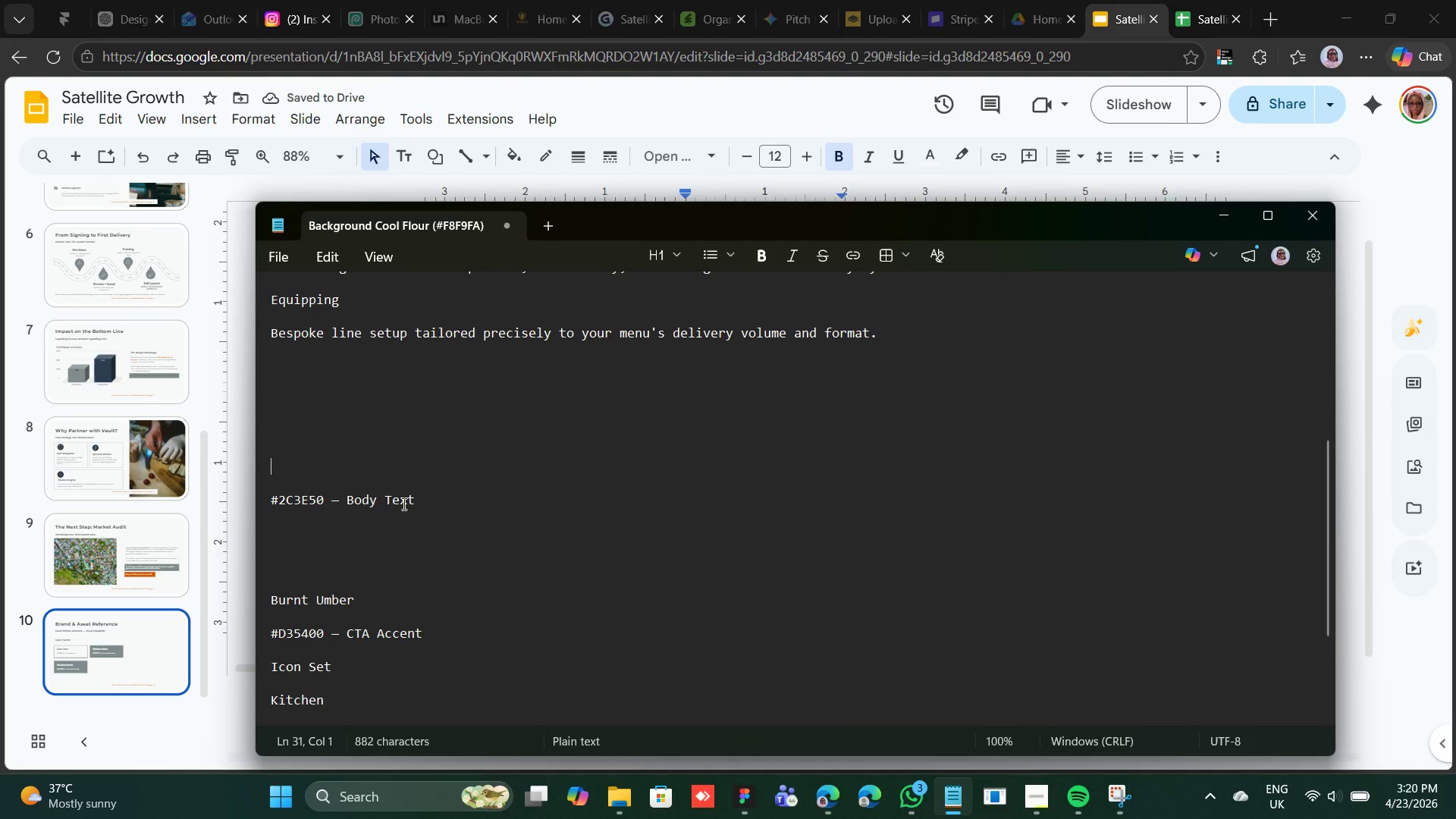 
left_click_drag(start_coordinate=[421, 497], to_coordinate=[258, 502])
 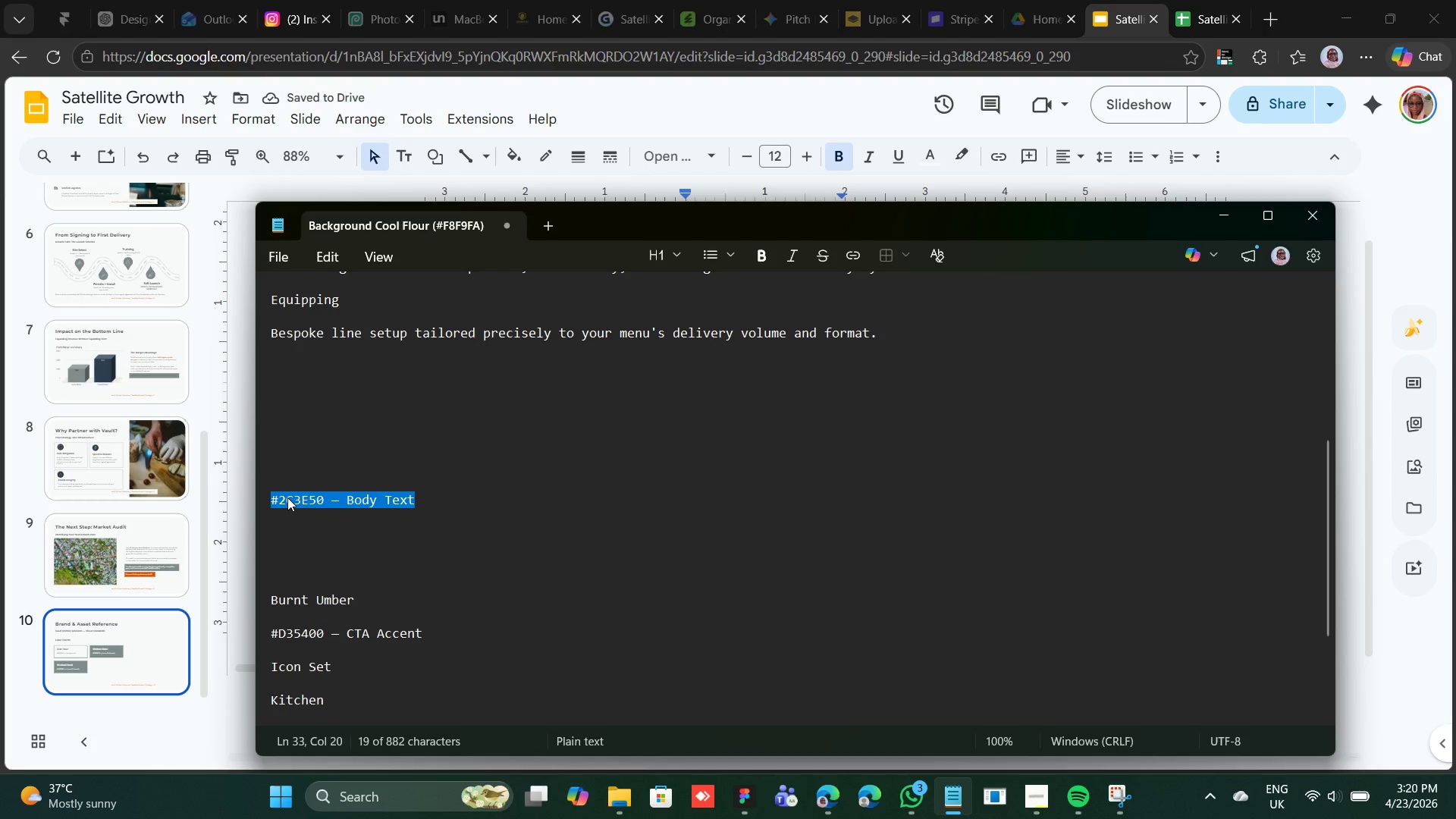 
right_click([287, 497])
 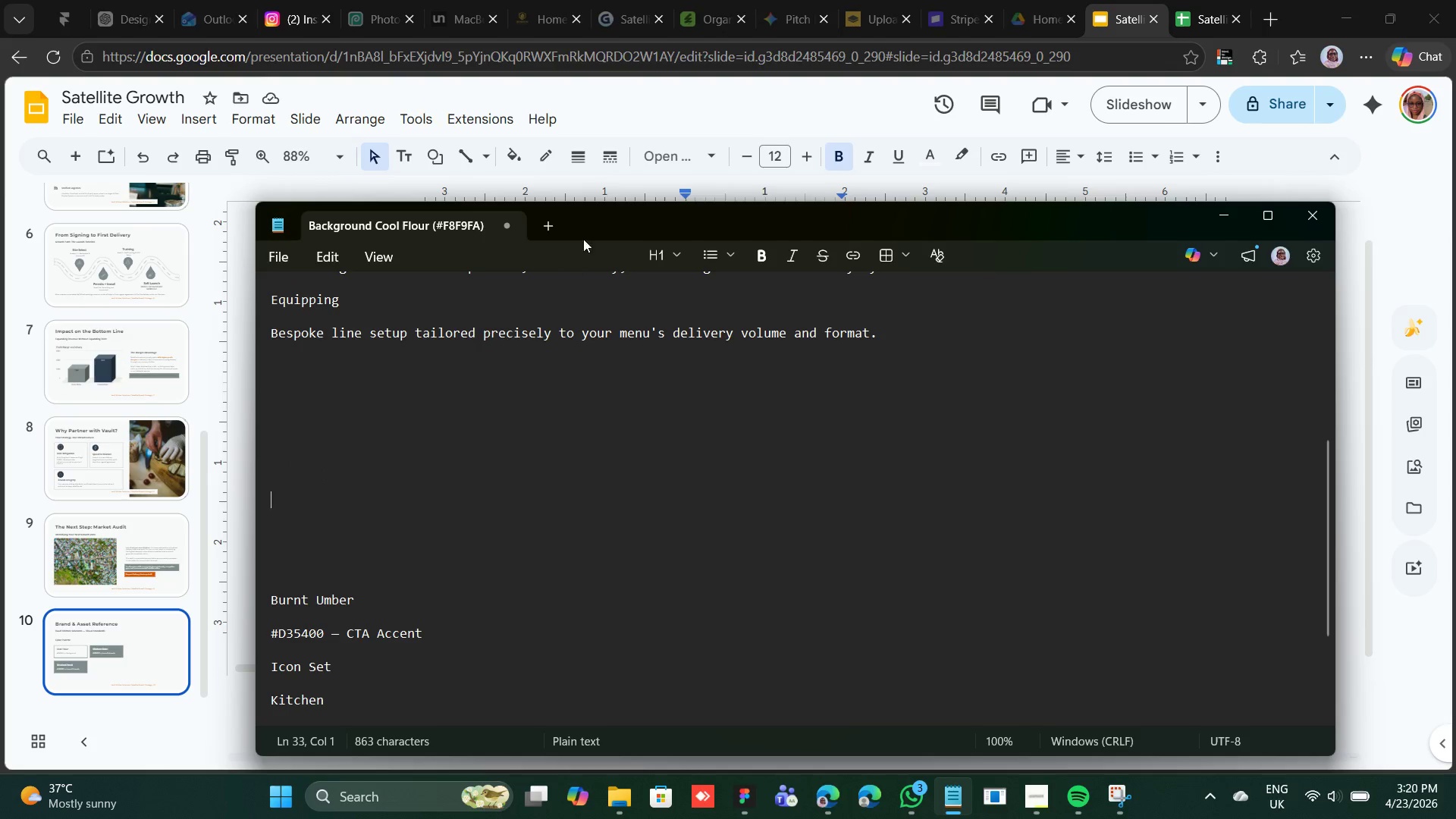 
left_click([619, 115])
 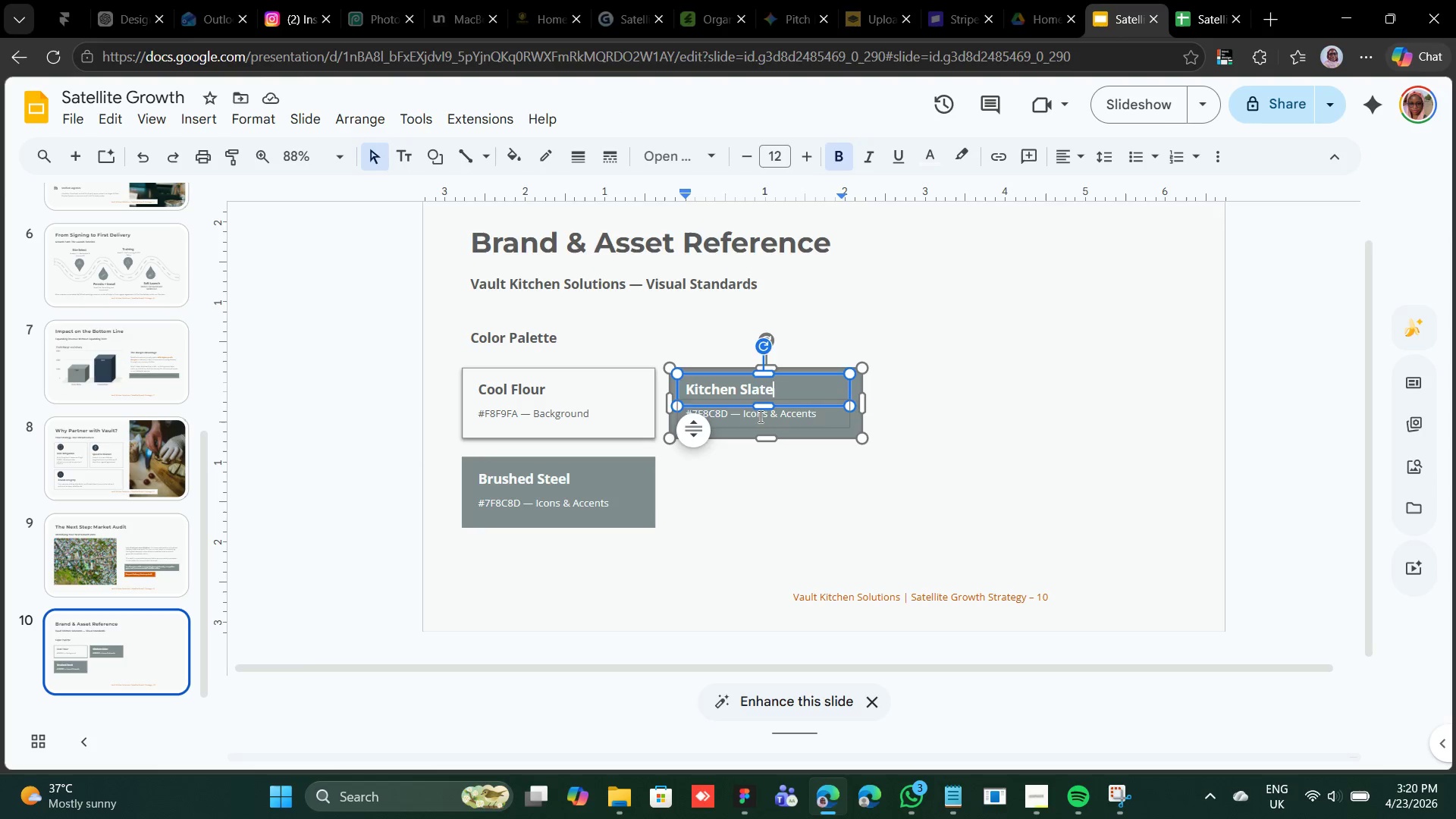 
double_click([759, 416])
 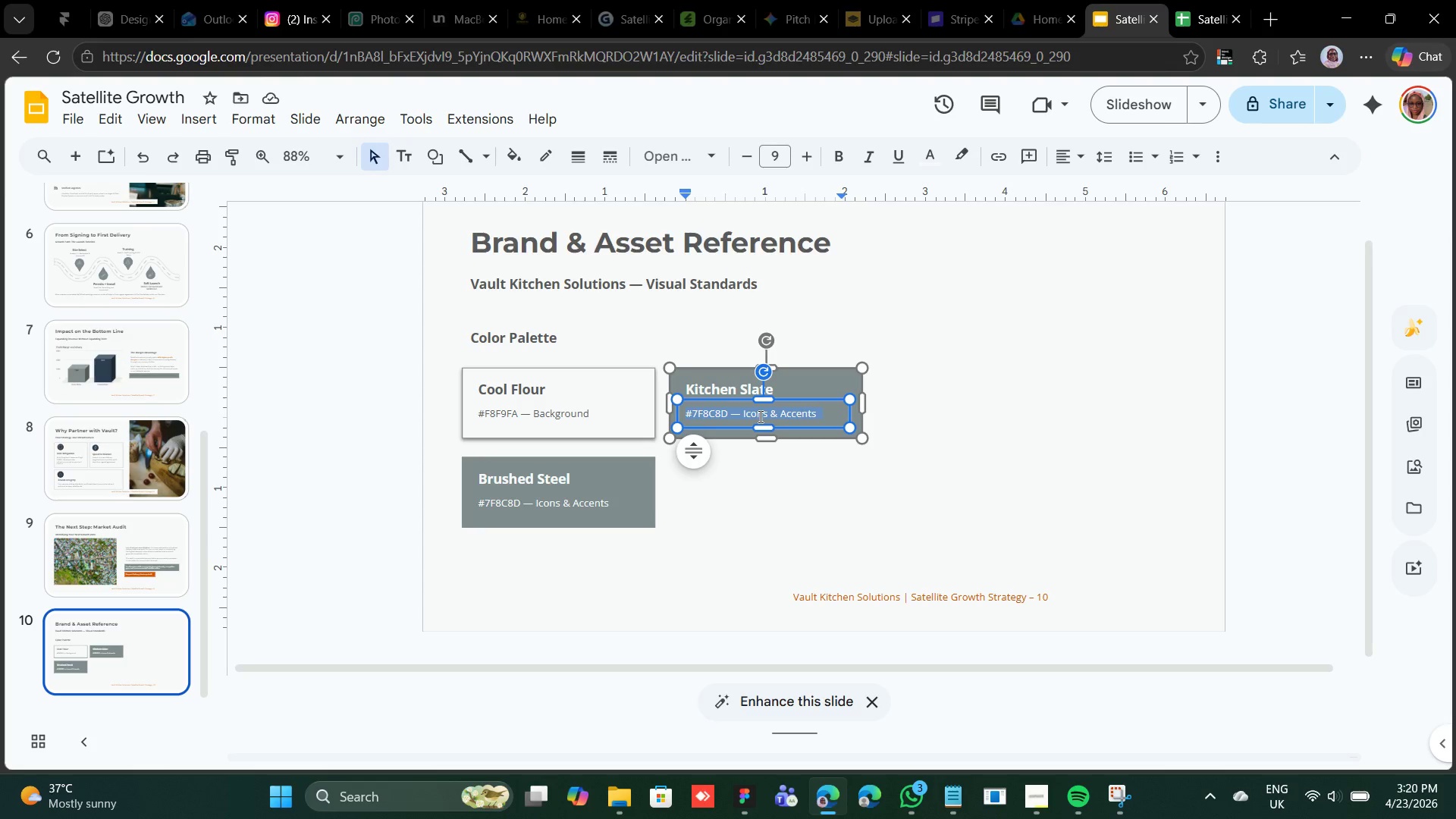 
triple_click([759, 416])
 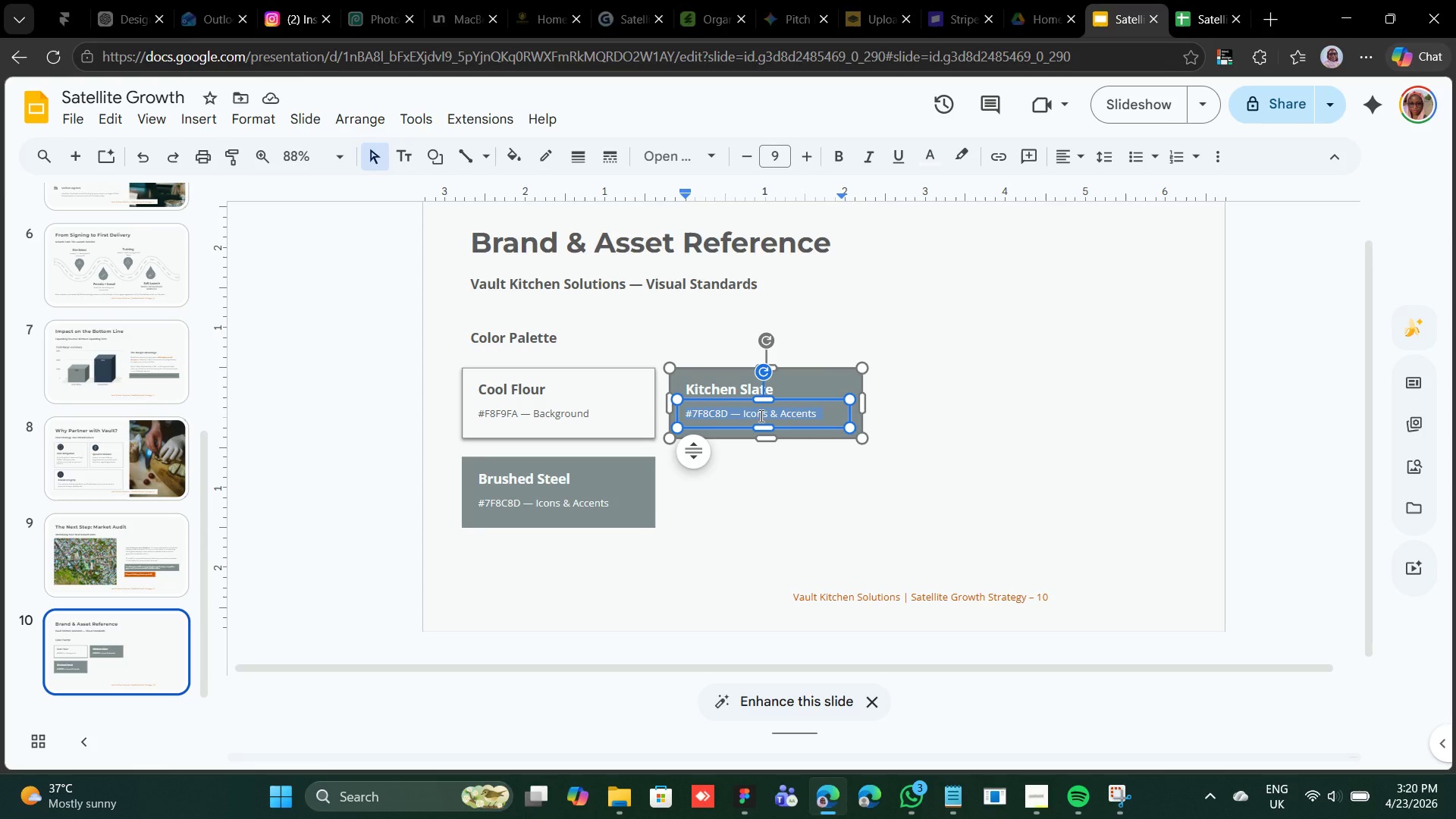 
right_click([760, 416])
 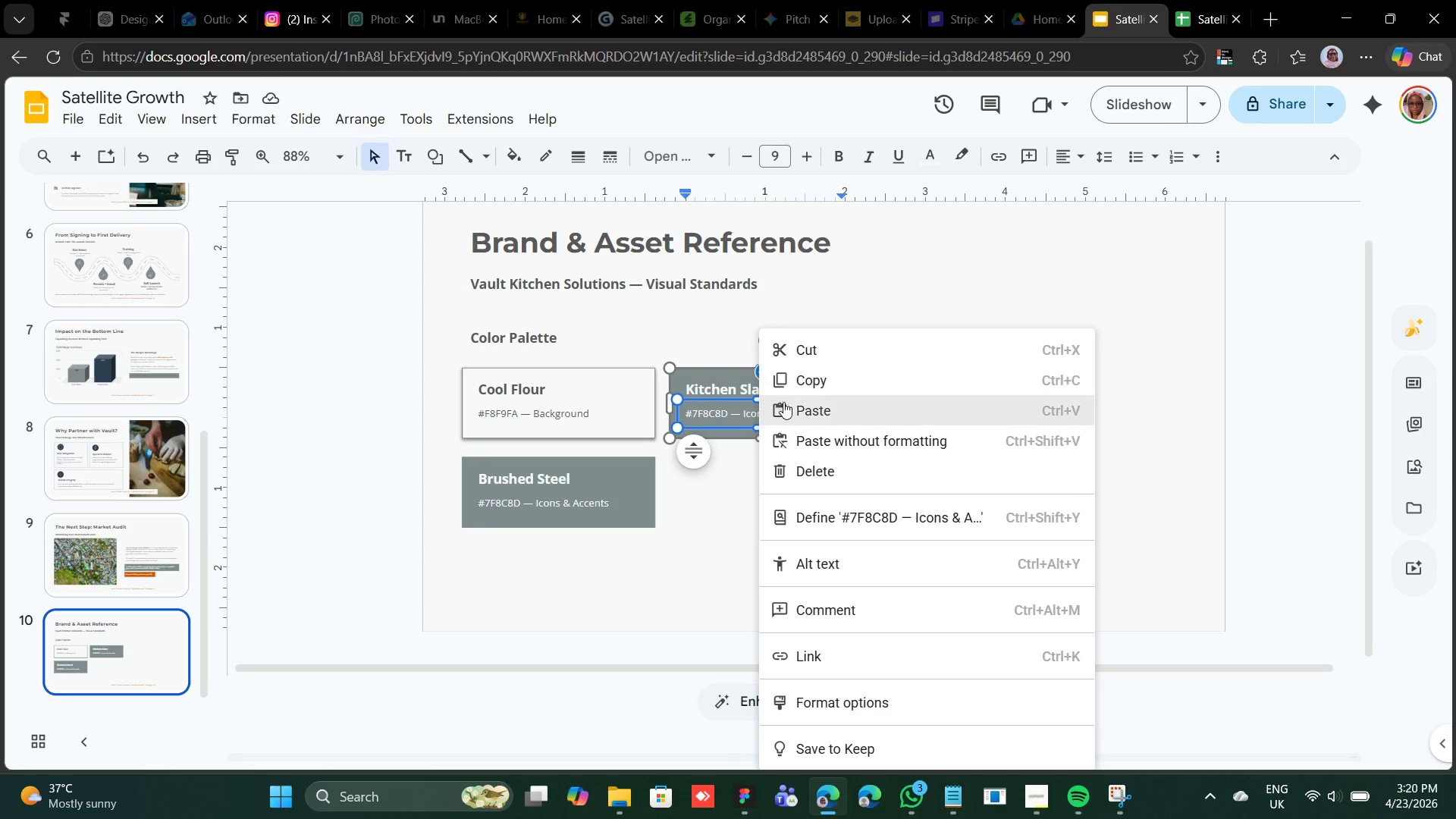 
left_click([785, 403])
 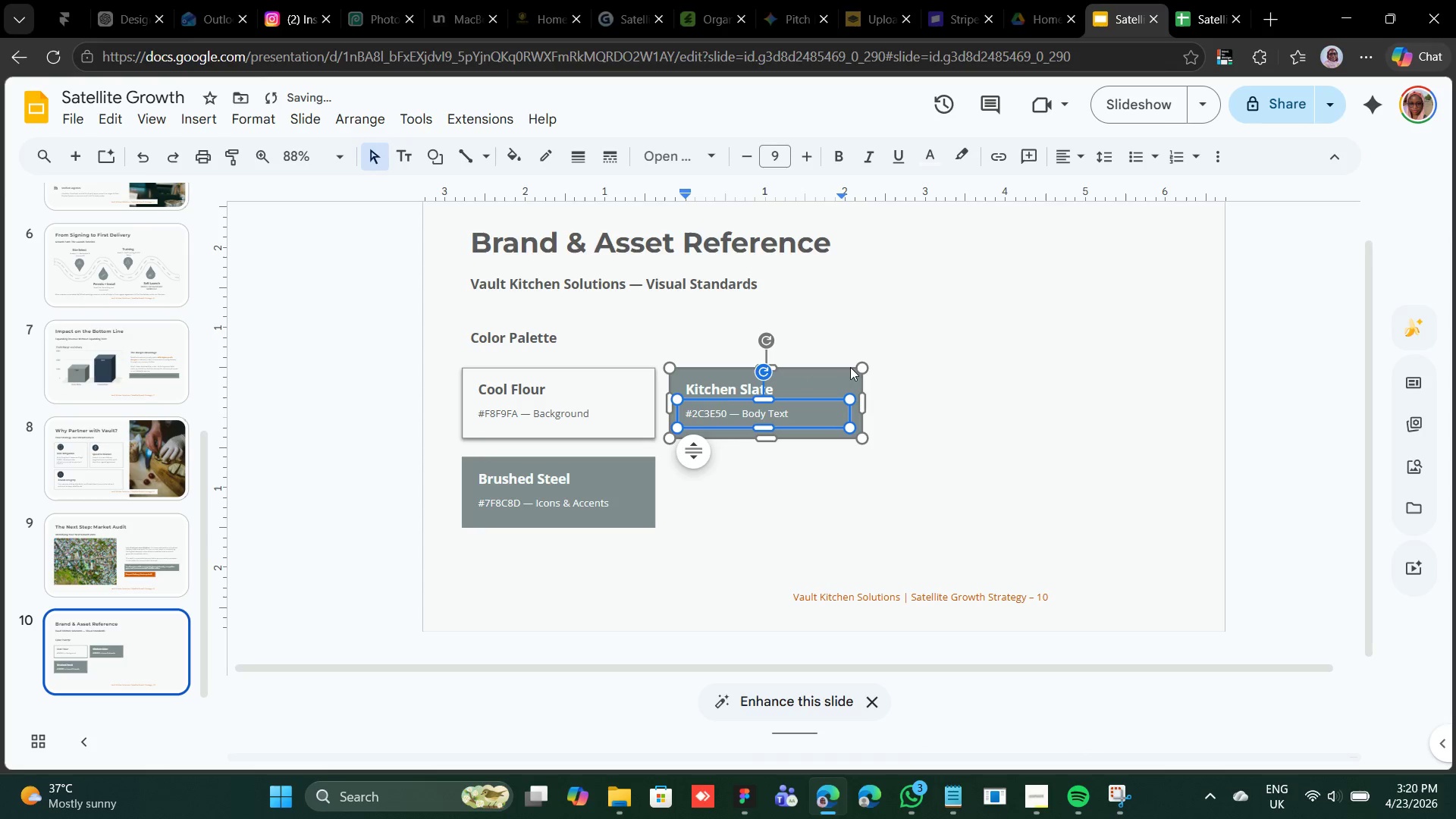 
left_click([849, 370])
 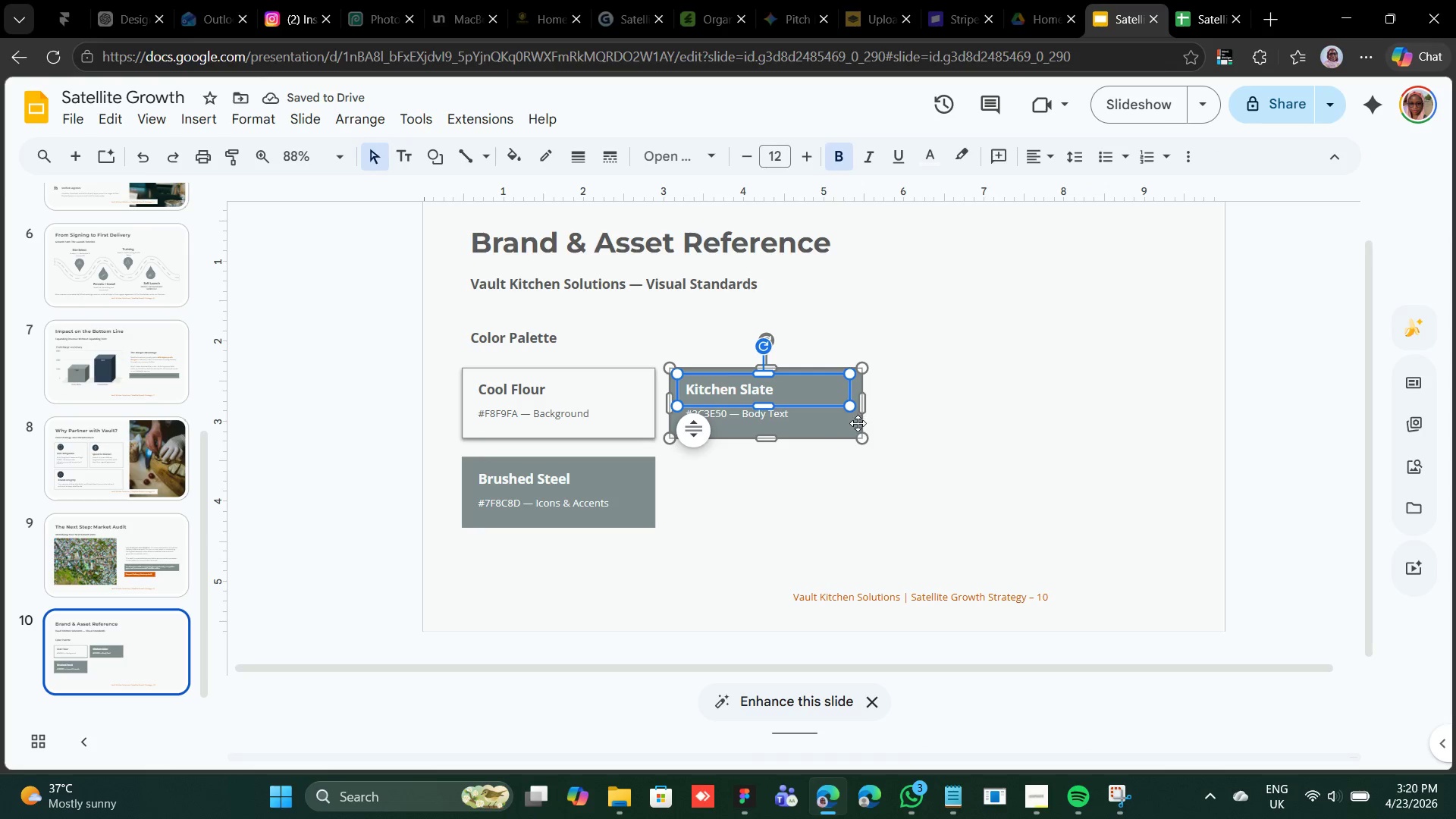 
left_click([858, 423])
 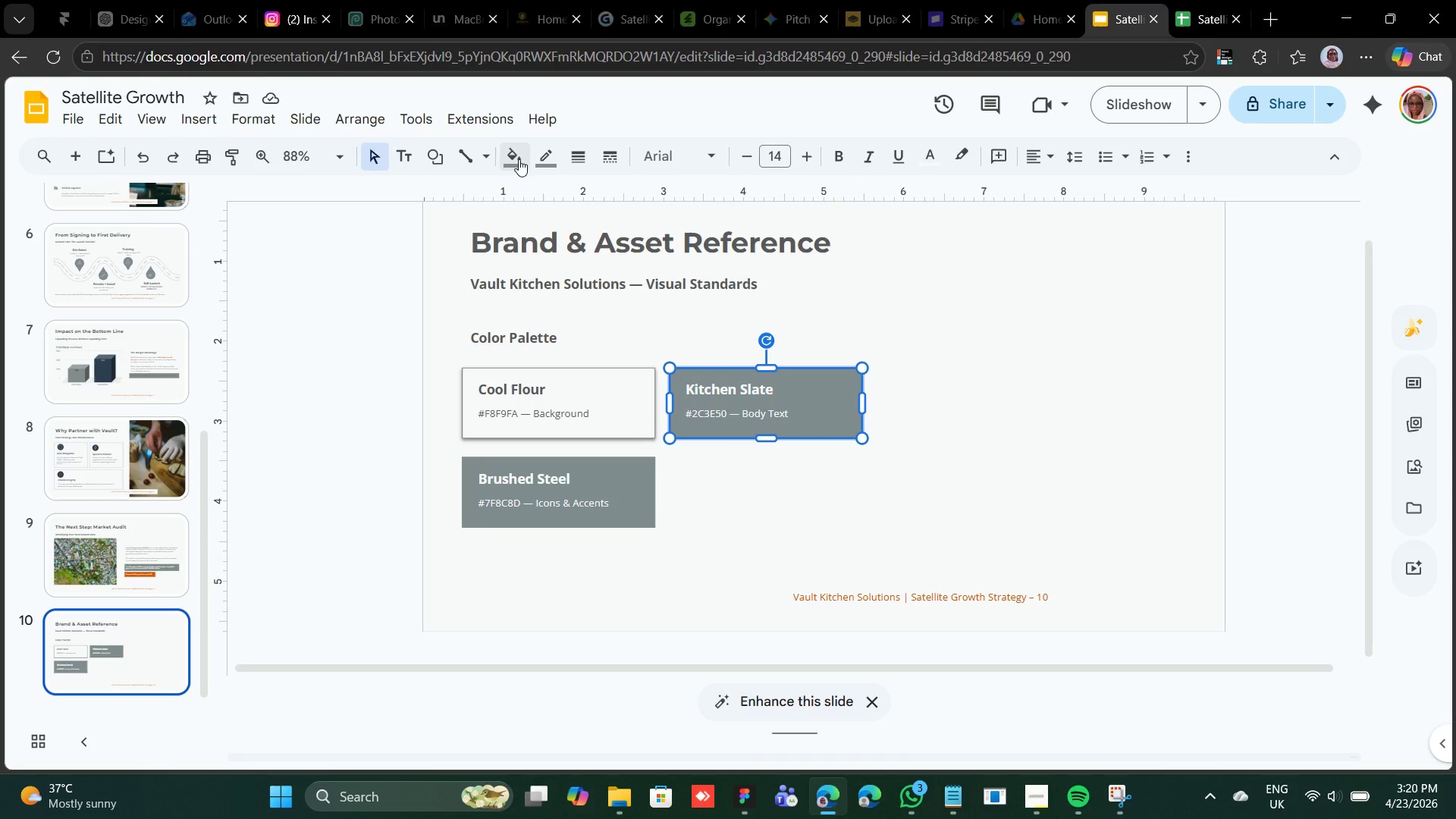 
left_click([519, 159])
 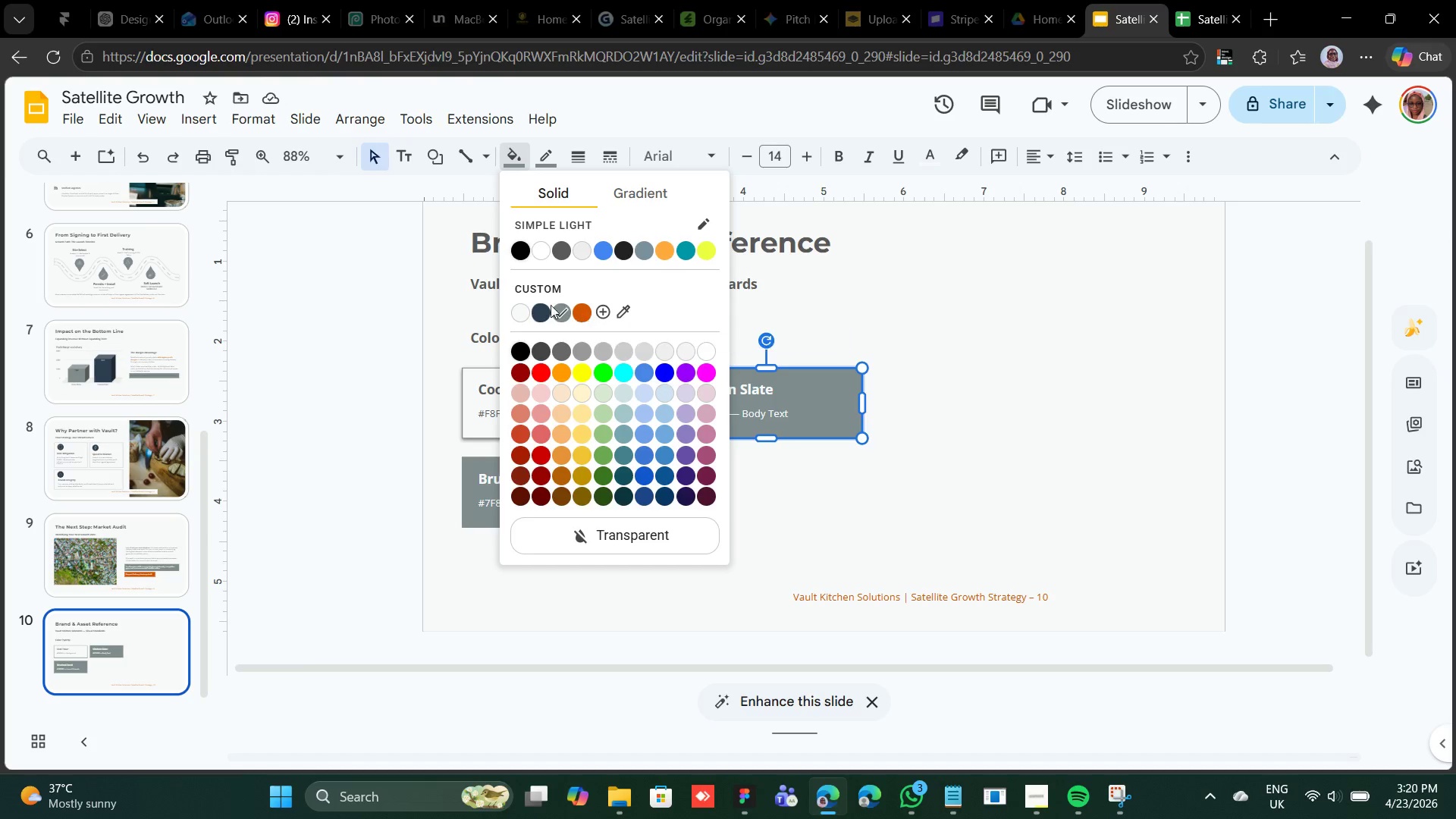 
wait(6.7)
 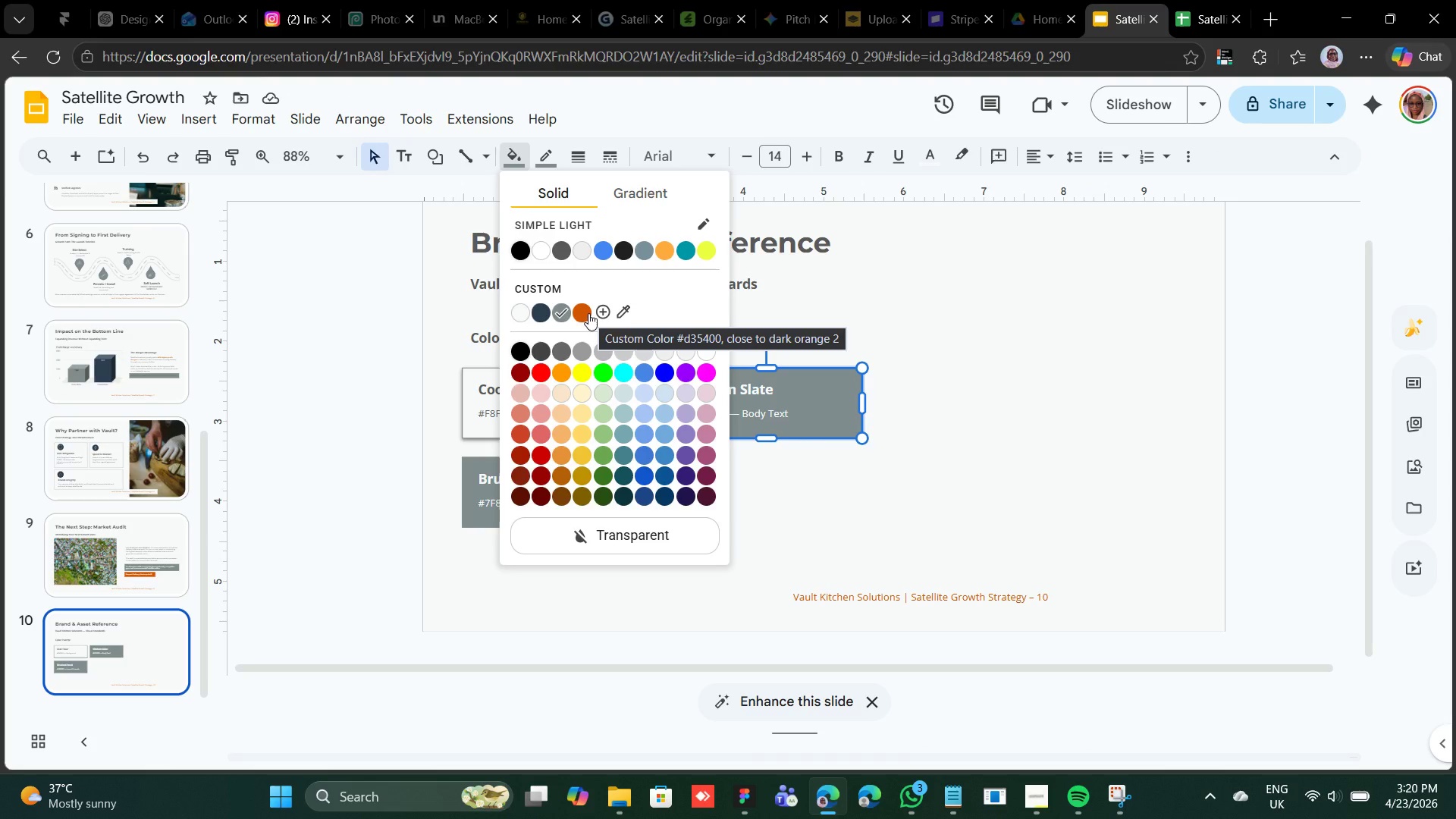 
left_click([541, 305])
 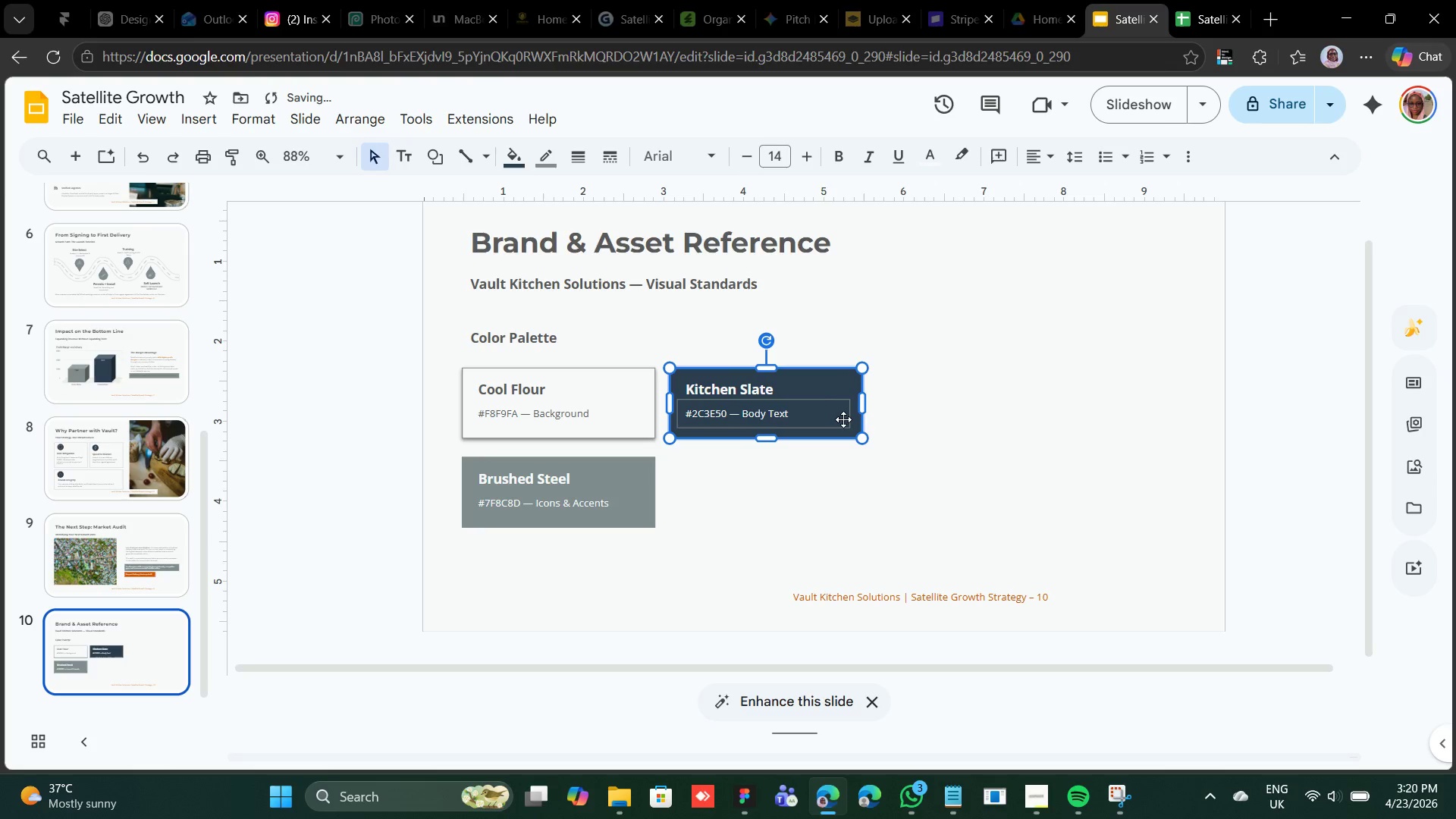 
key(Control+D)
 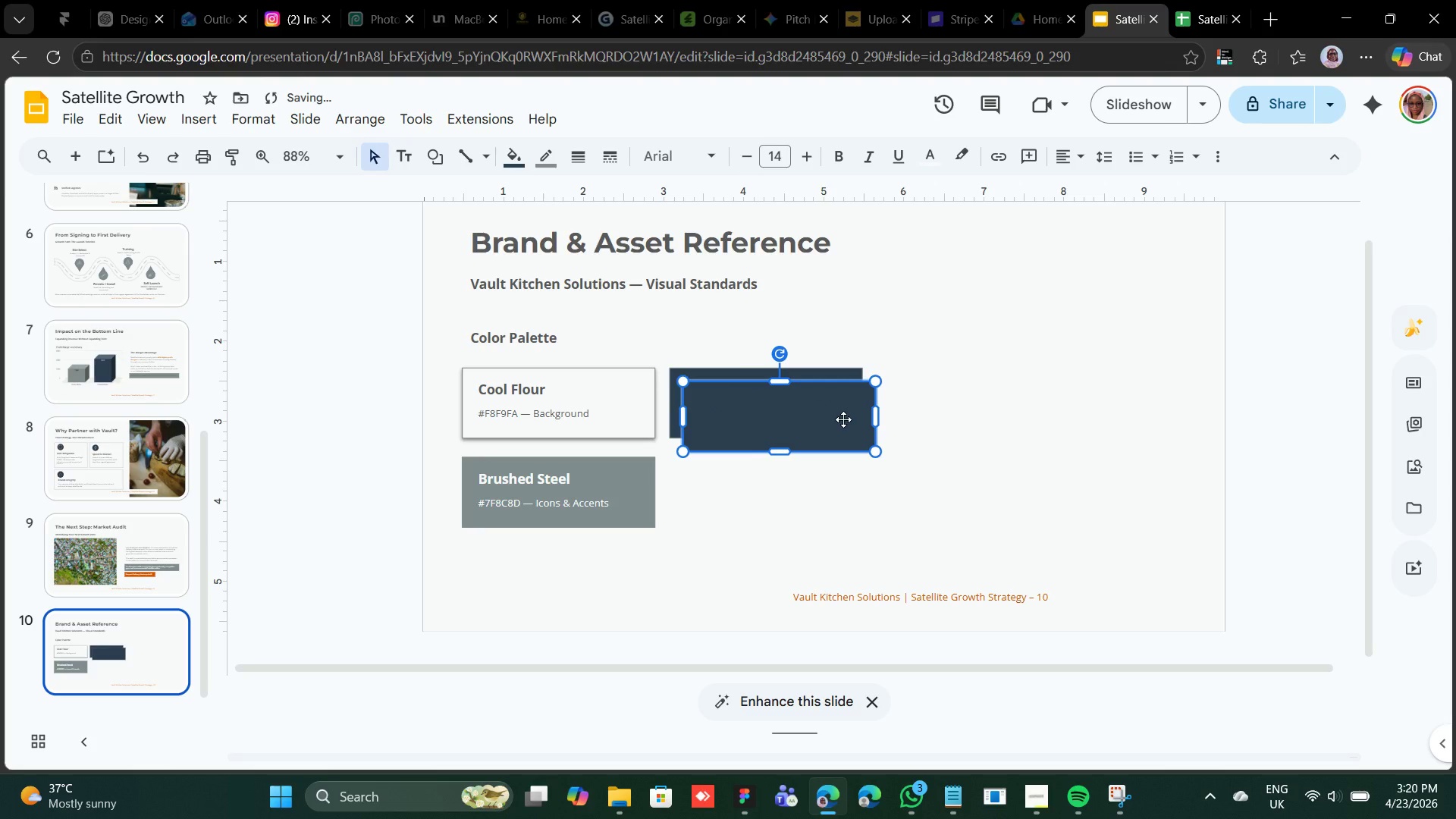 
key(Control+Z)
 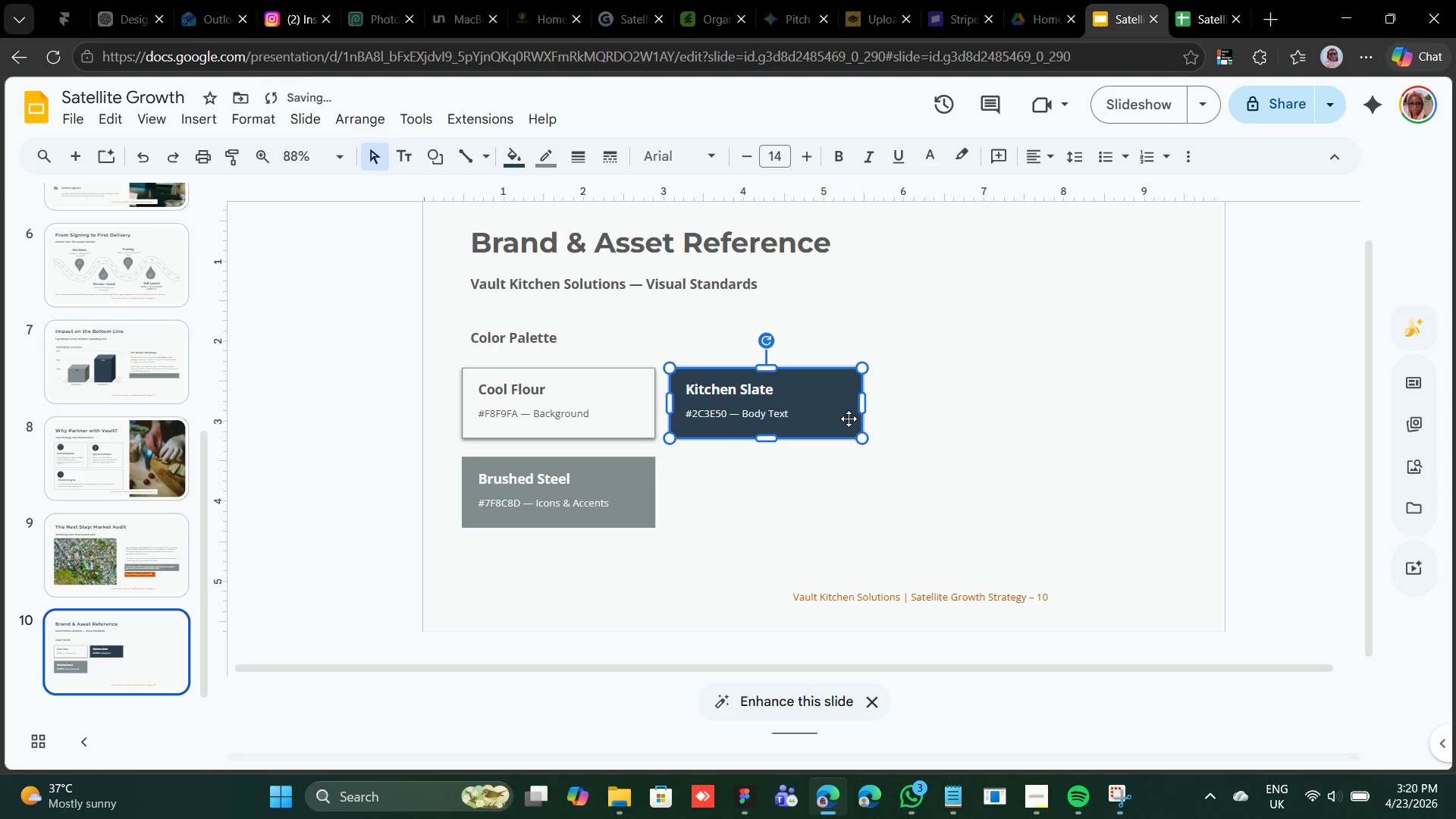 
hold_key(key=ShiftLeft, duration=1.66)
left_click([755, 392])
 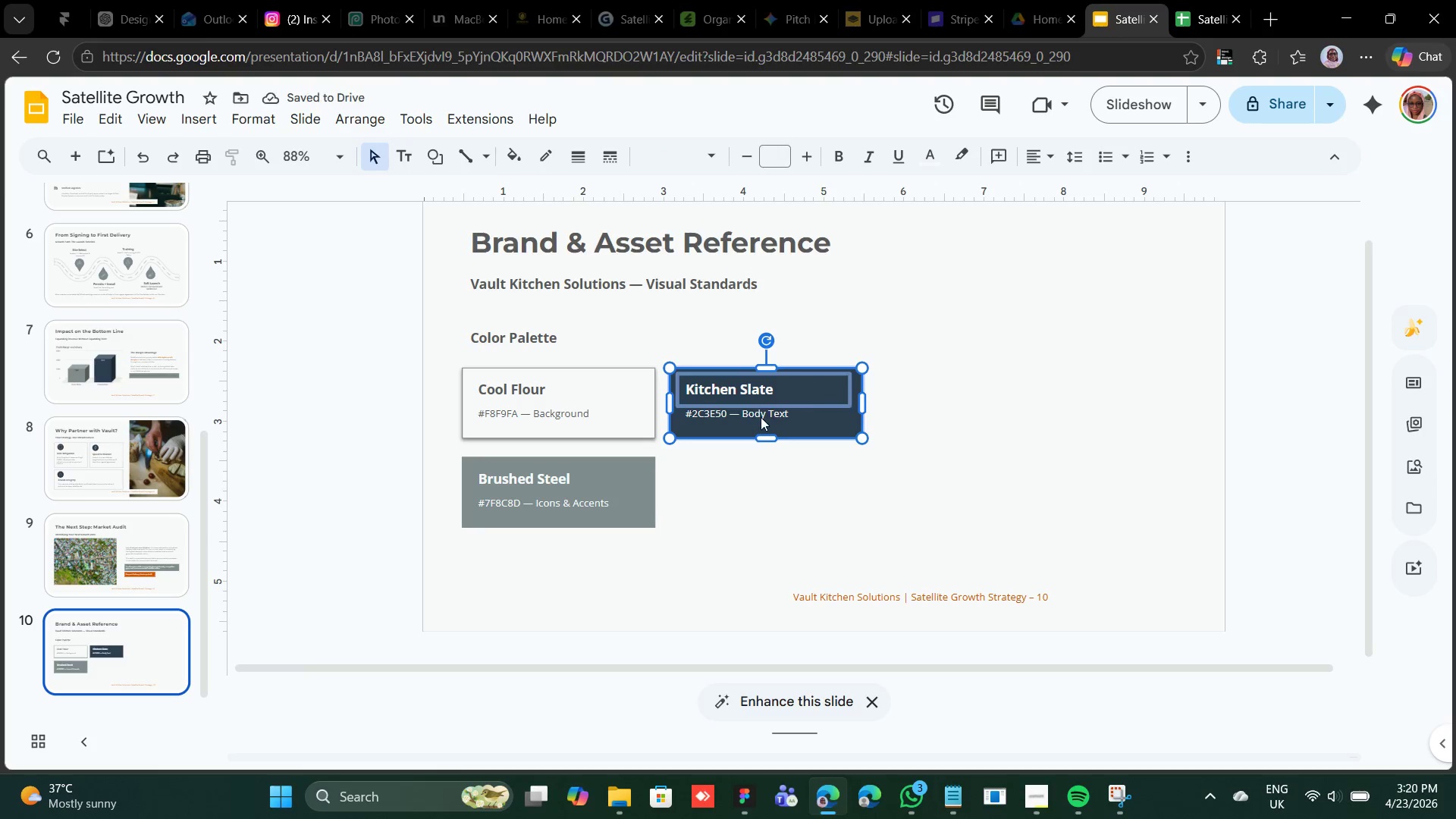 
left_click([761, 417])
 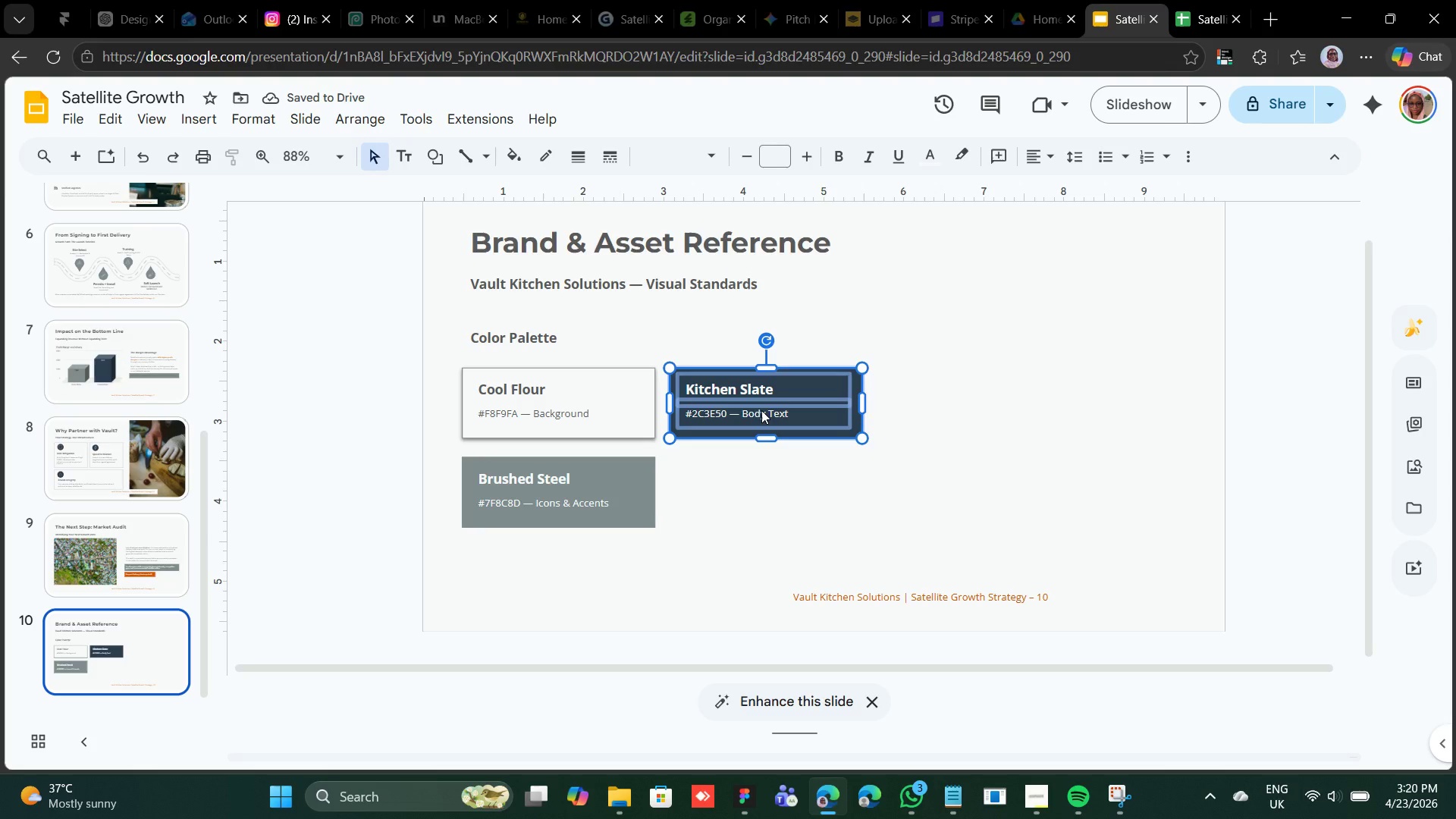 
key(Control+ControlRight)
 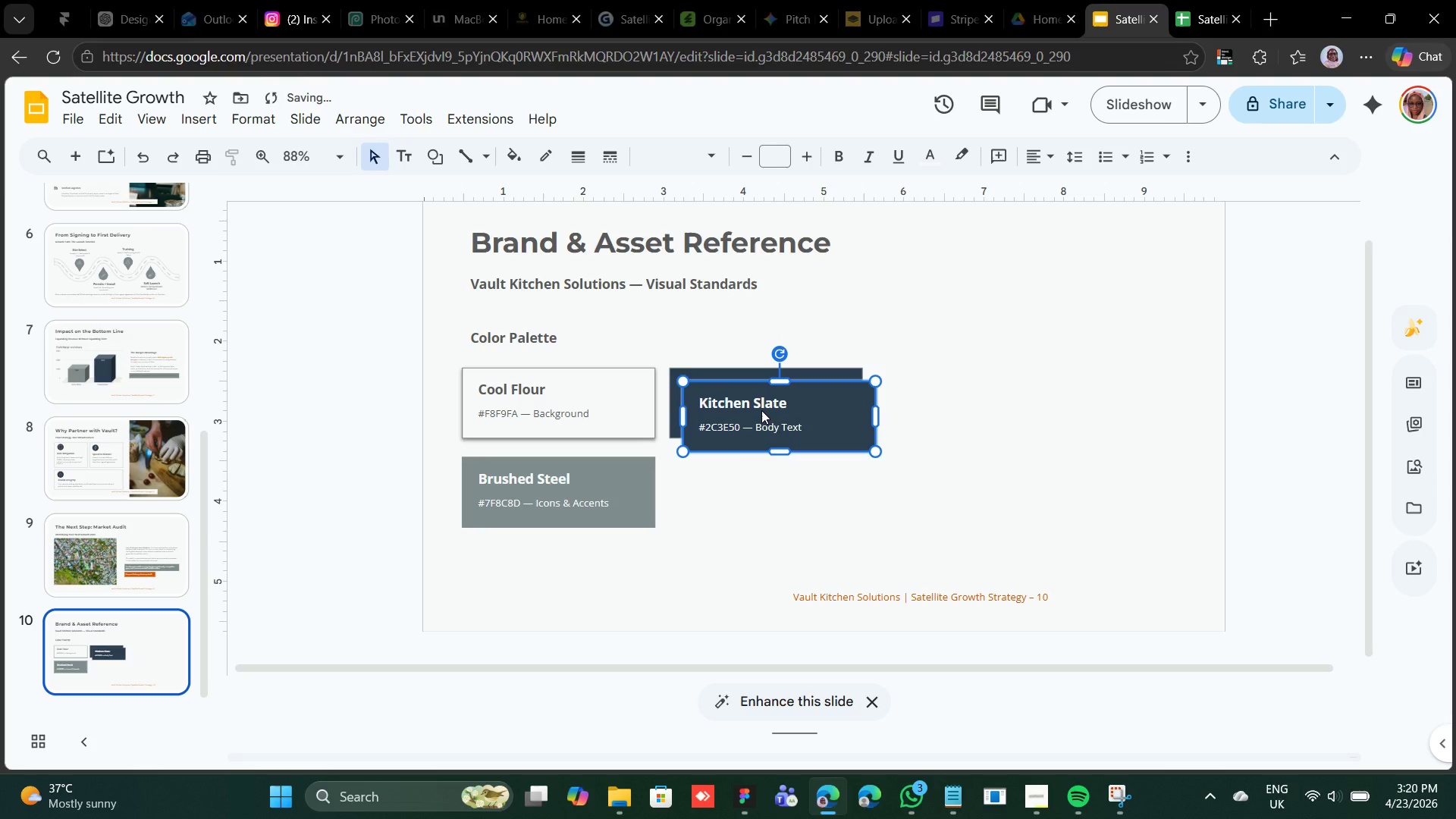 
key(Control+D)
 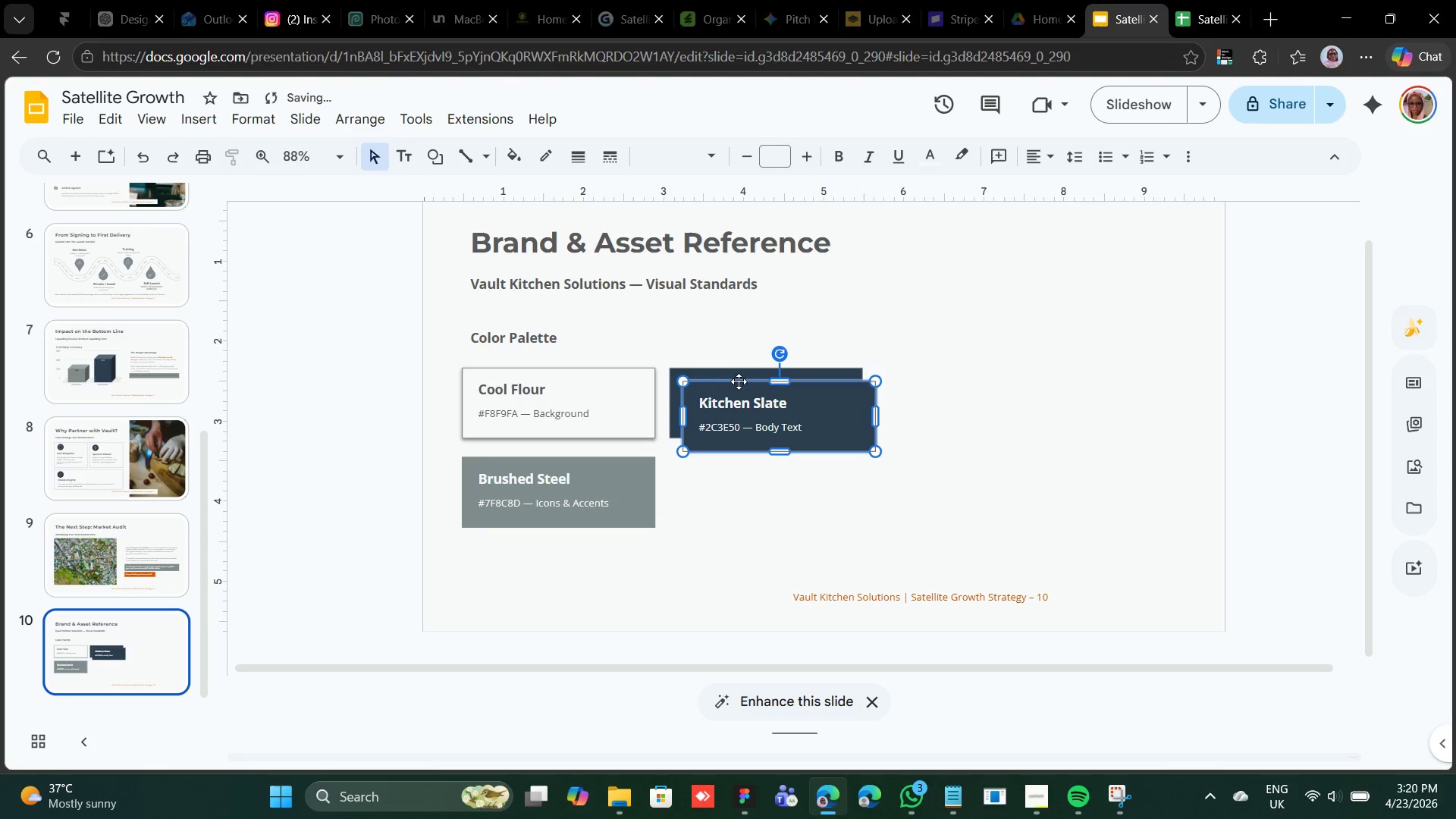 
left_click_drag(start_coordinate=[738, 385], to_coordinate=[724, 463])
 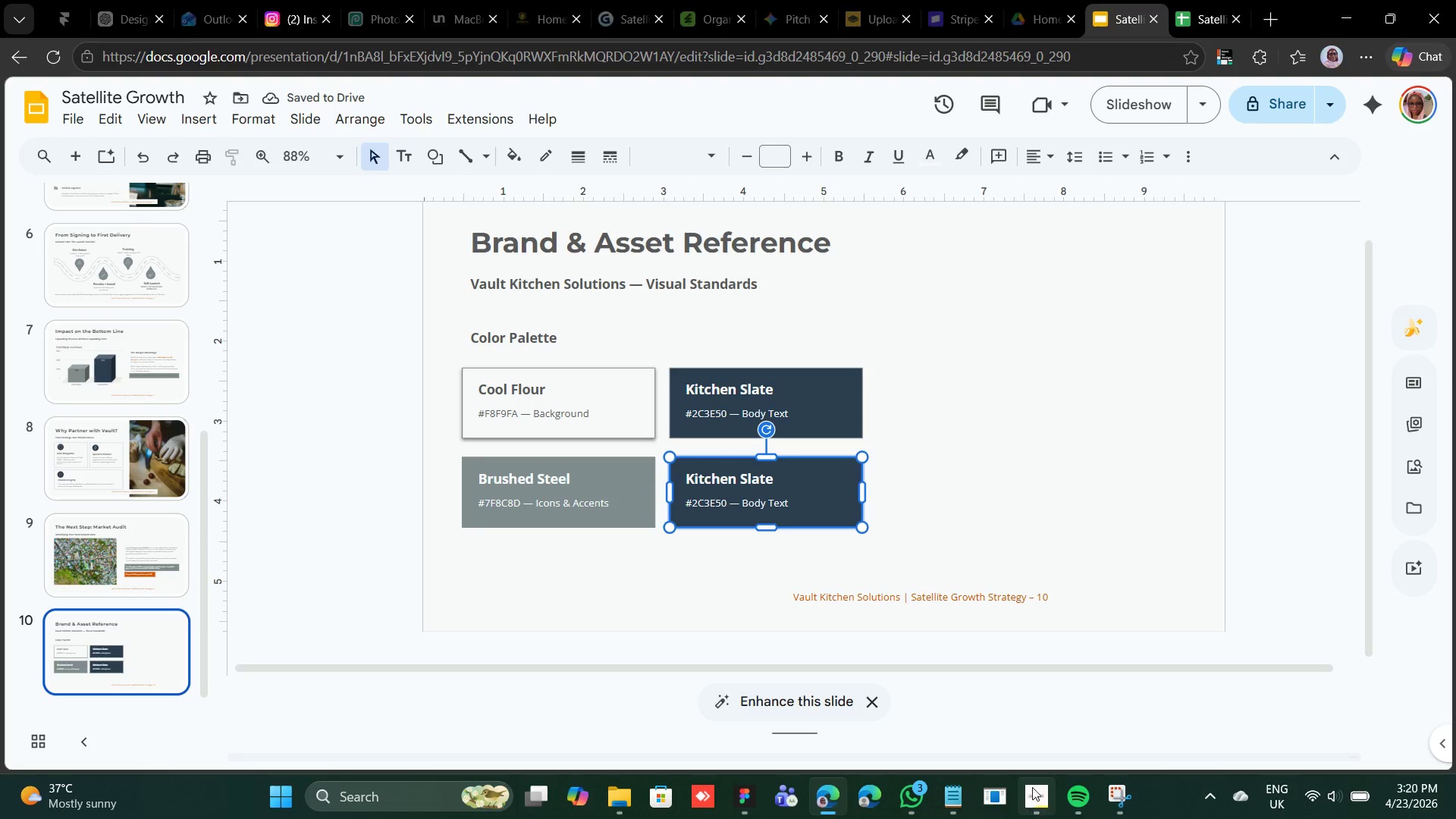 
left_click([945, 799])
 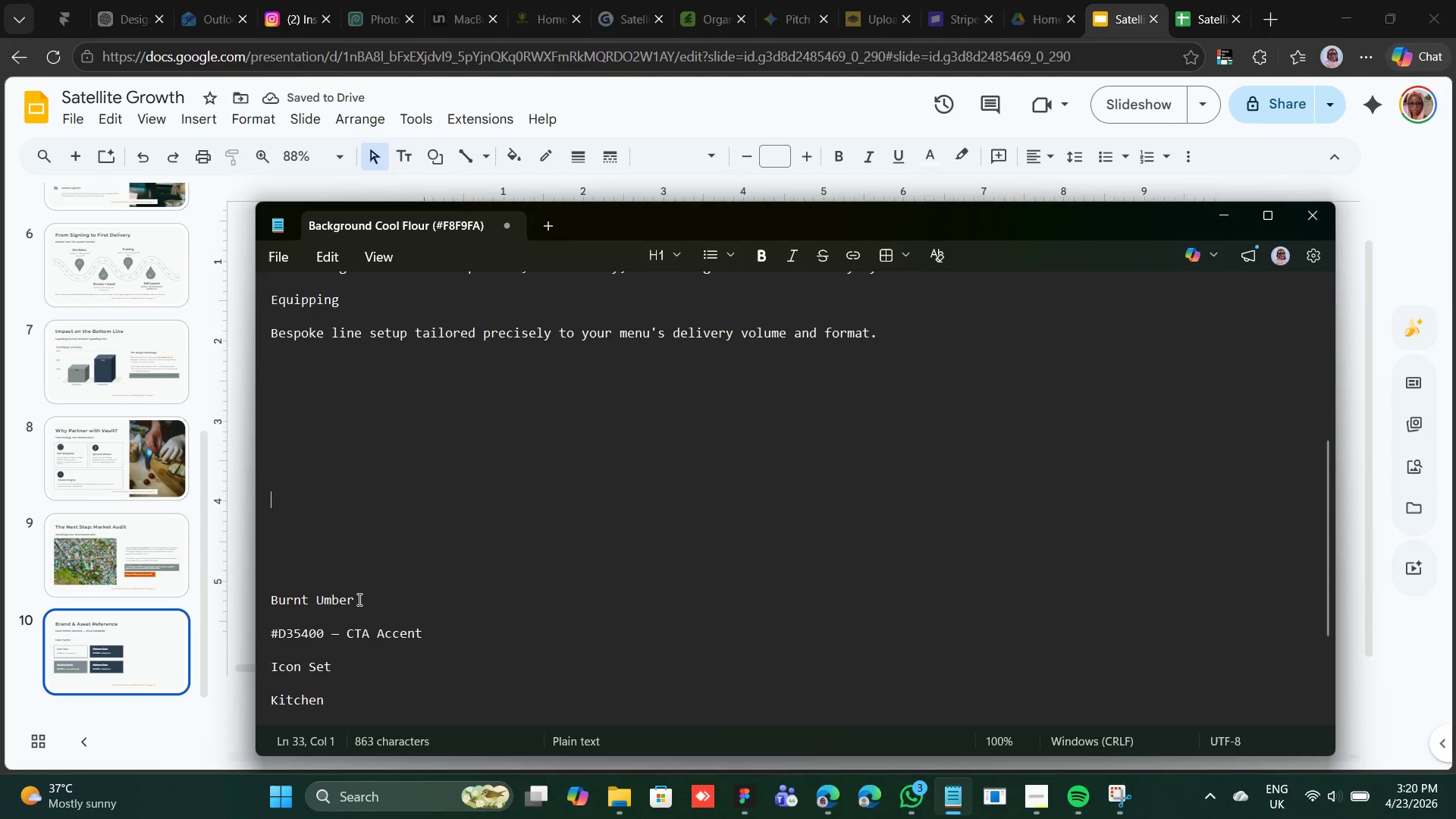 
left_click_drag(start_coordinate=[359, 599], to_coordinate=[276, 601])
 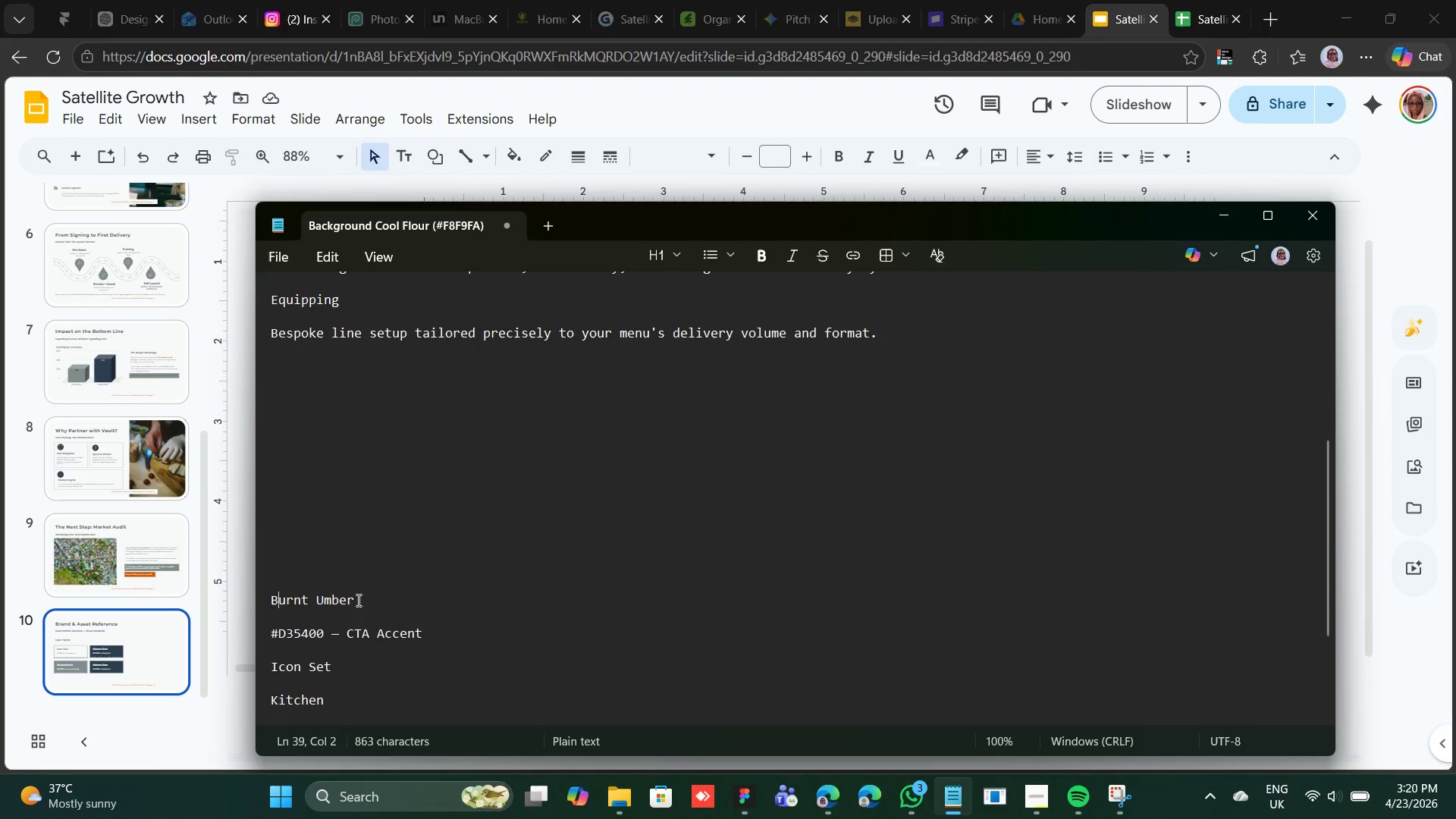 
left_click_drag(start_coordinate=[358, 600], to_coordinate=[268, 604])
 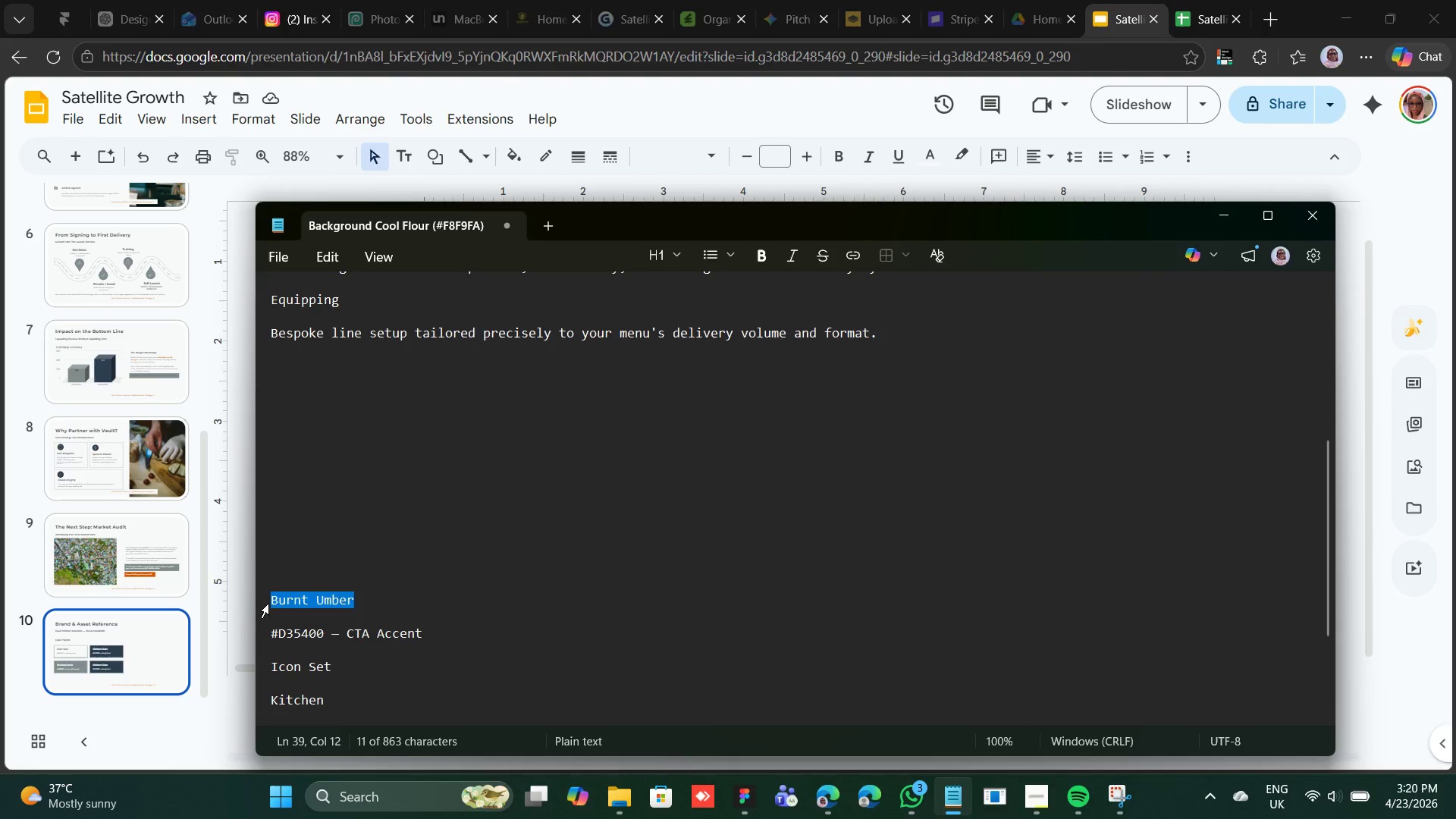 
right_click([268, 604])
 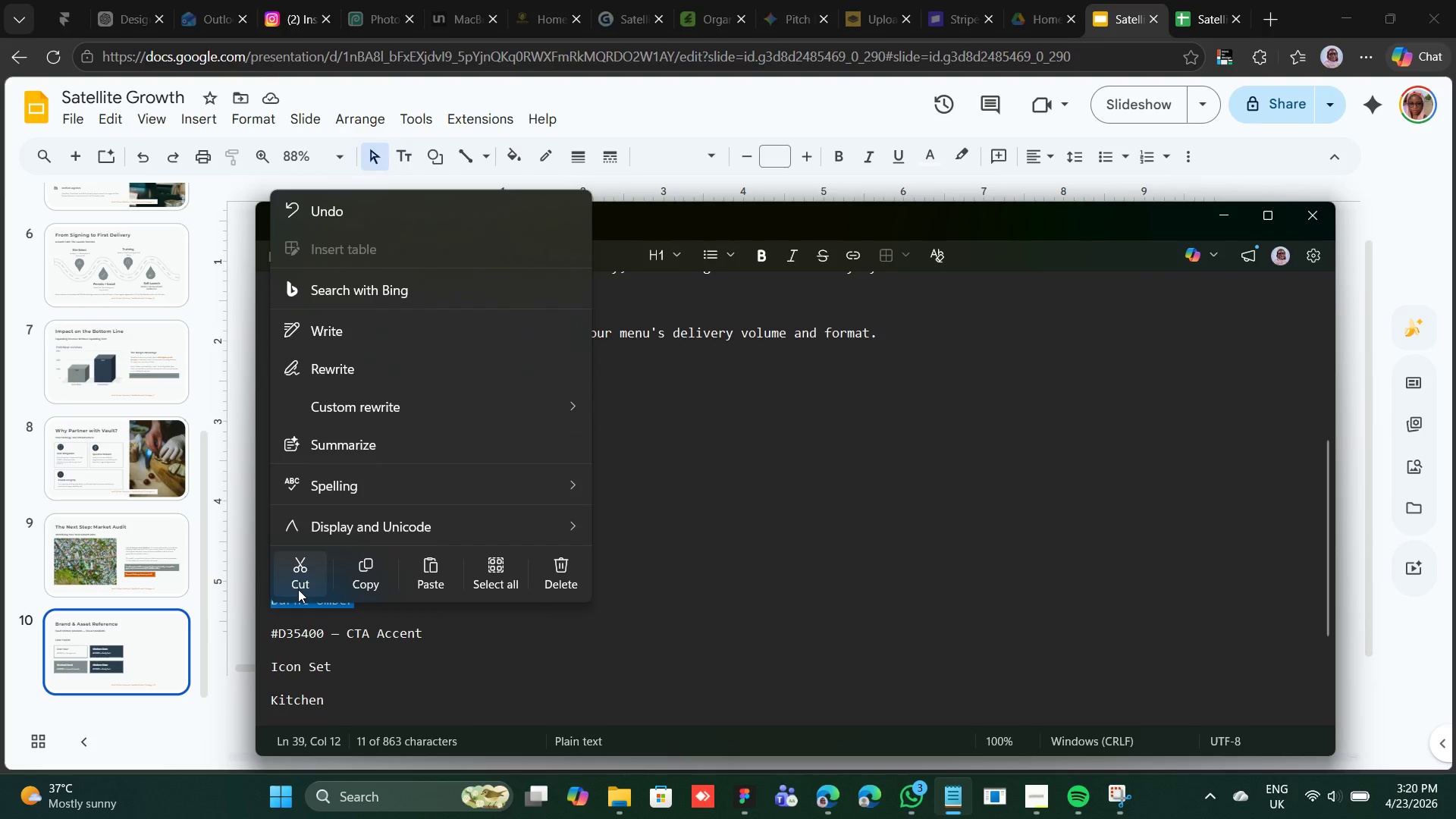 
left_click([298, 589])
 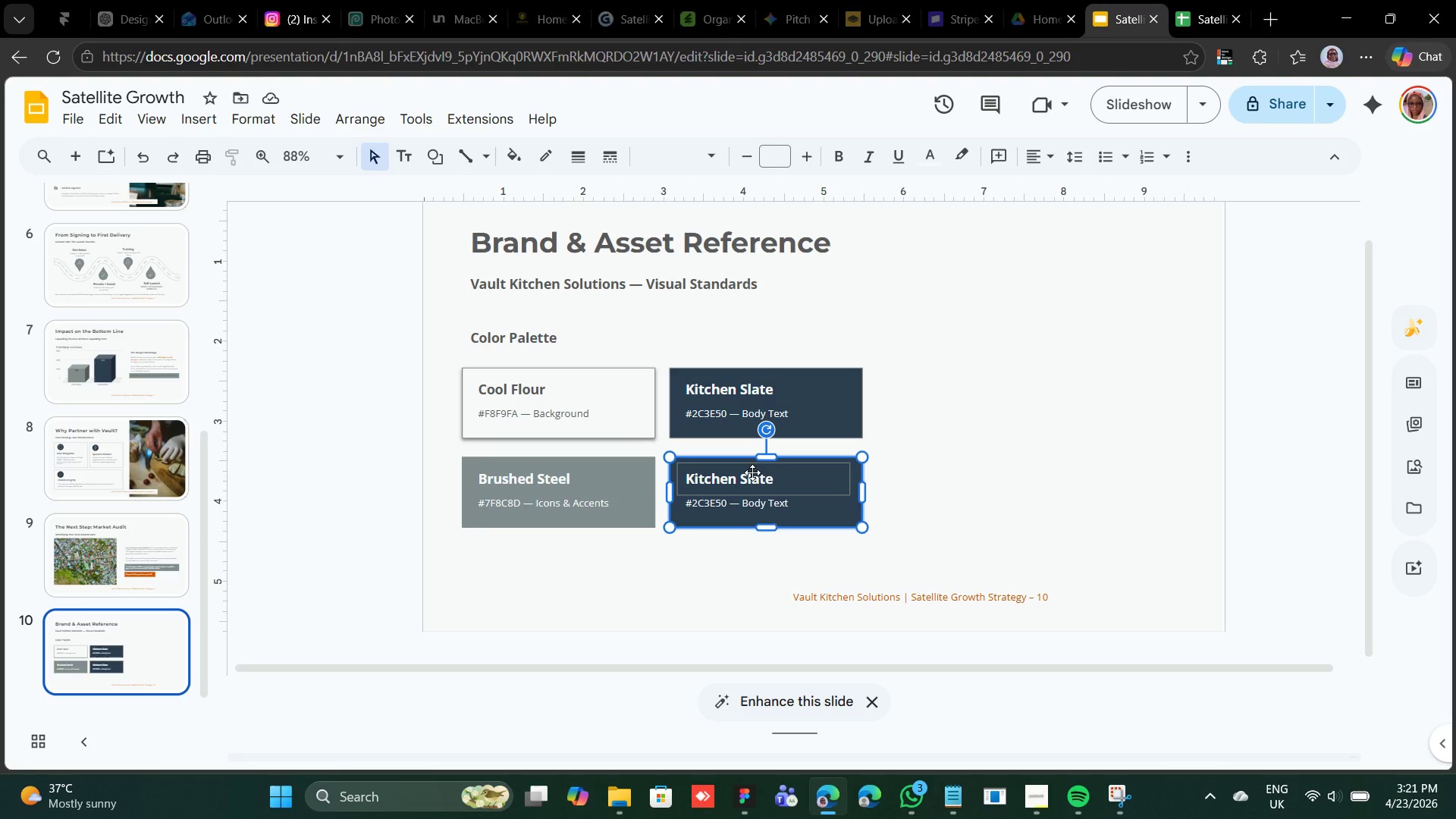 
double_click([752, 472])
 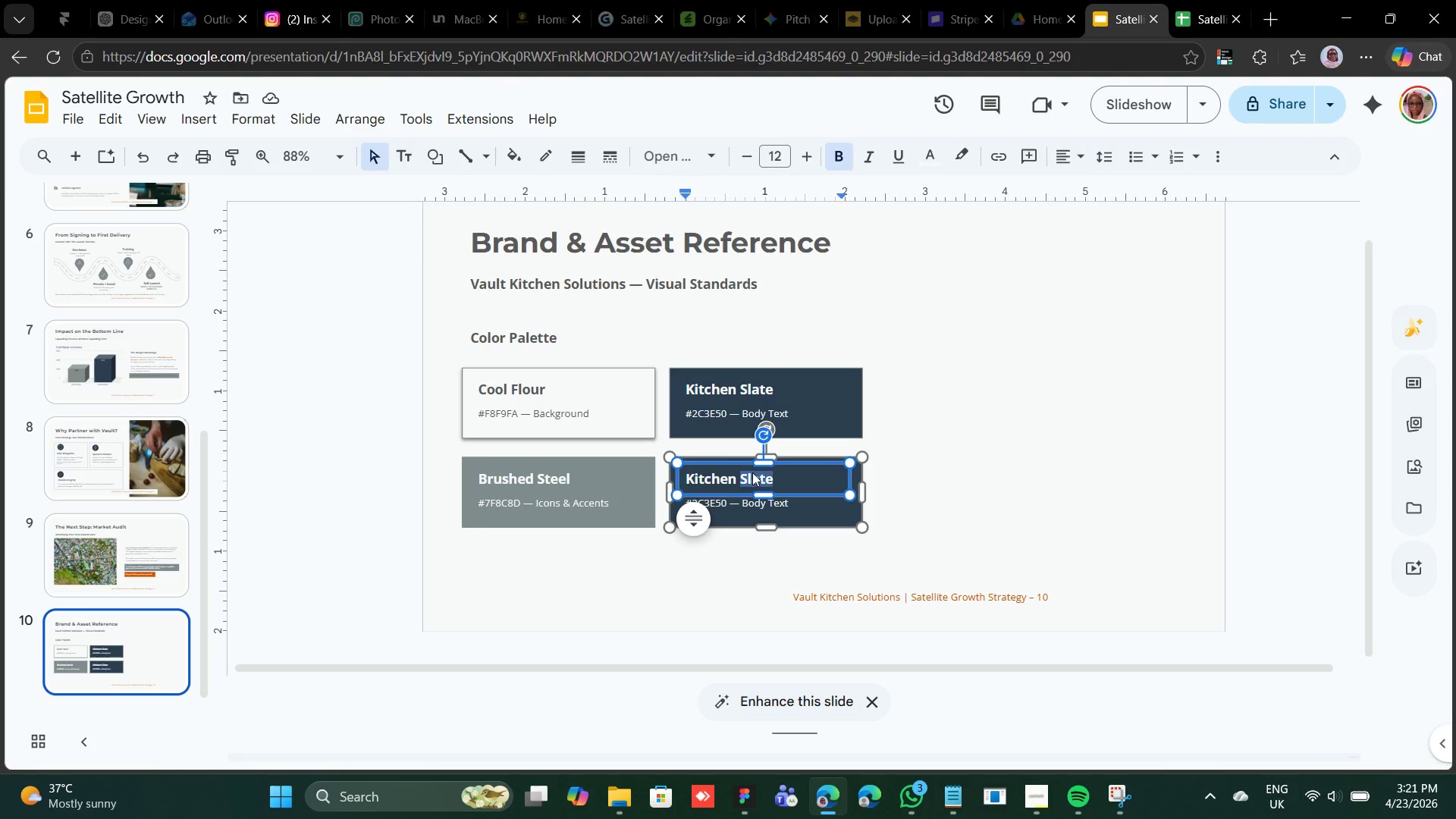 
triple_click([752, 472])
 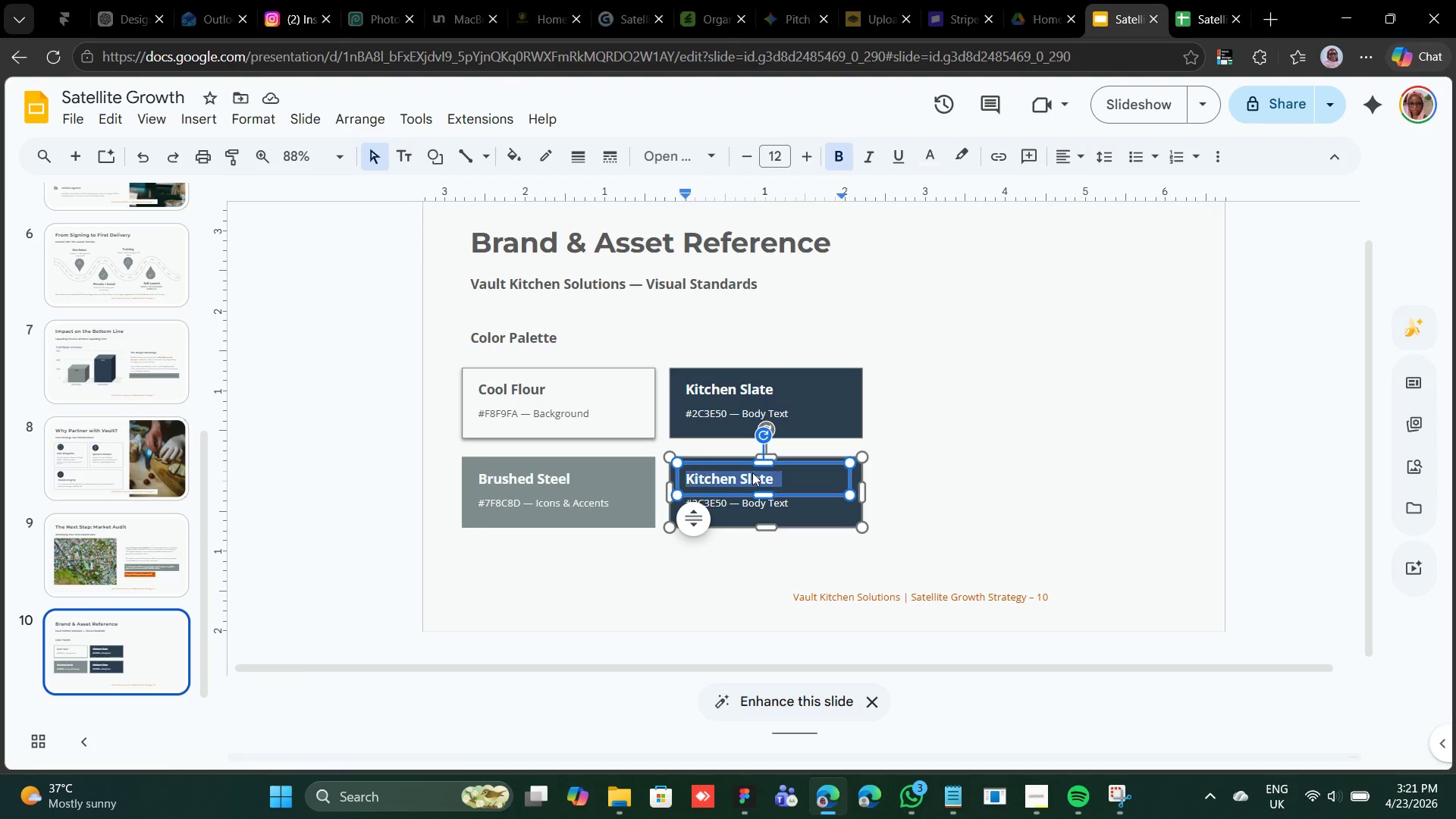 
triple_click([752, 472])
 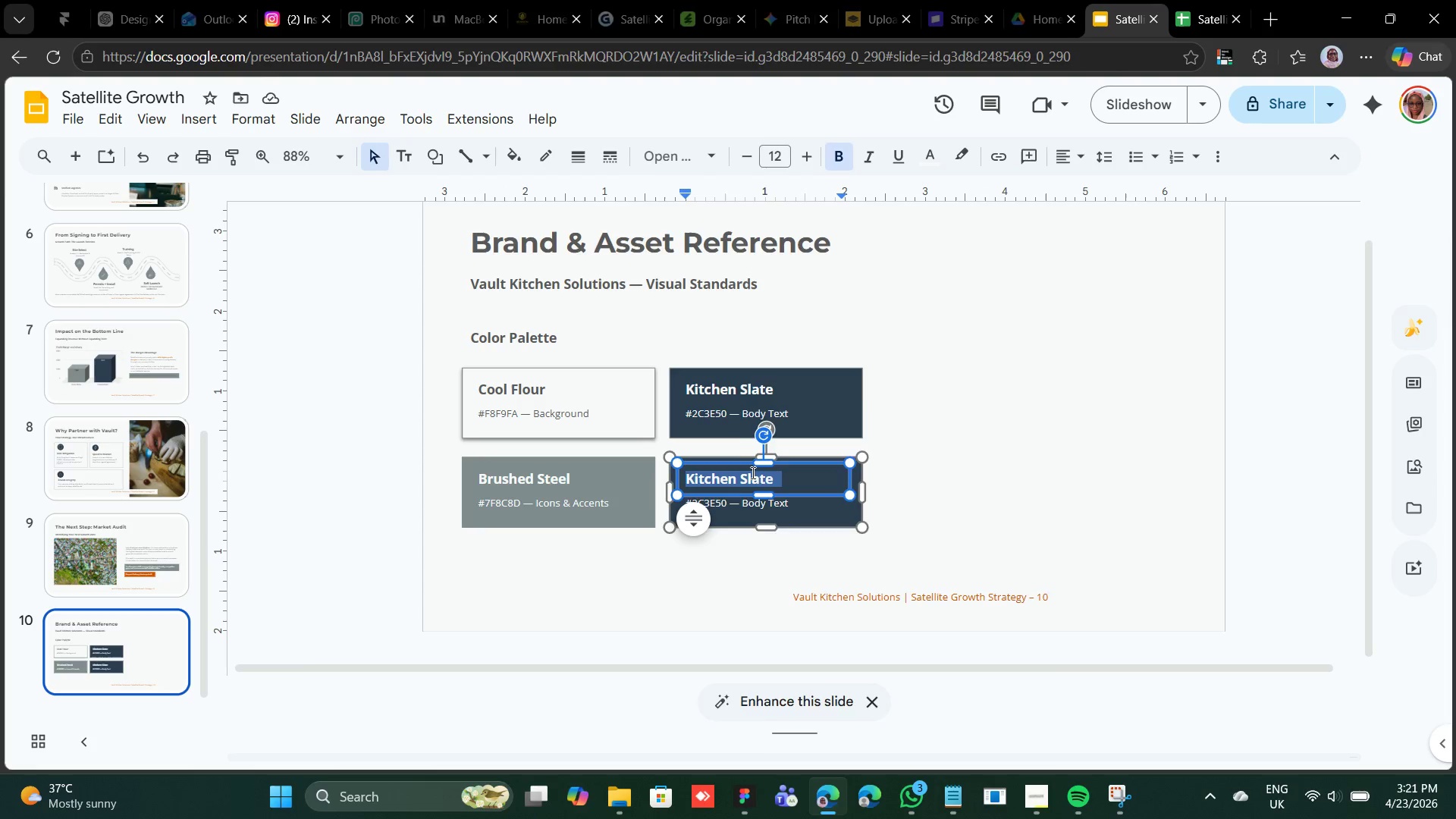 
right_click([752, 472])
 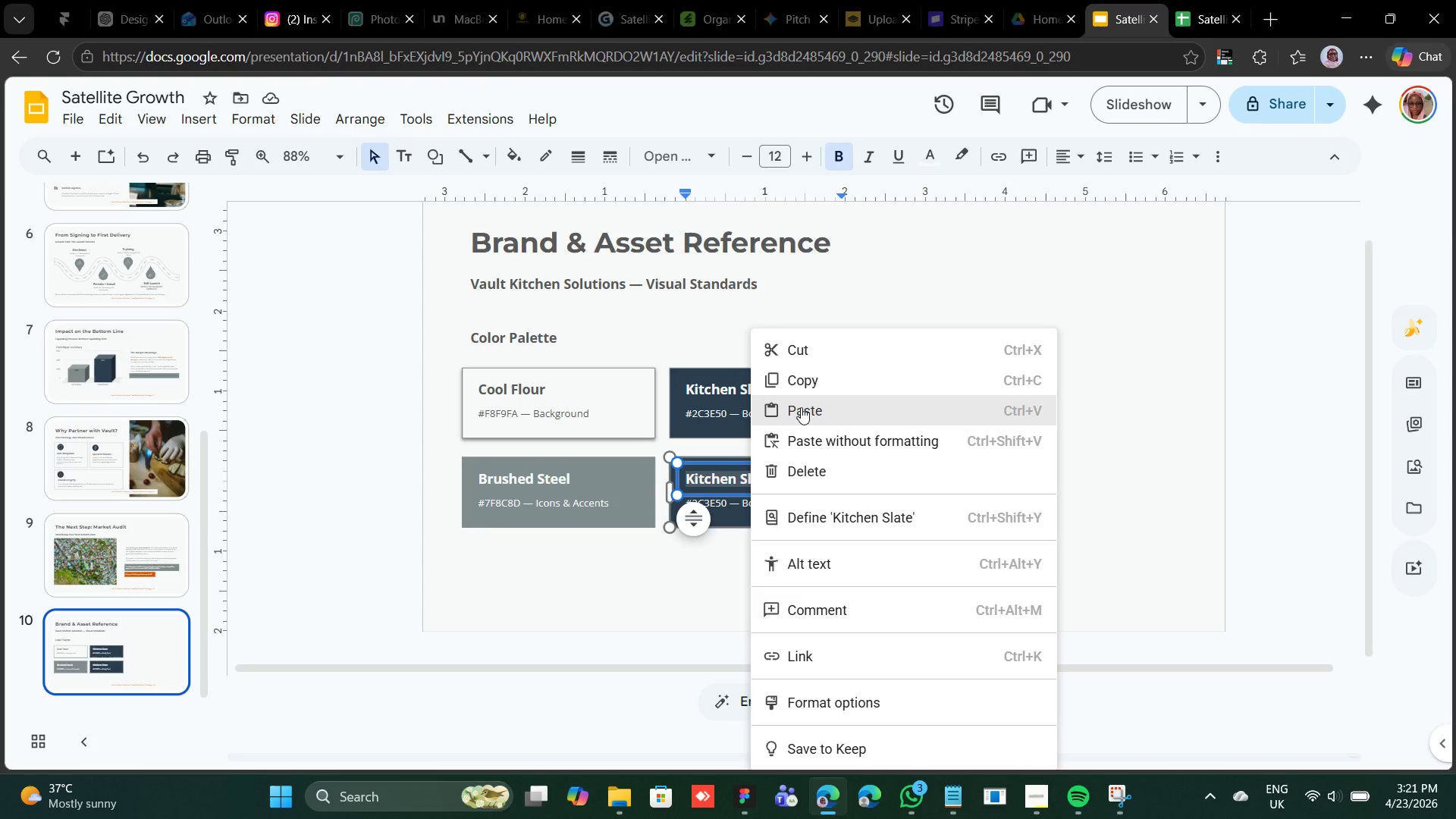 
left_click([801, 407])
 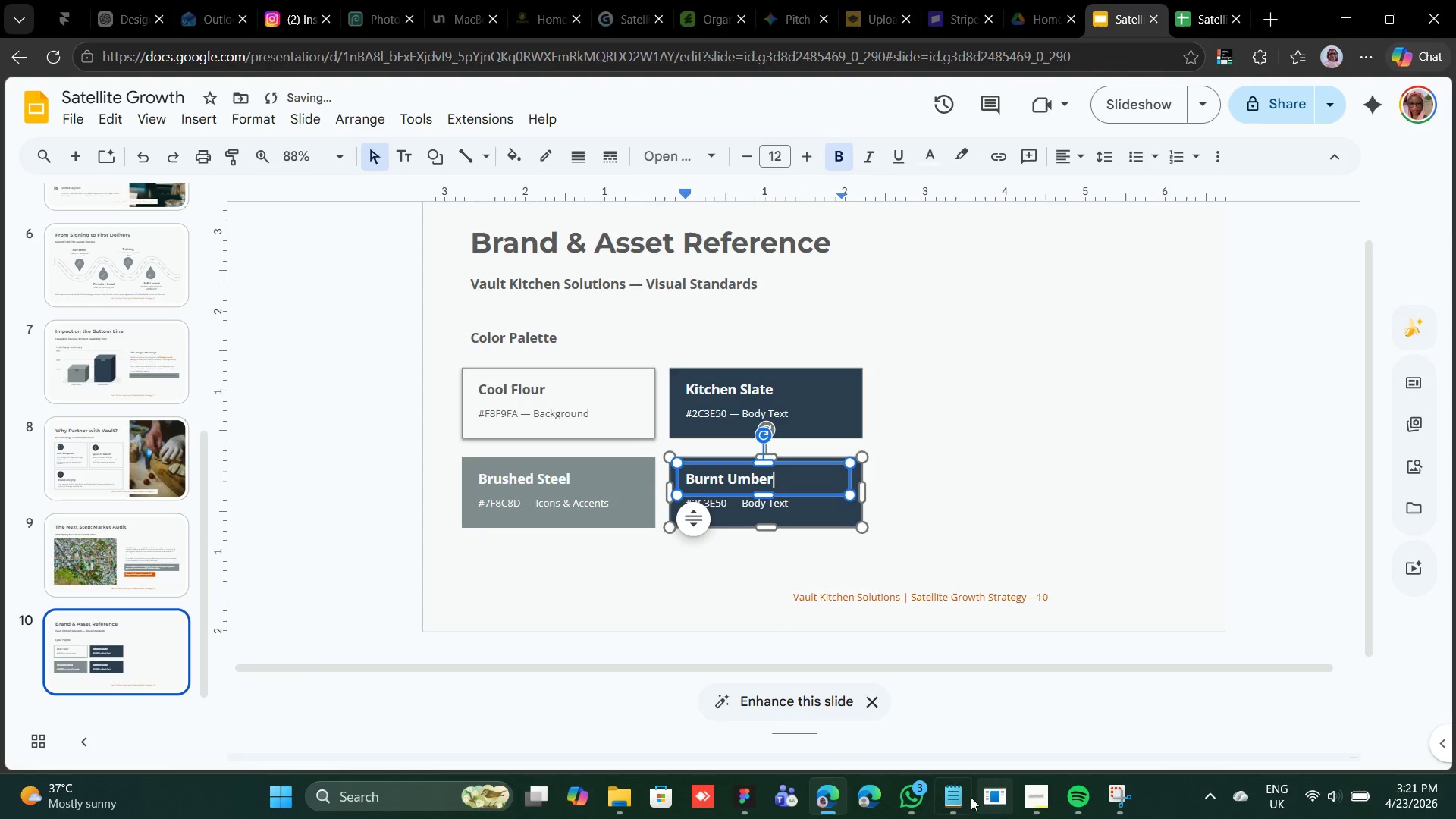 
left_click([956, 799])
 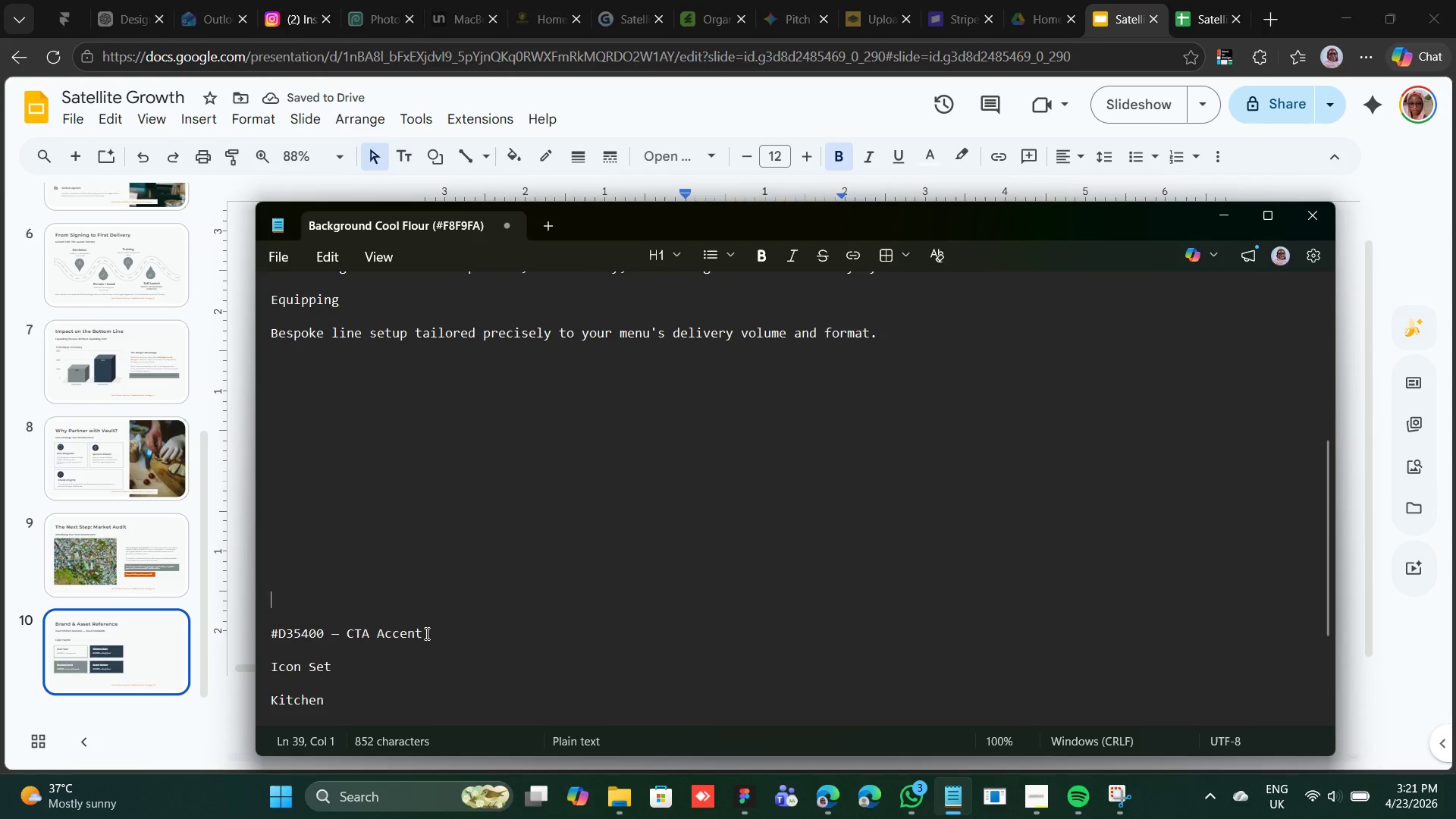 
left_click_drag(start_coordinate=[425, 633], to_coordinate=[260, 633])
 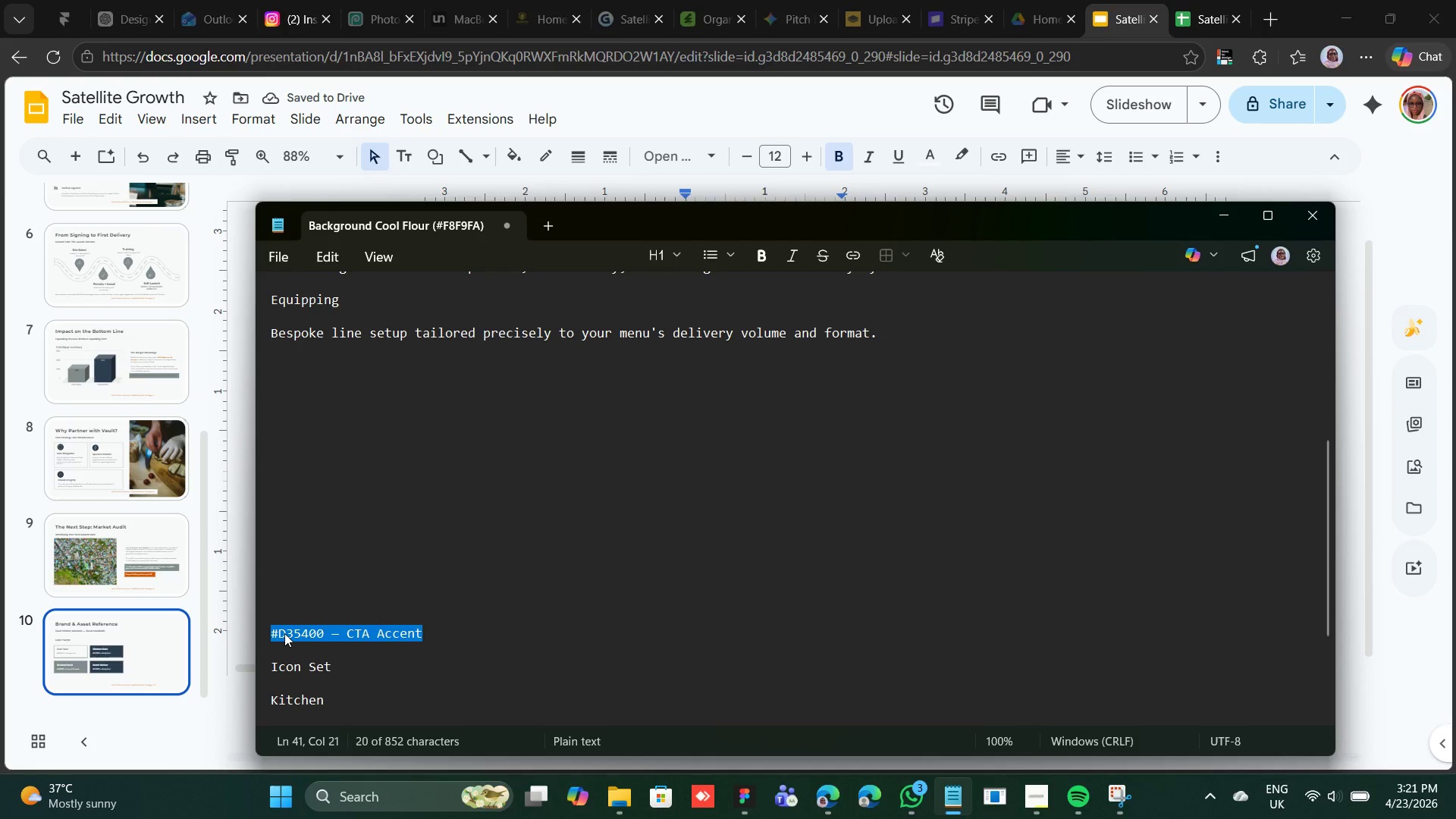 
right_click([284, 633])
 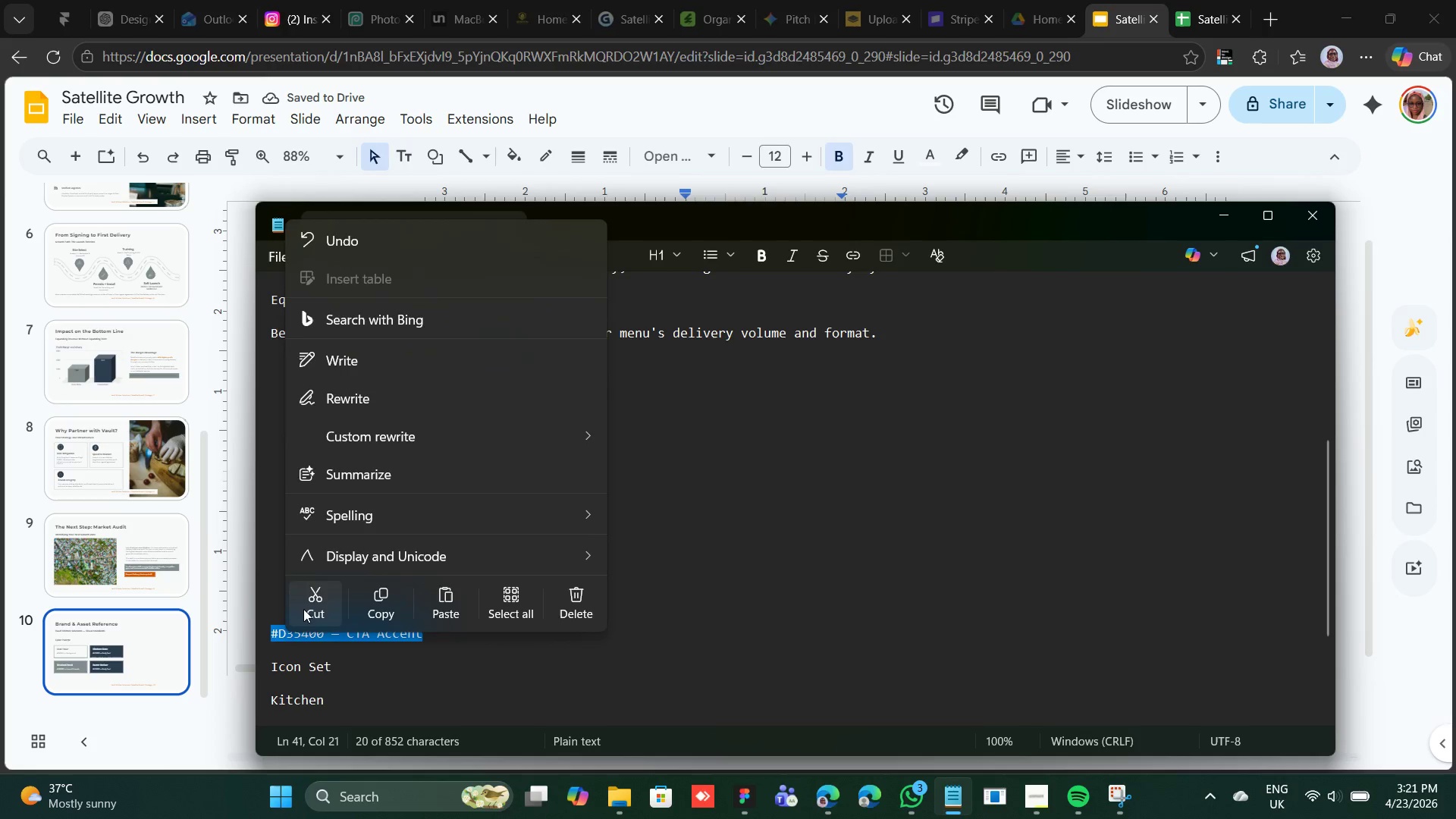 
left_click([303, 609])
 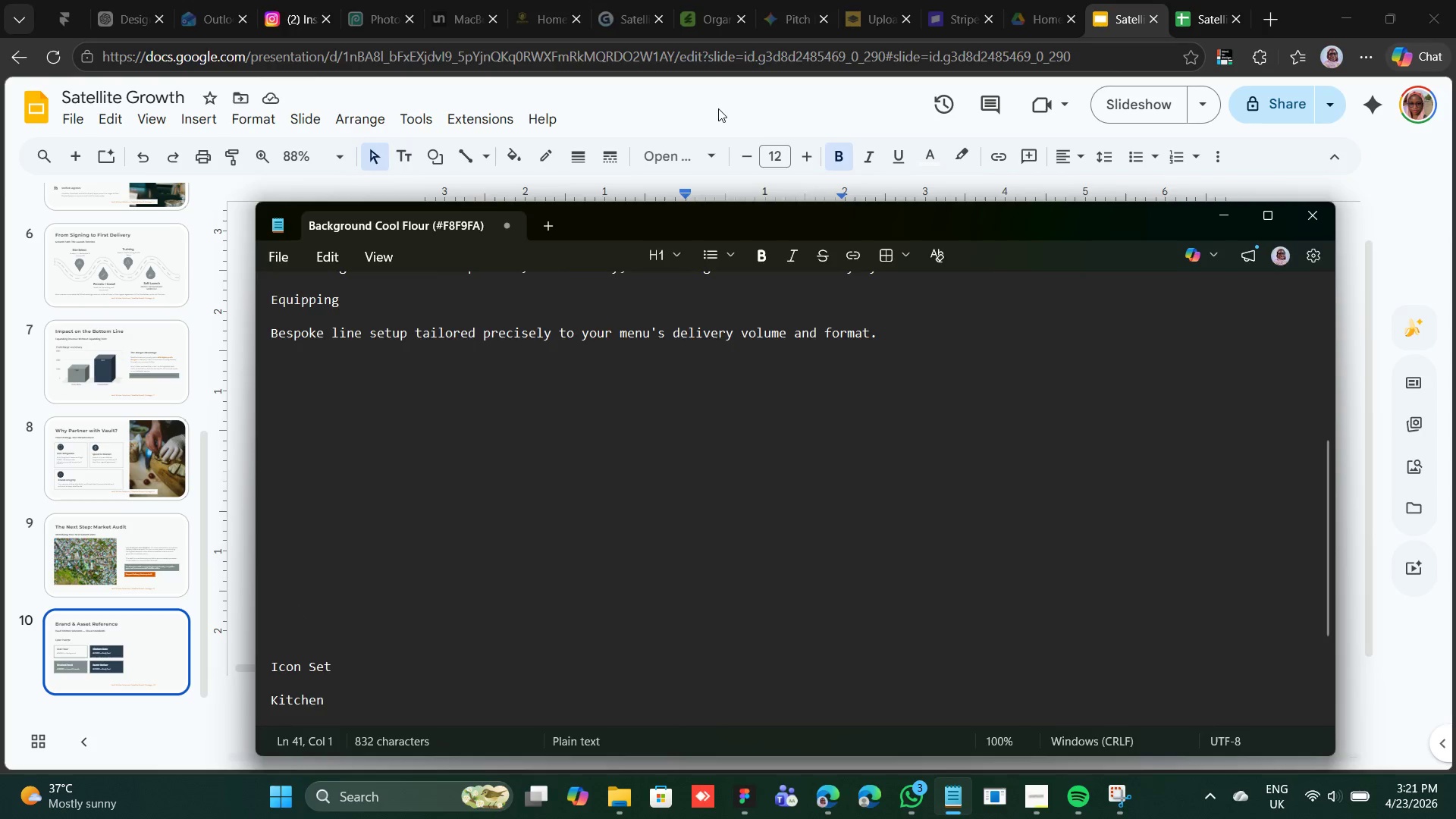 
left_click([718, 108])
 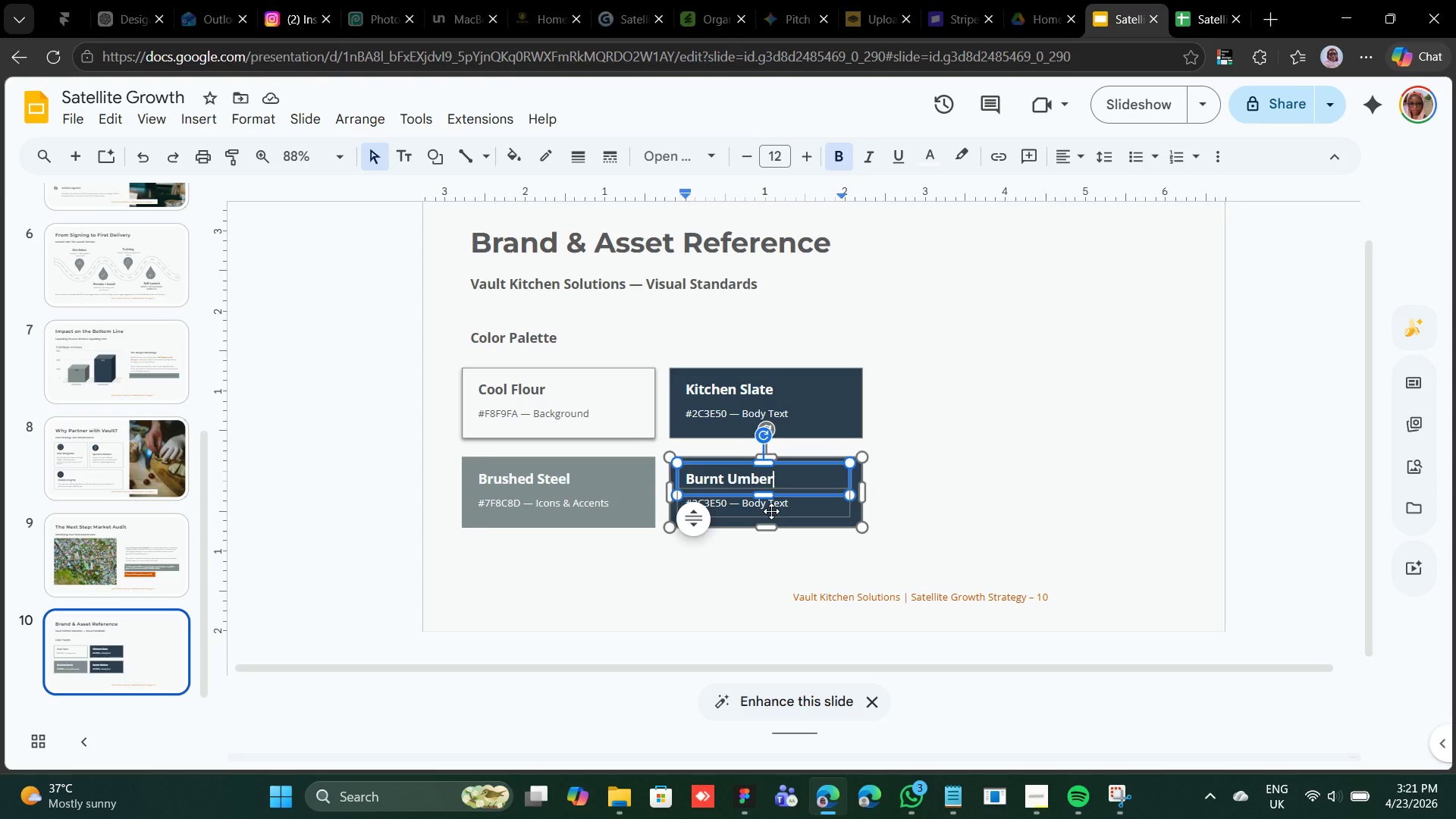 
double_click([771, 511])
 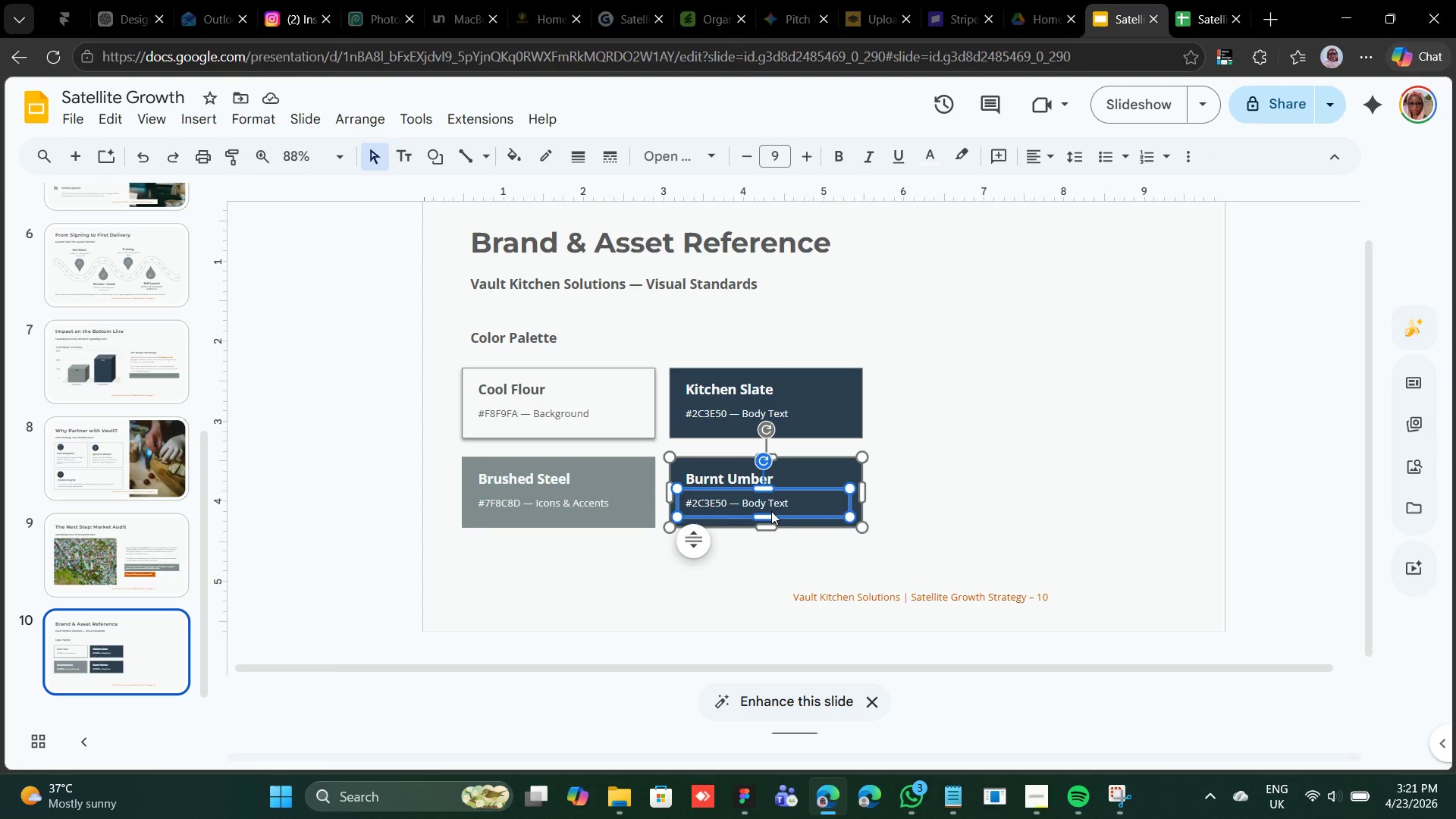 
triple_click([771, 511])
 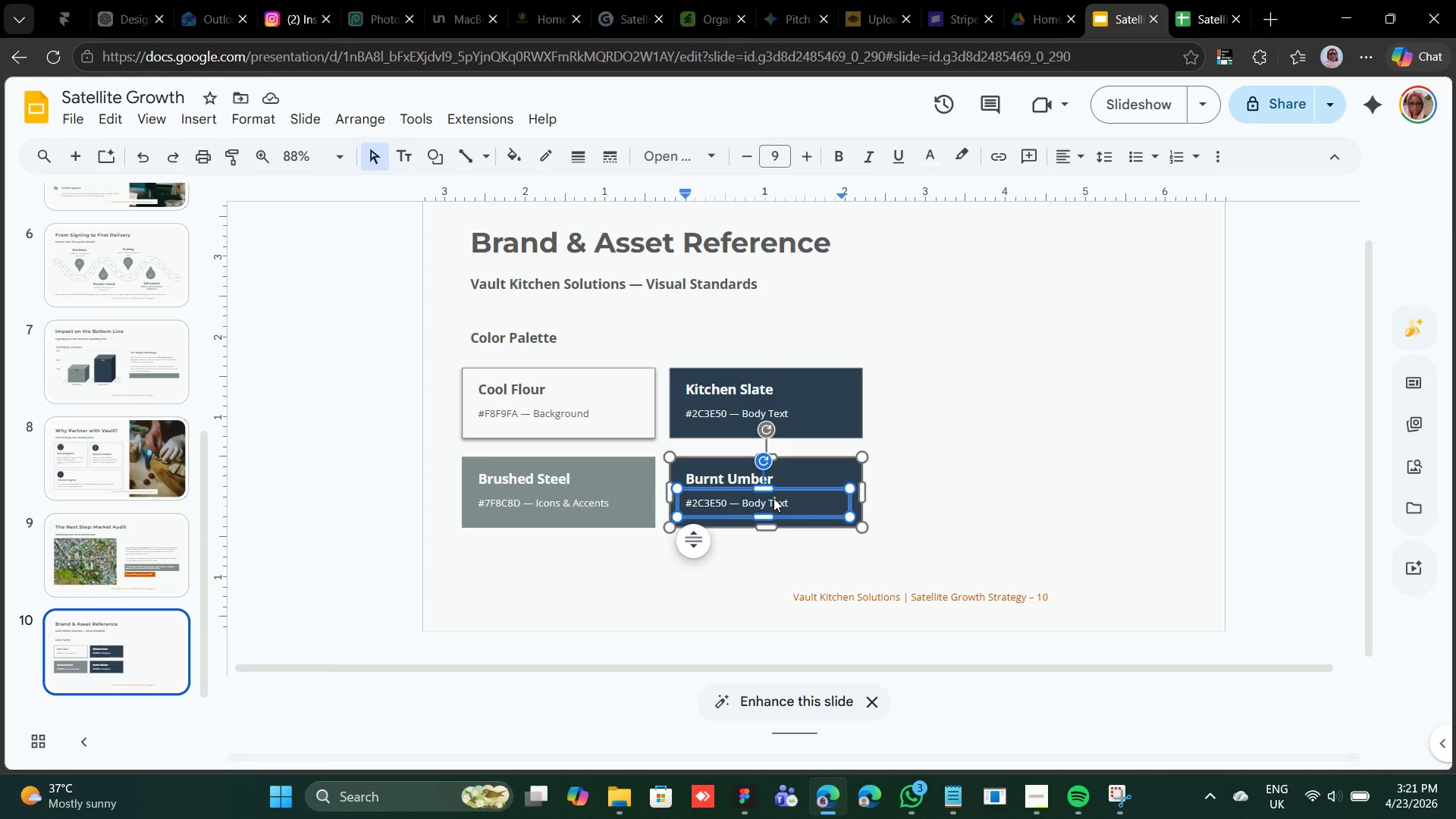 
double_click([774, 498])
 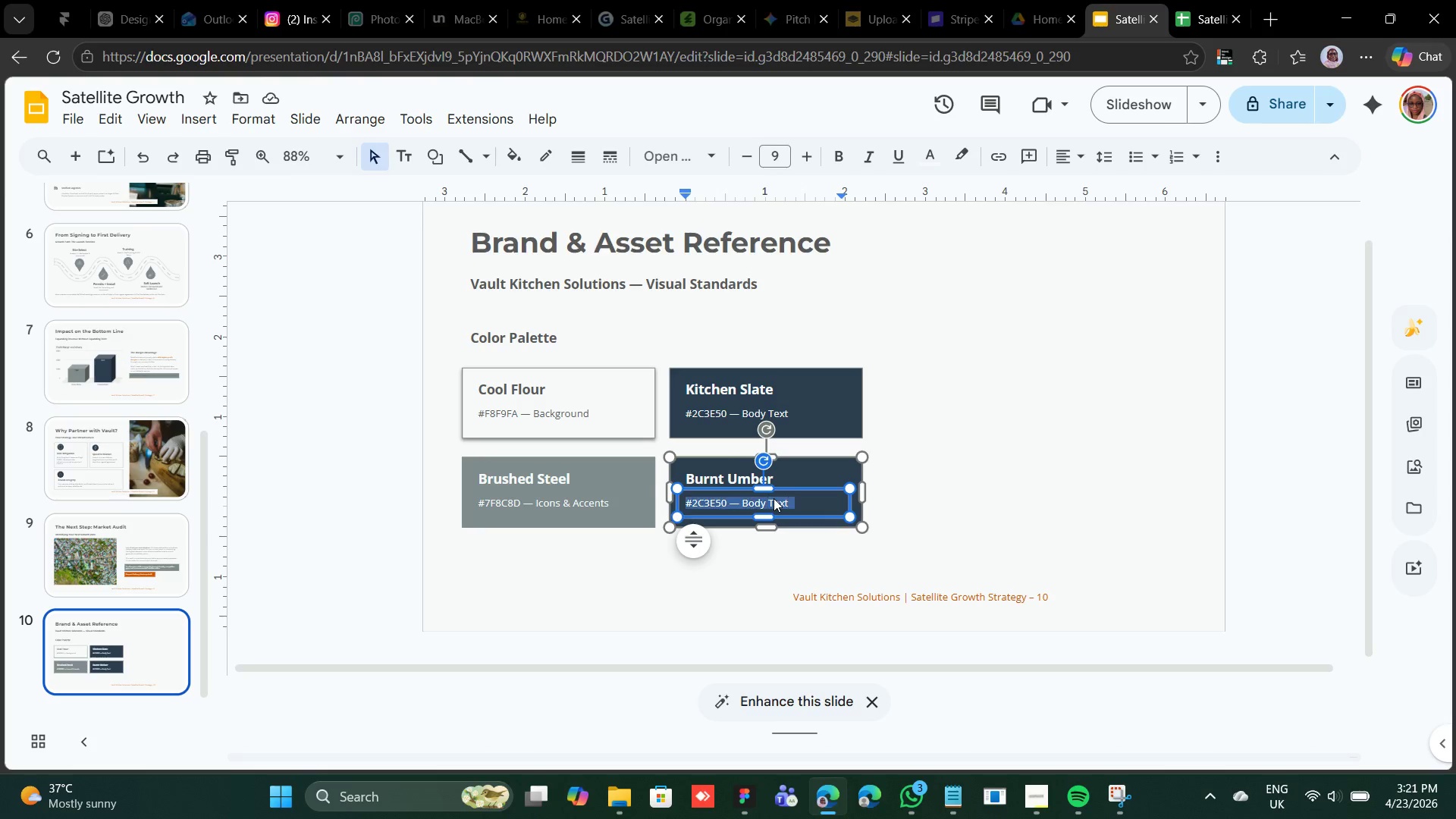 
triple_click([774, 498])
 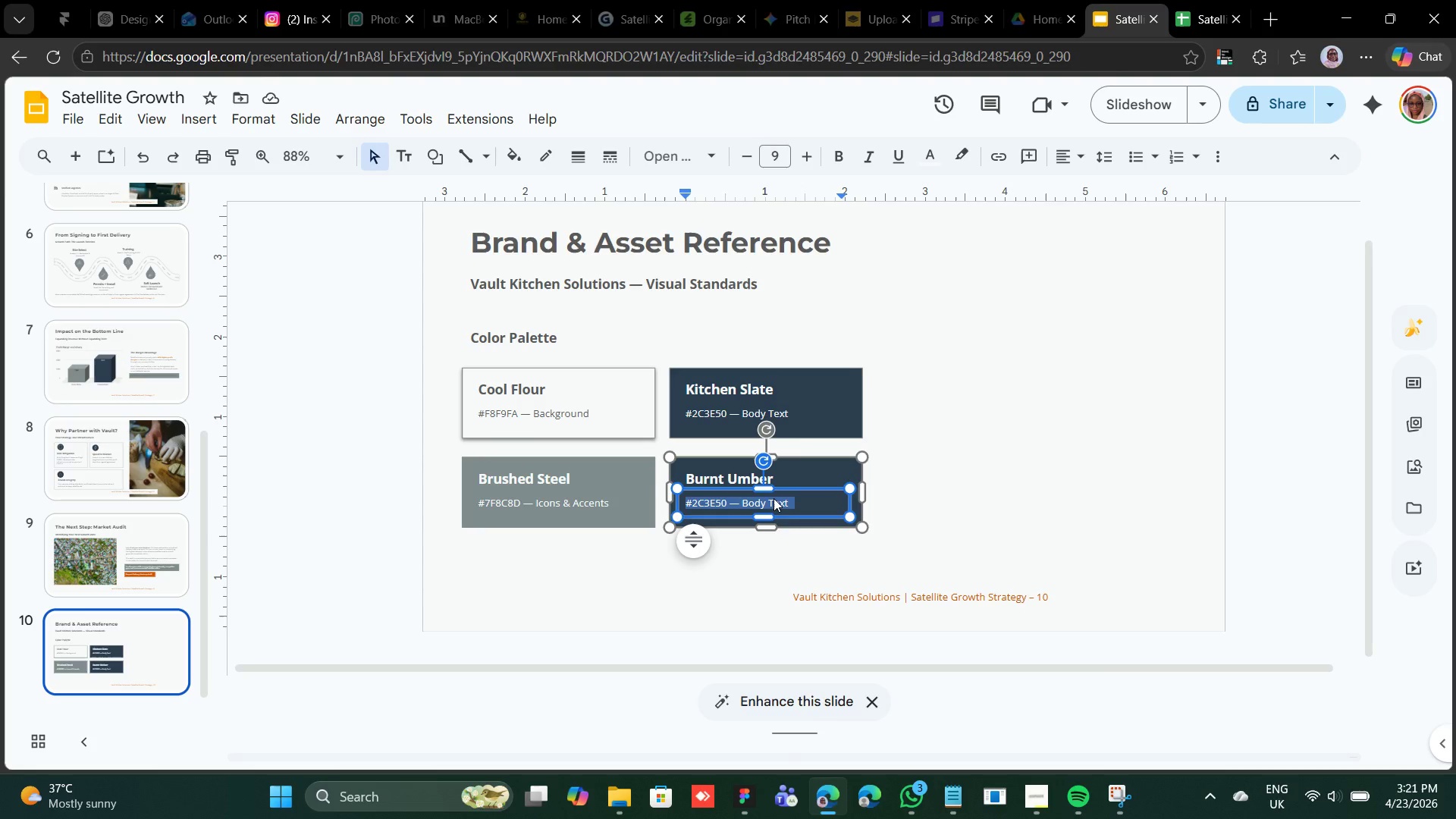 
right_click([774, 498])
 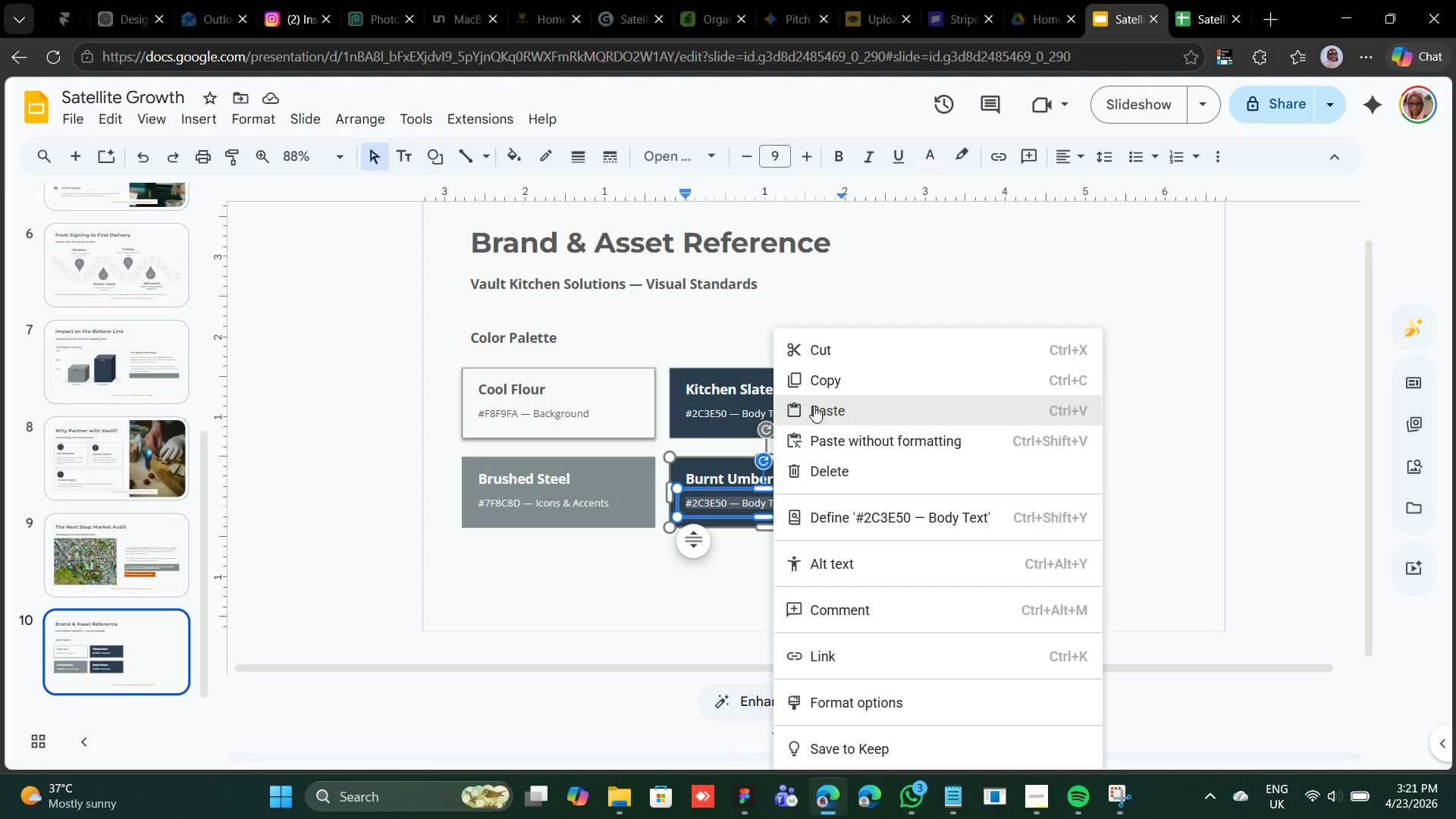 
left_click([814, 406])
 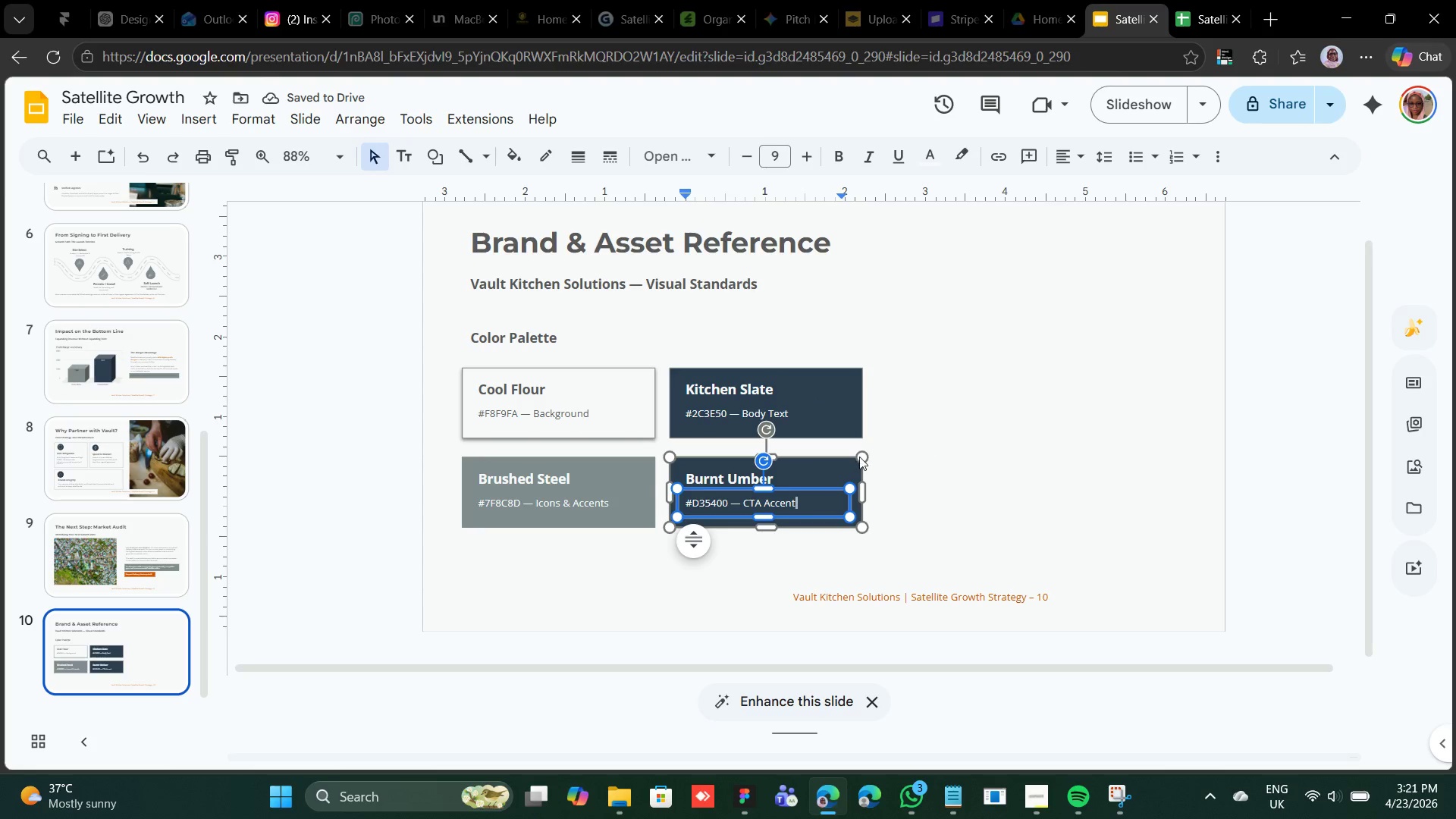 
left_click([846, 465])
 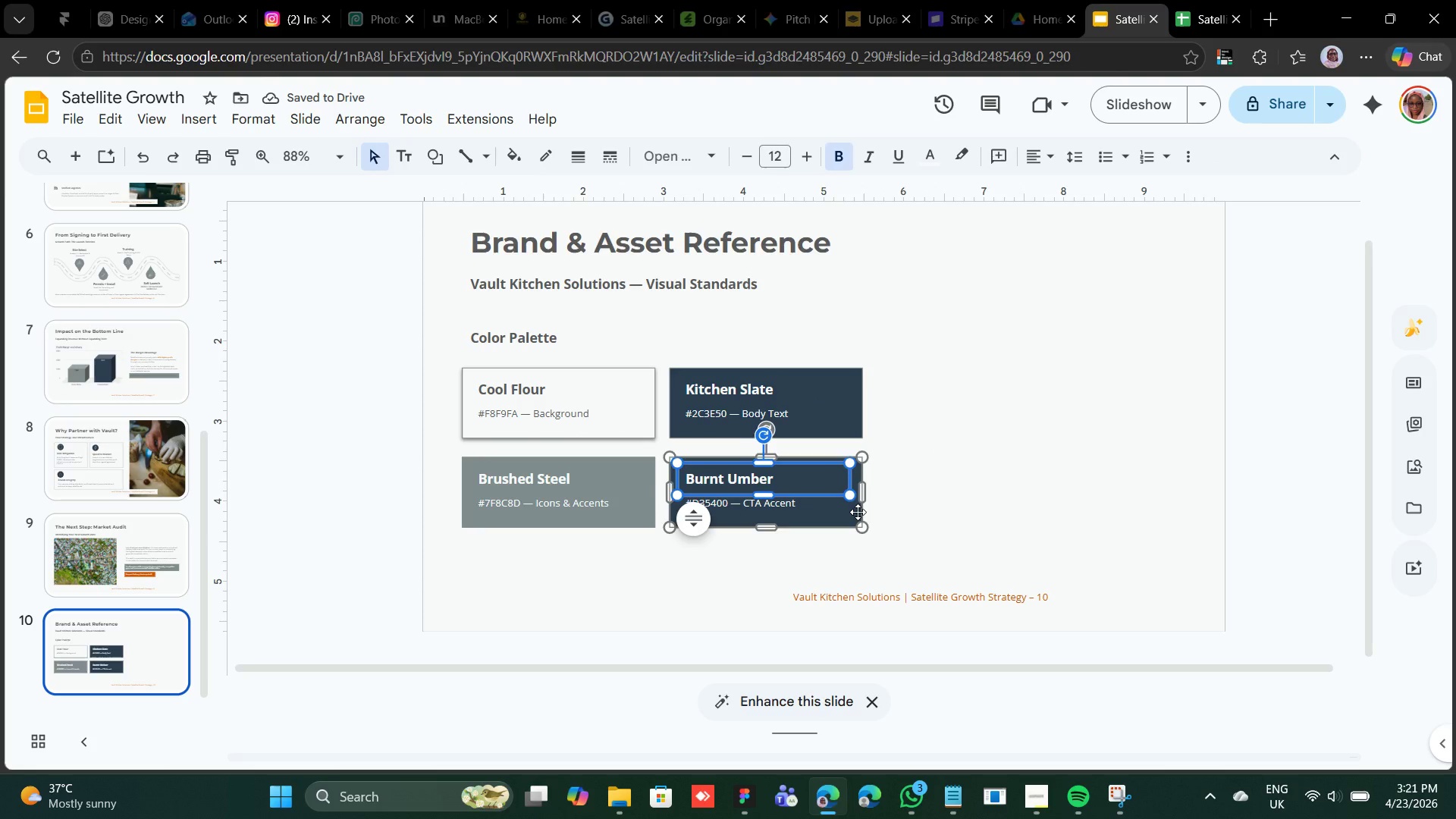 
left_click([858, 512])
 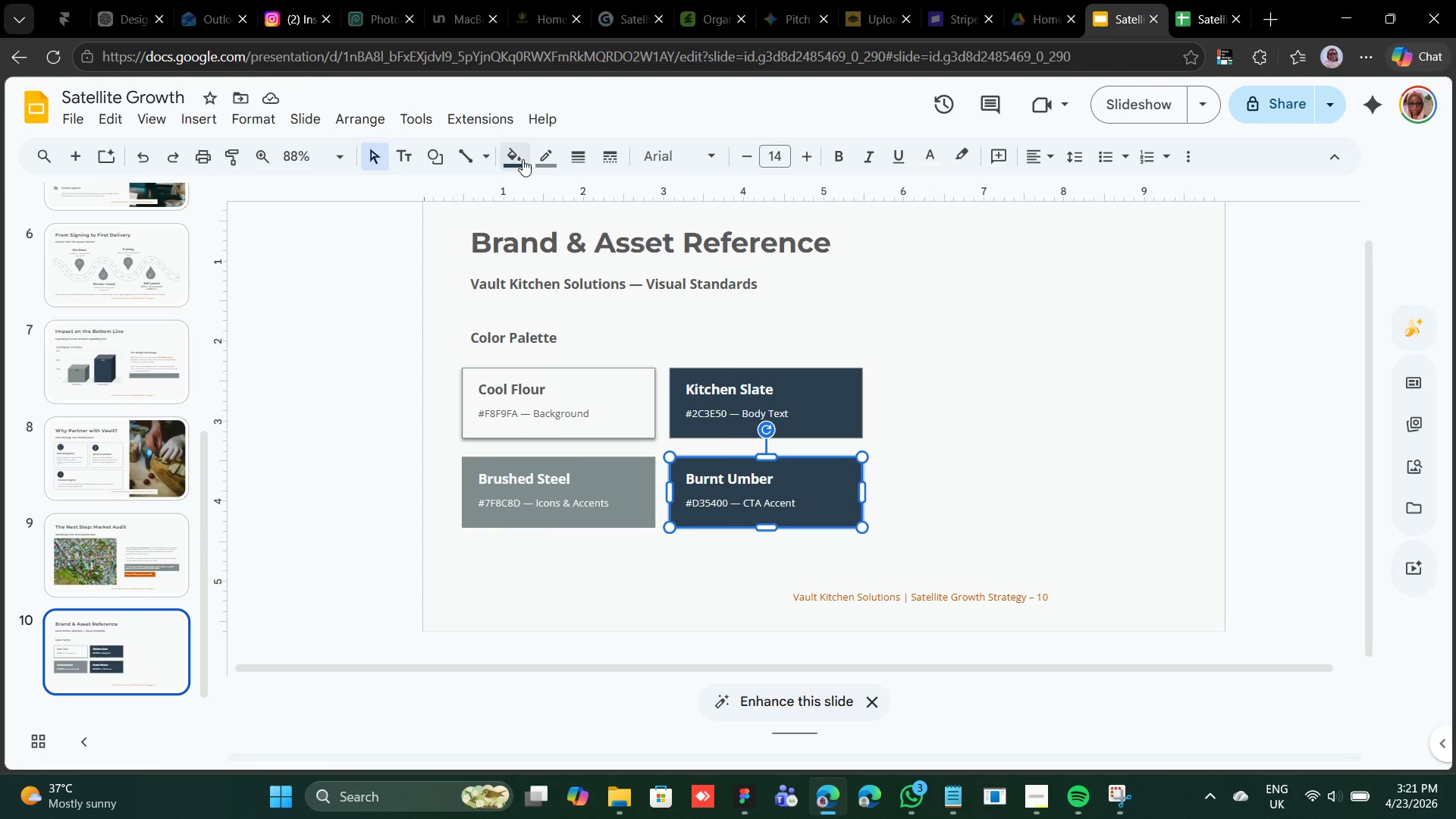 
left_click([519, 158])
 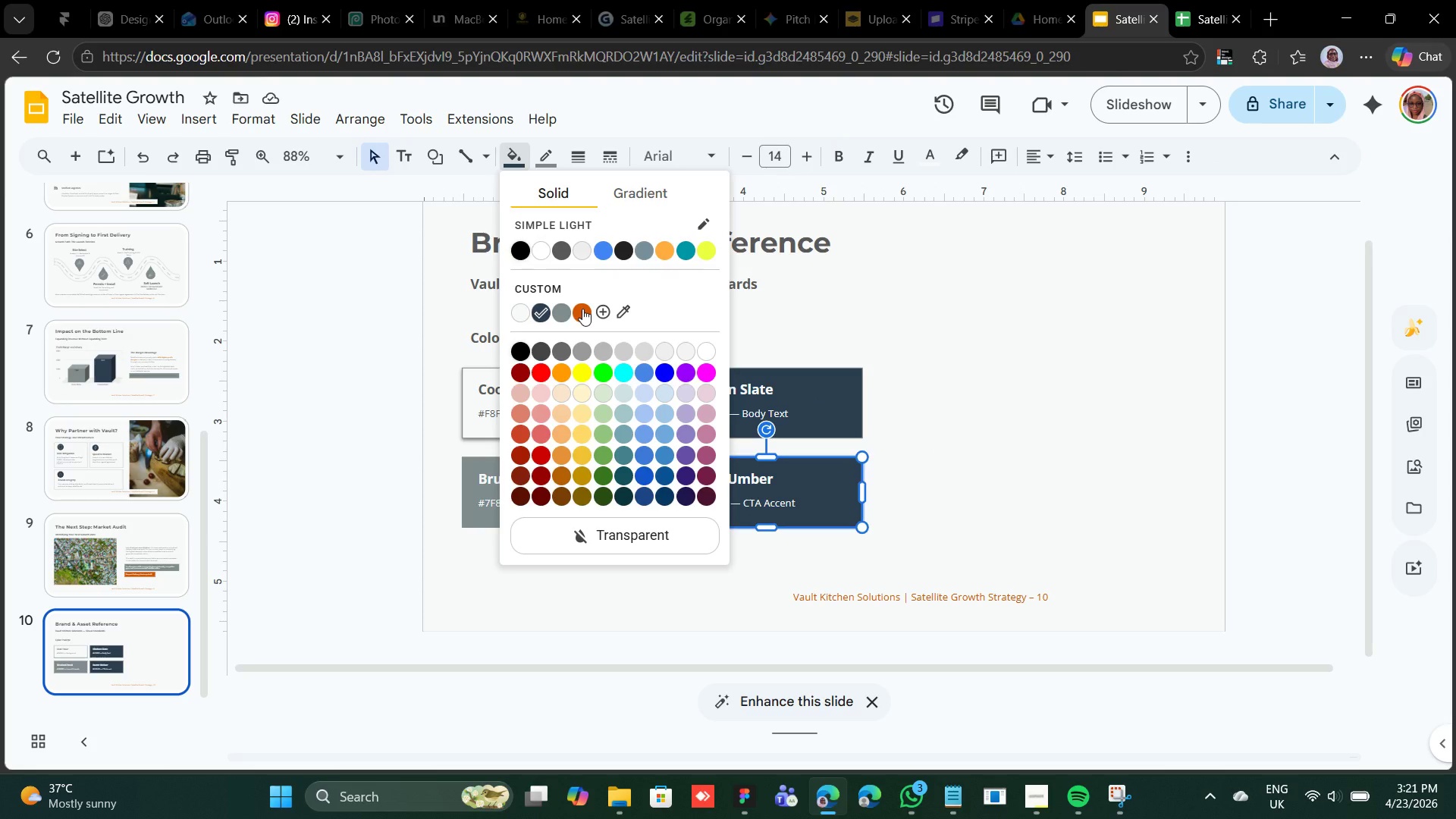 
left_click([582, 309])
 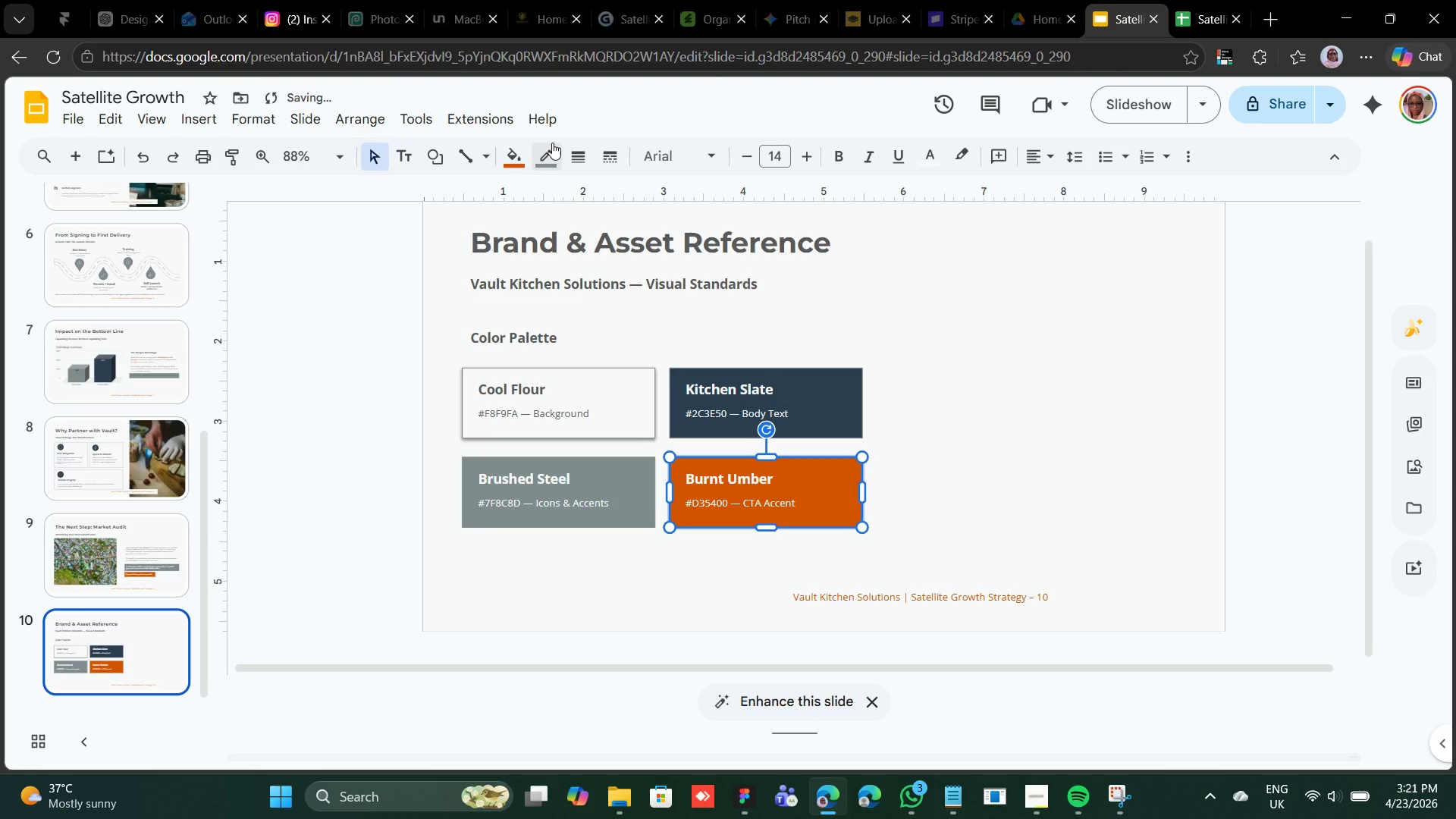 
left_click([549, 146])
 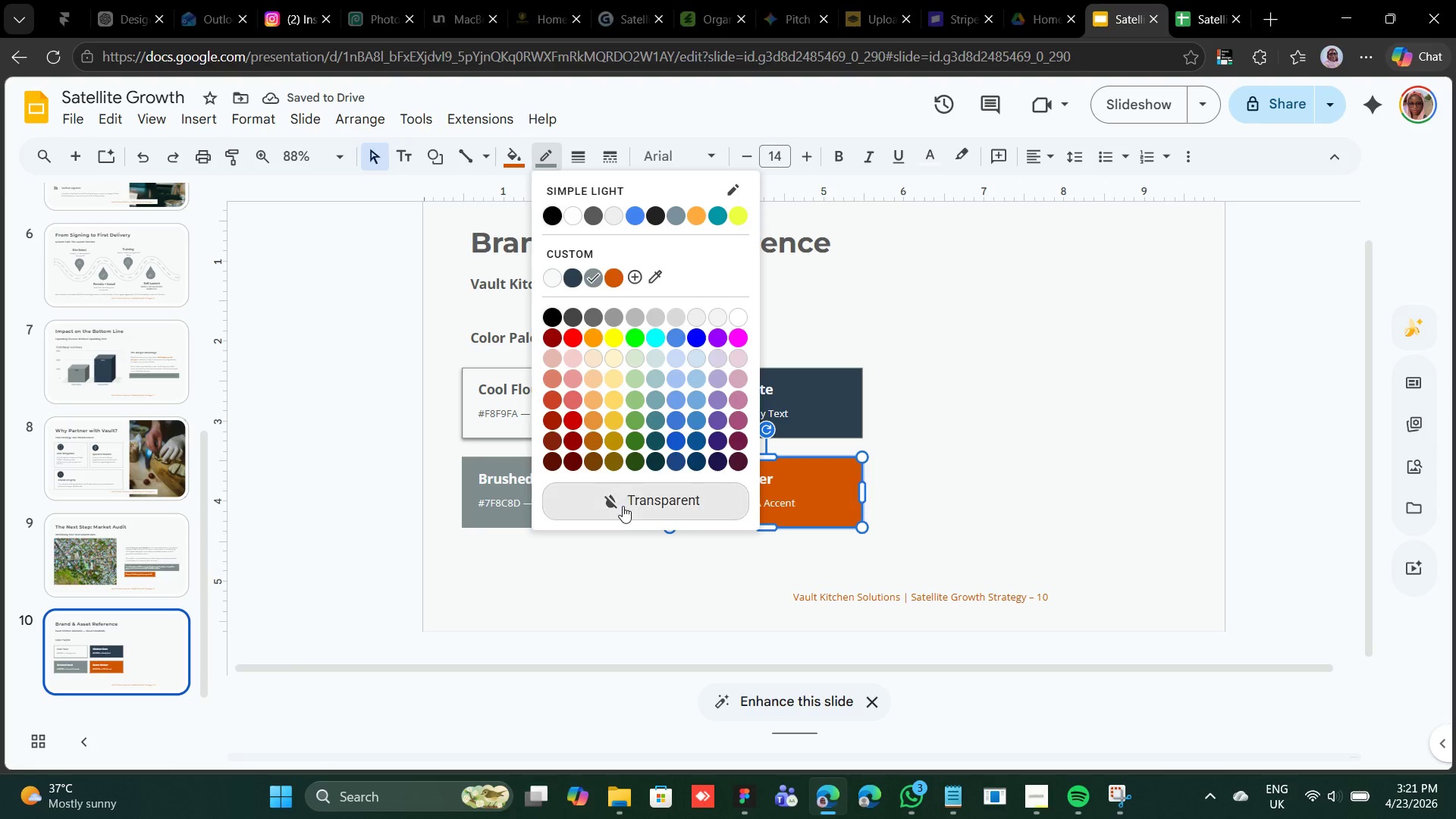 
left_click([624, 509])
 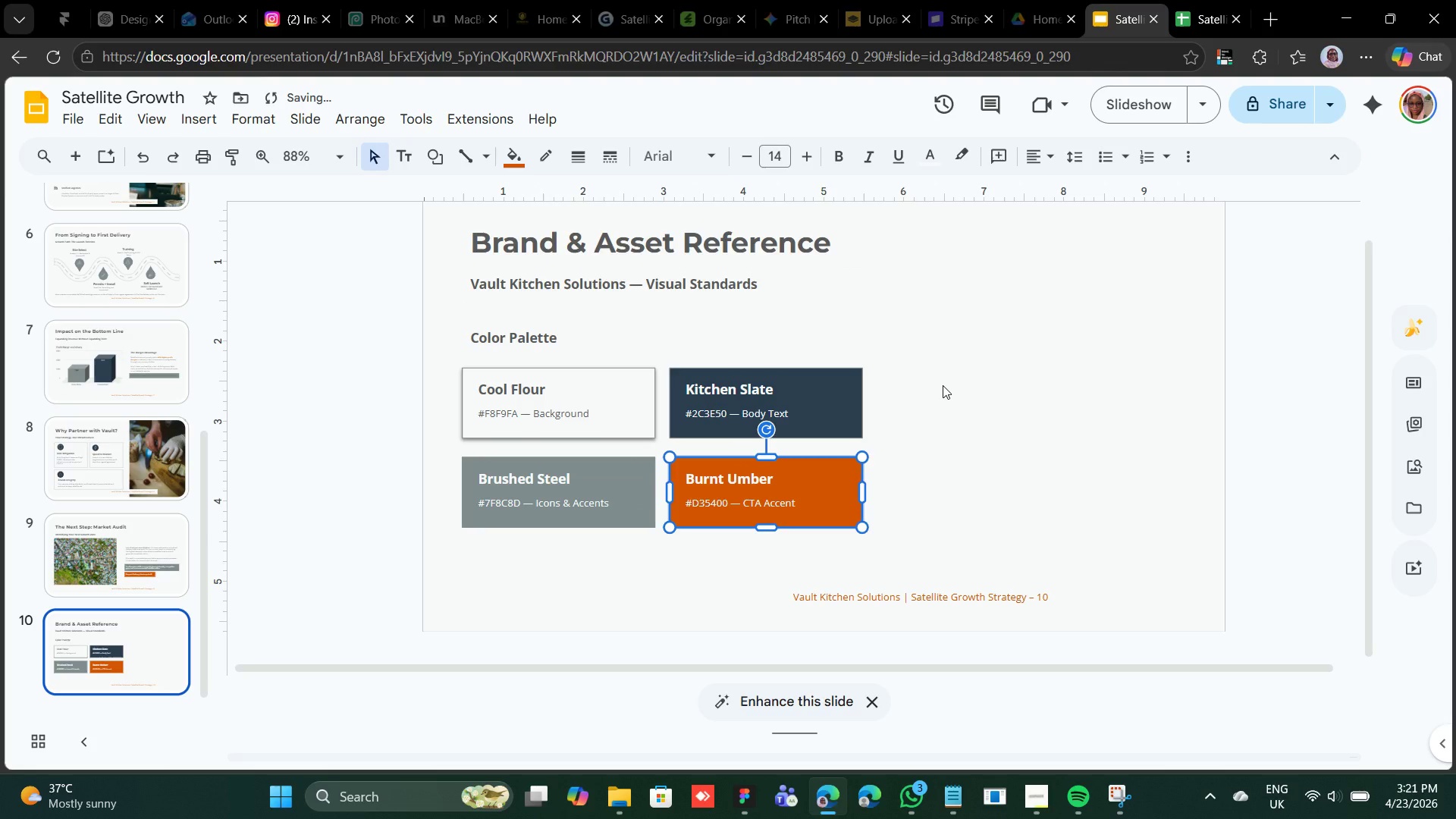 
left_click([946, 387])
 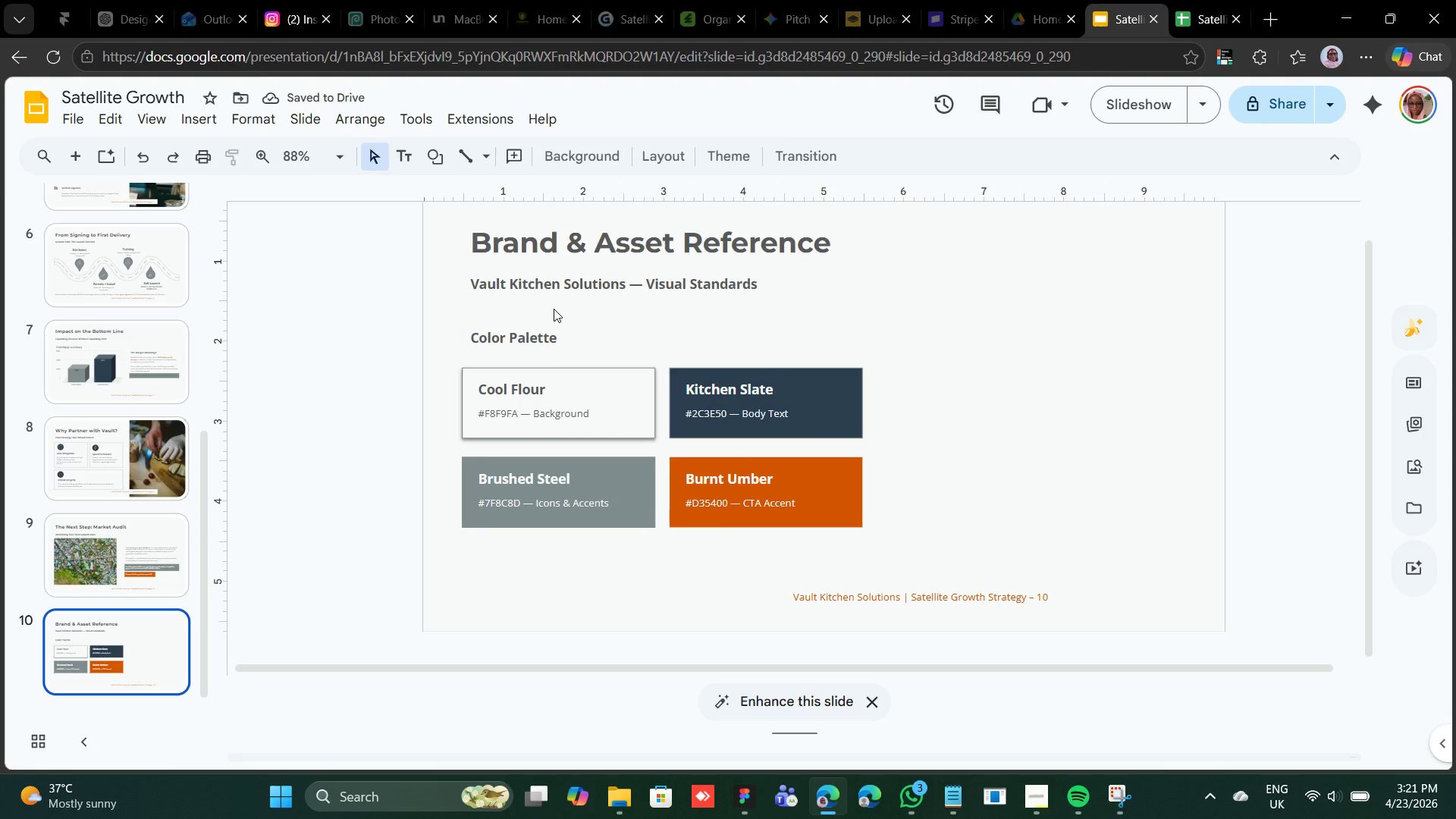 
left_click([547, 321])
 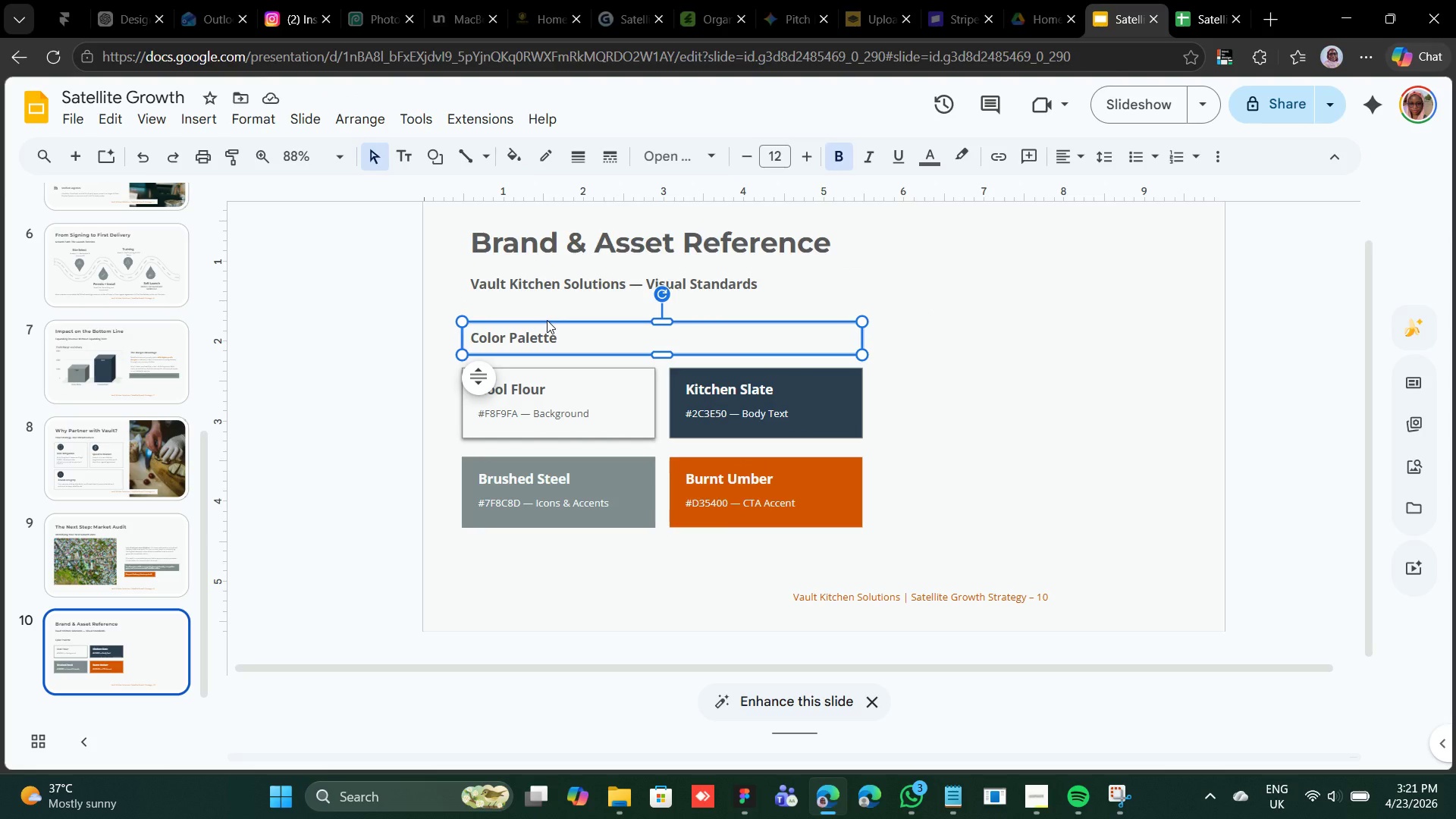 
key(Control+D)
 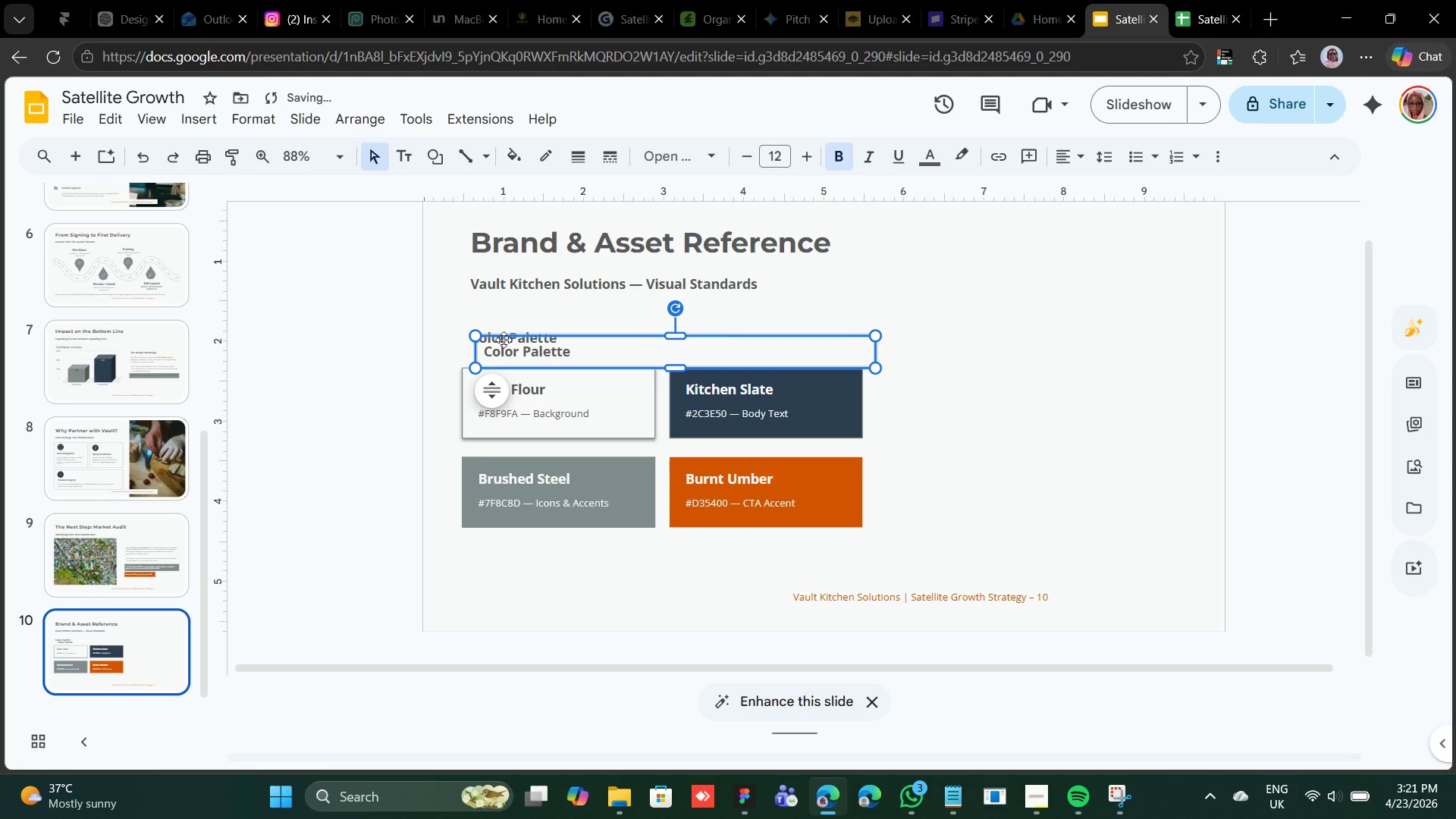 
left_click_drag(start_coordinate=[504, 340], to_coordinate=[924, 335])
 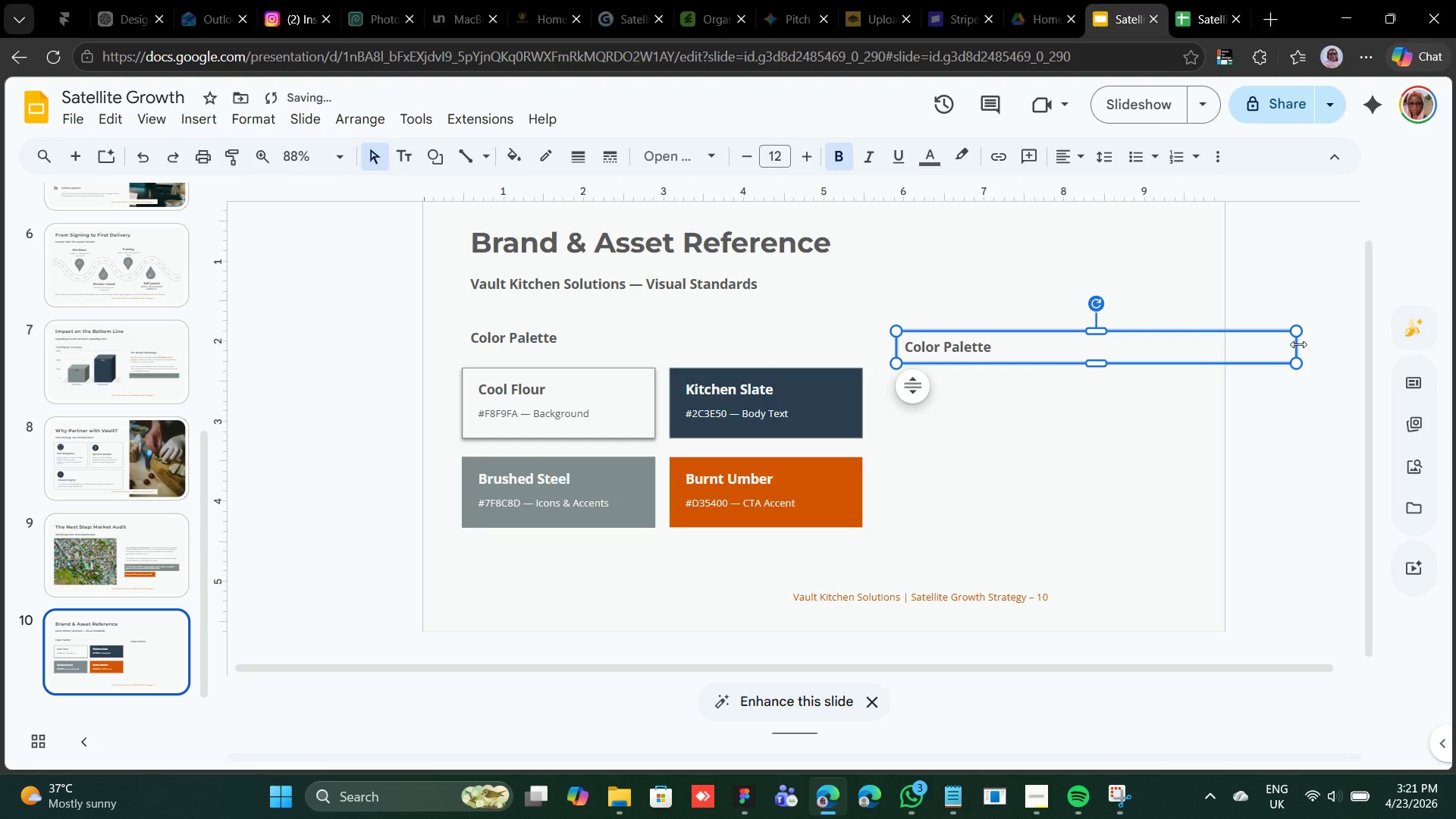 
left_click_drag(start_coordinate=[1298, 344], to_coordinate=[1182, 347])
 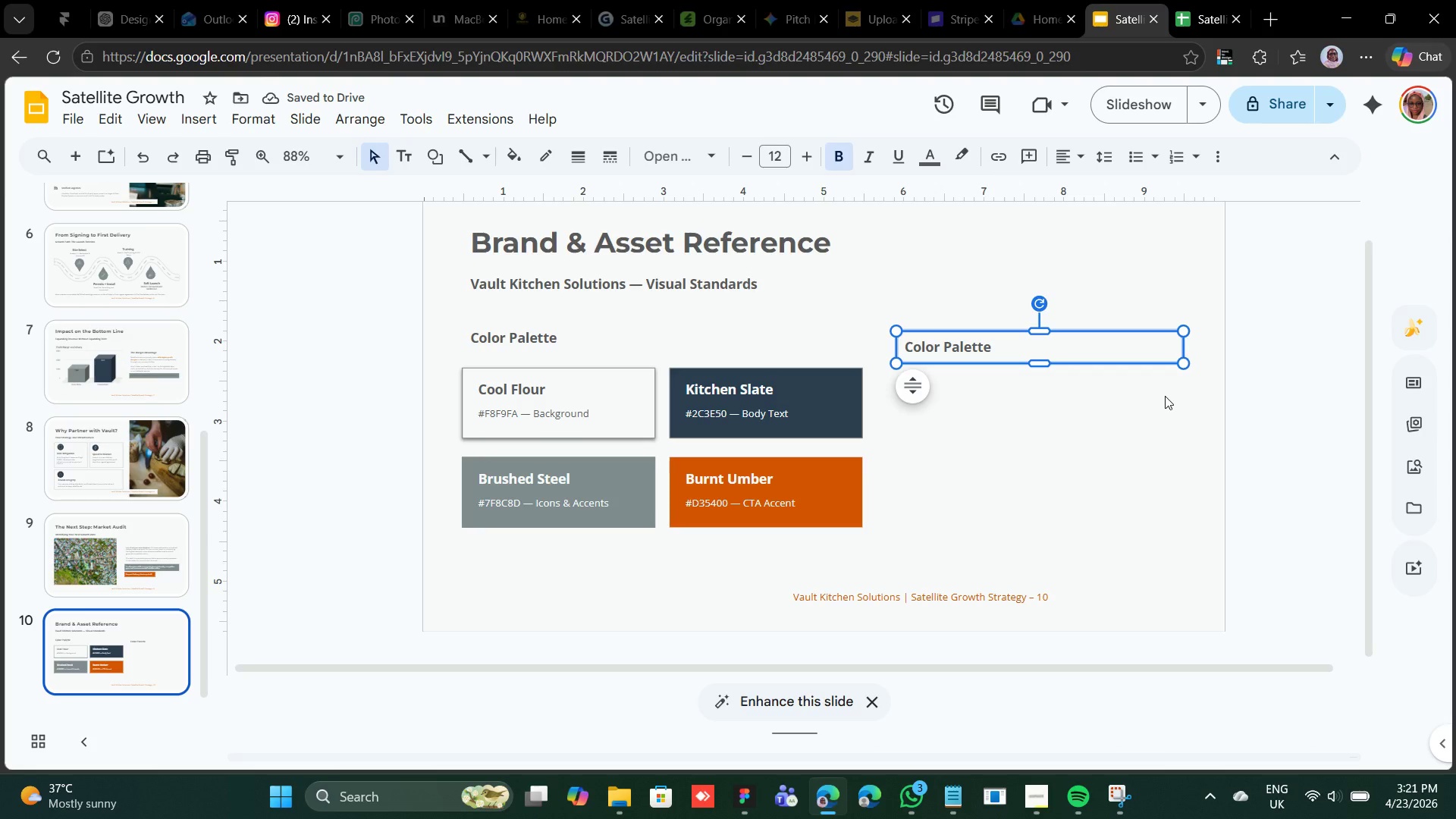 
wait(8.44)
 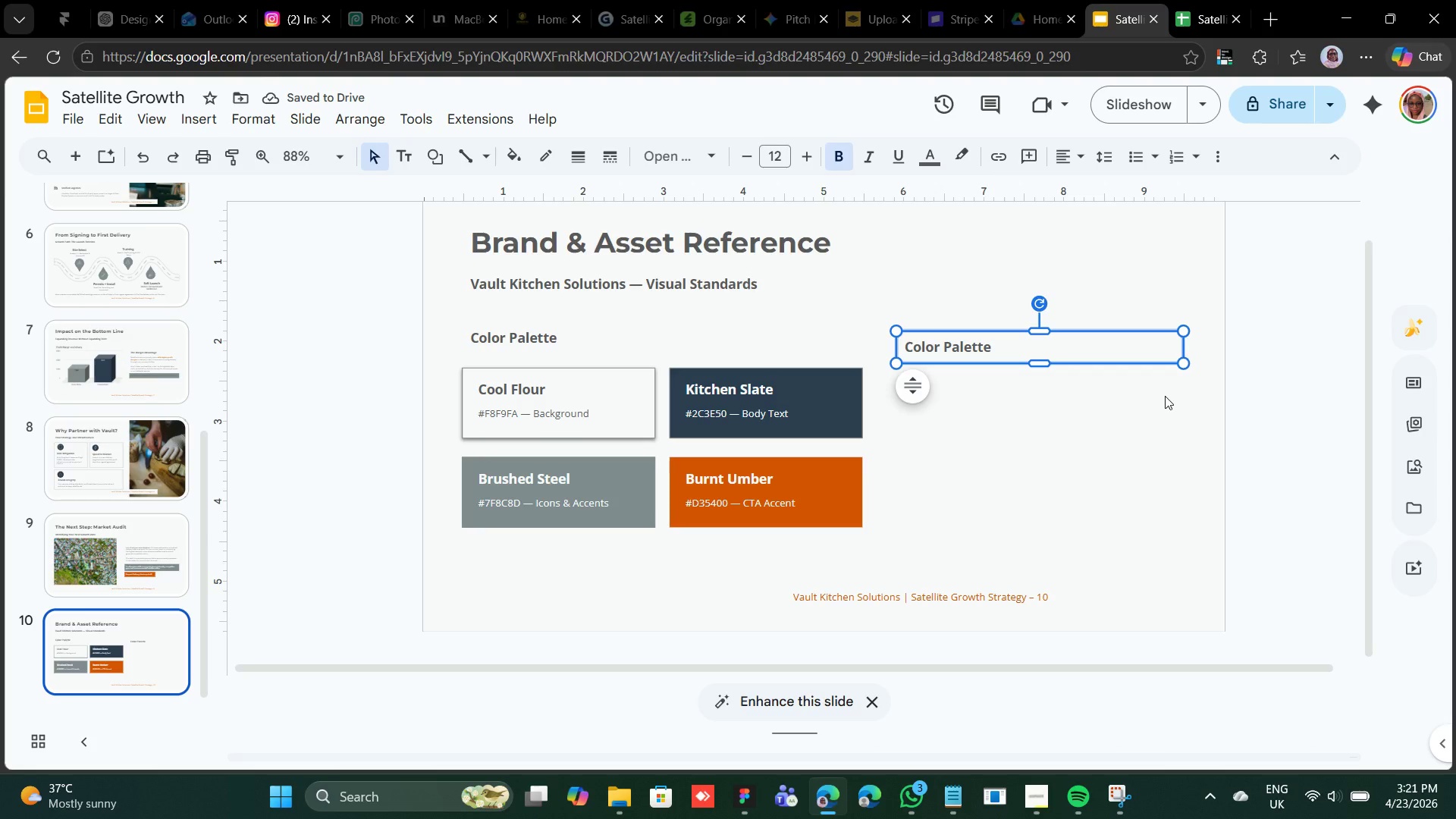 
scroll: coordinate [67, 251], scroll_direction: none, amount: 0.0
 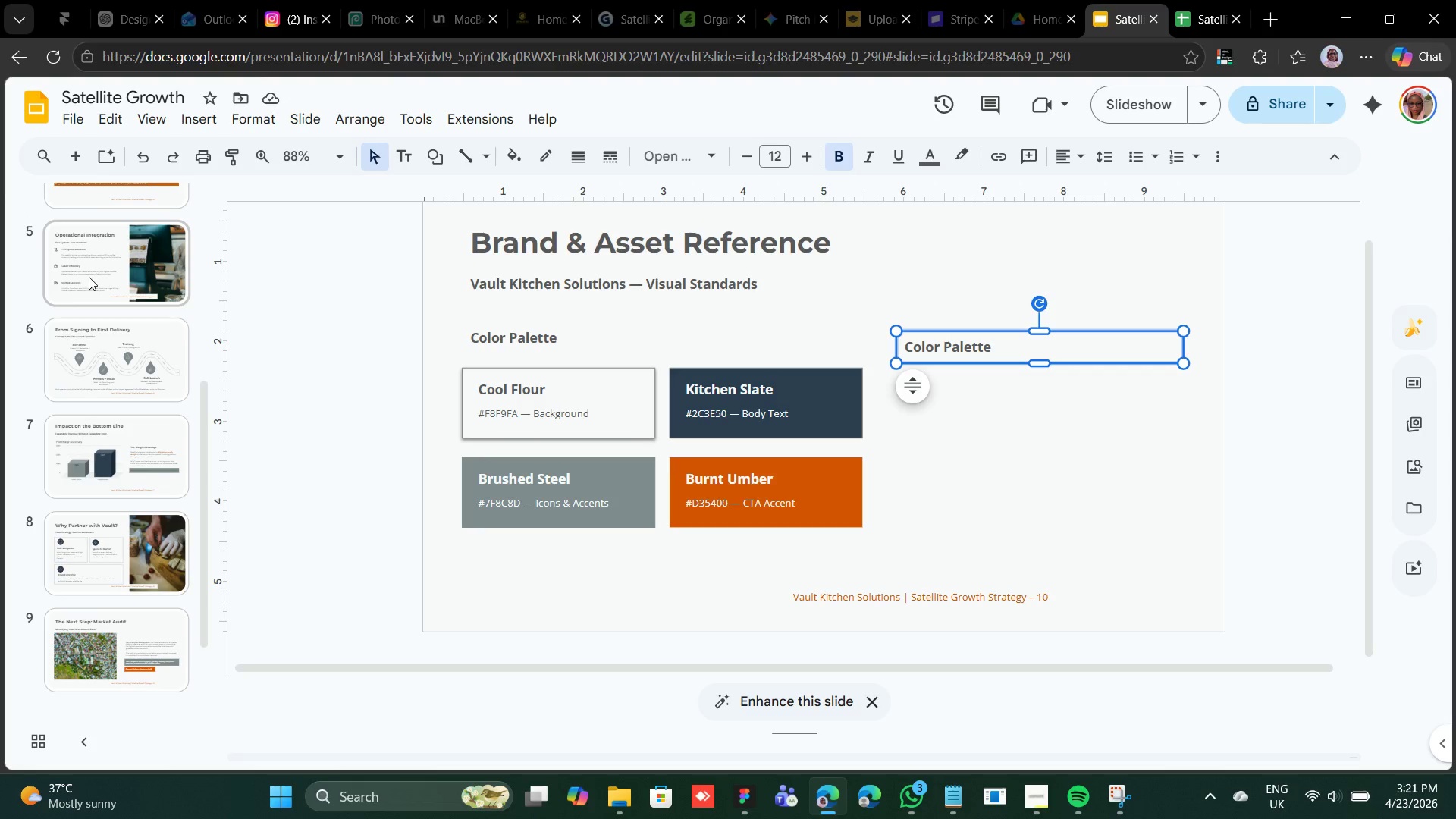 
left_click([89, 275])
 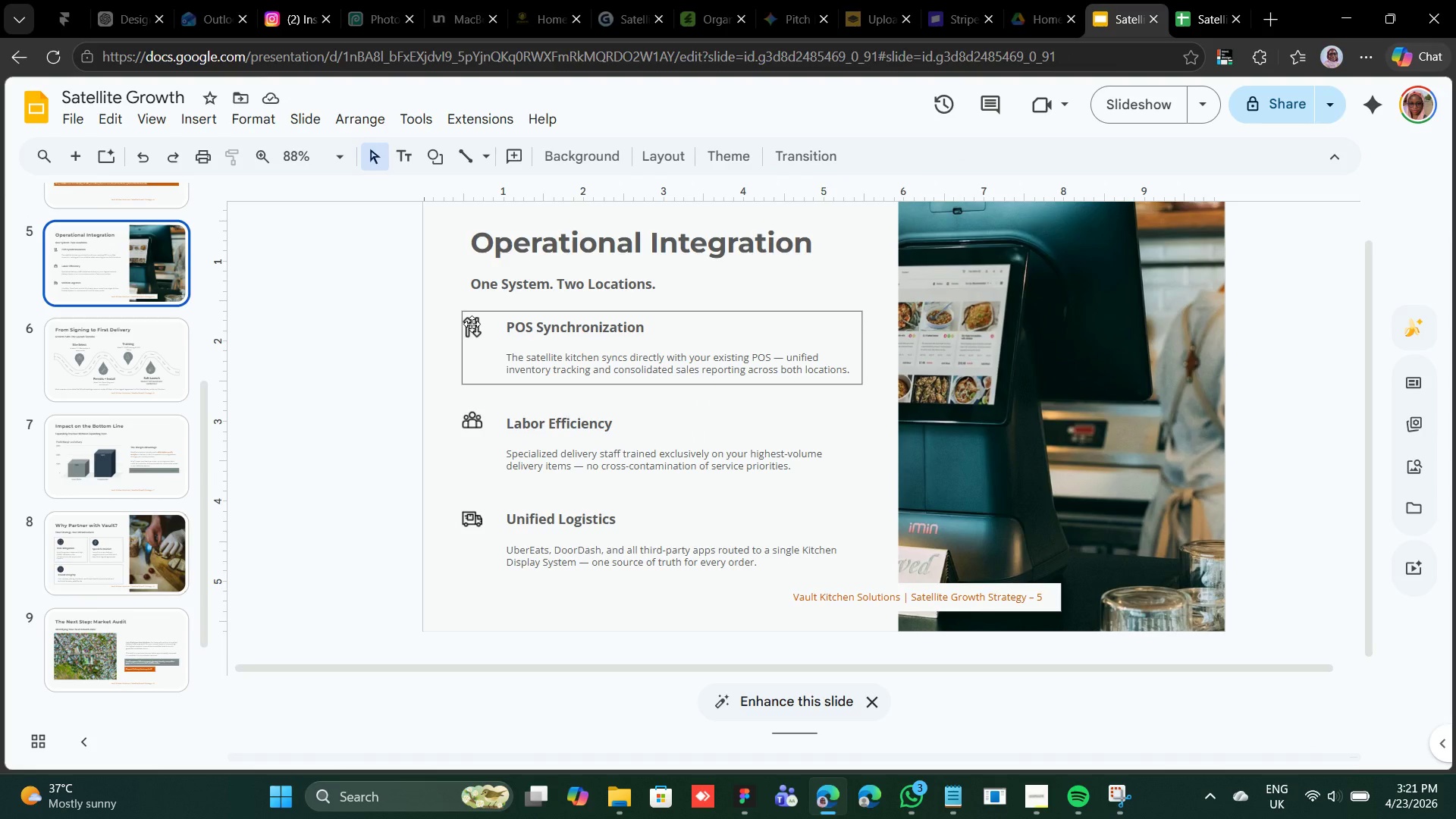 
left_click([472, 324])
 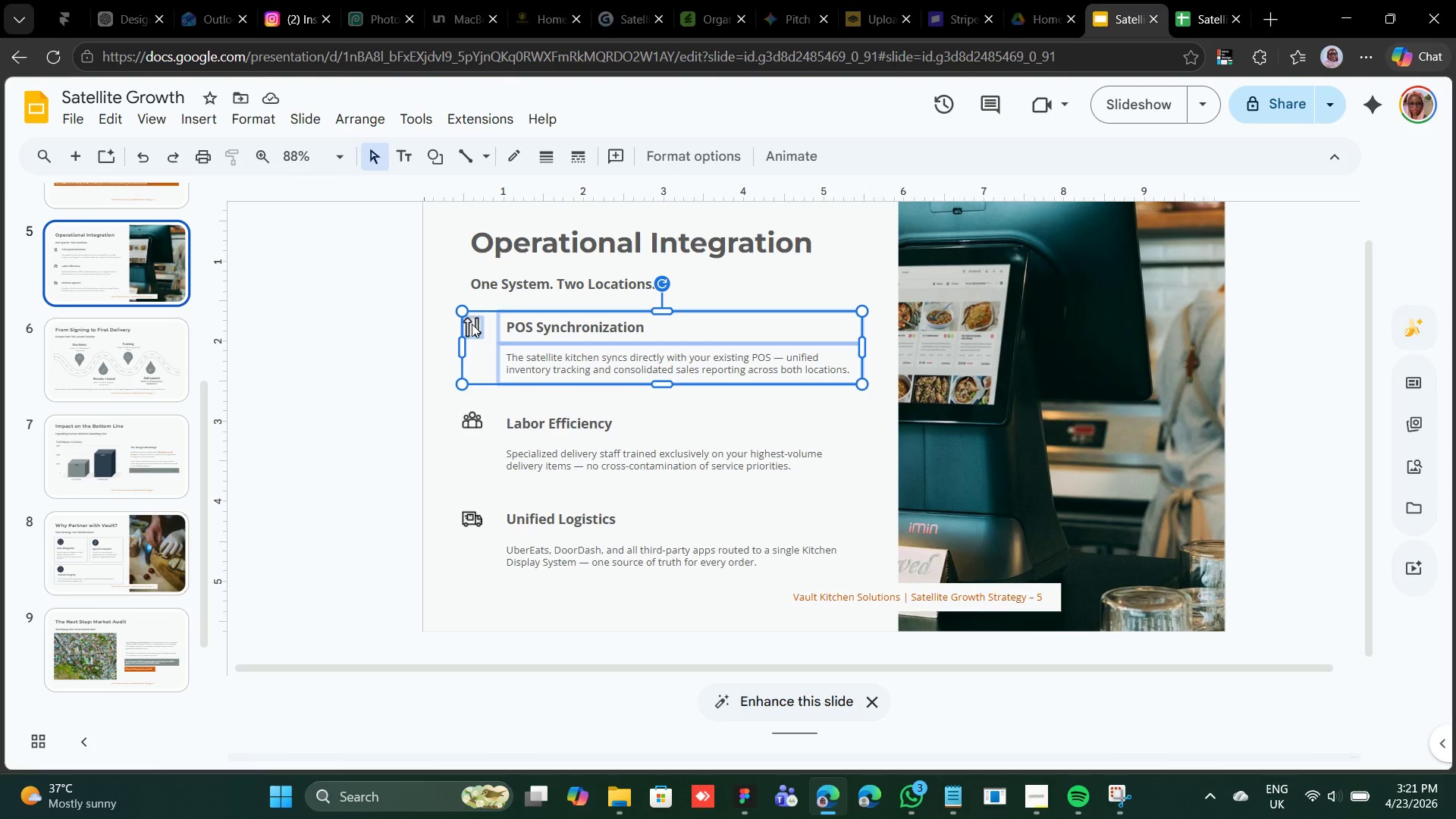 
left_click([472, 324])
 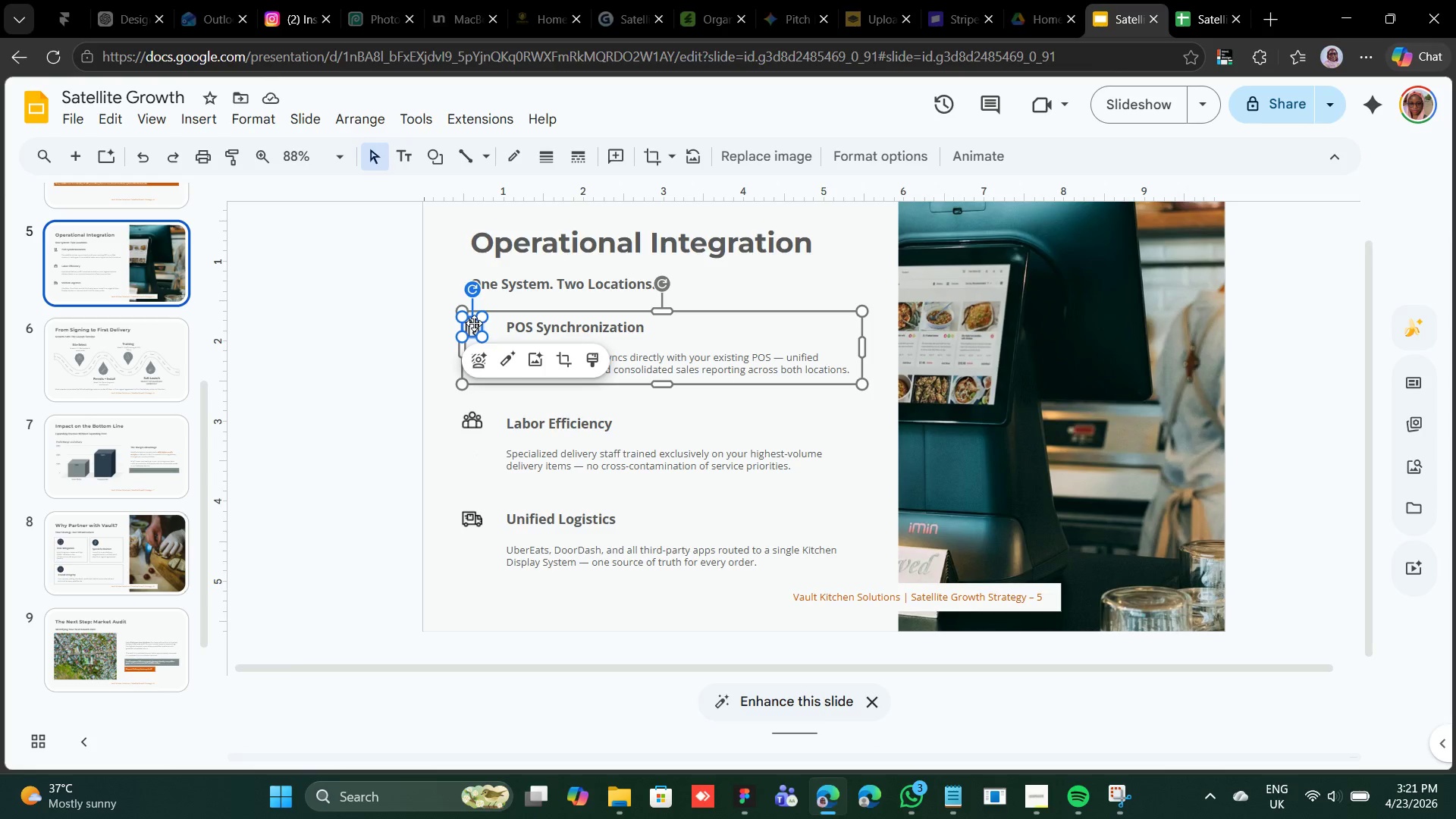 
wait(5.98)
 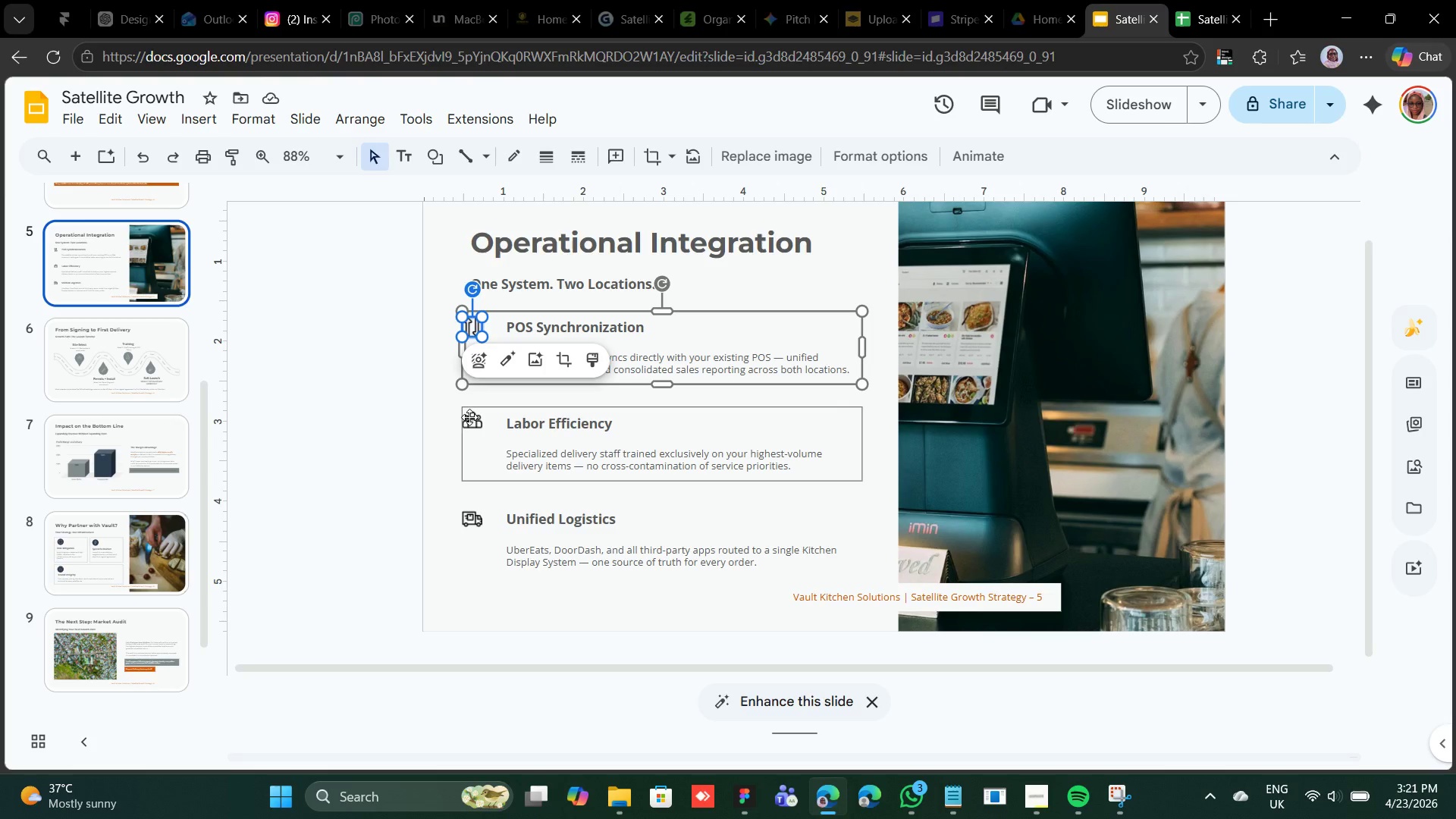 
key(Control+D)
 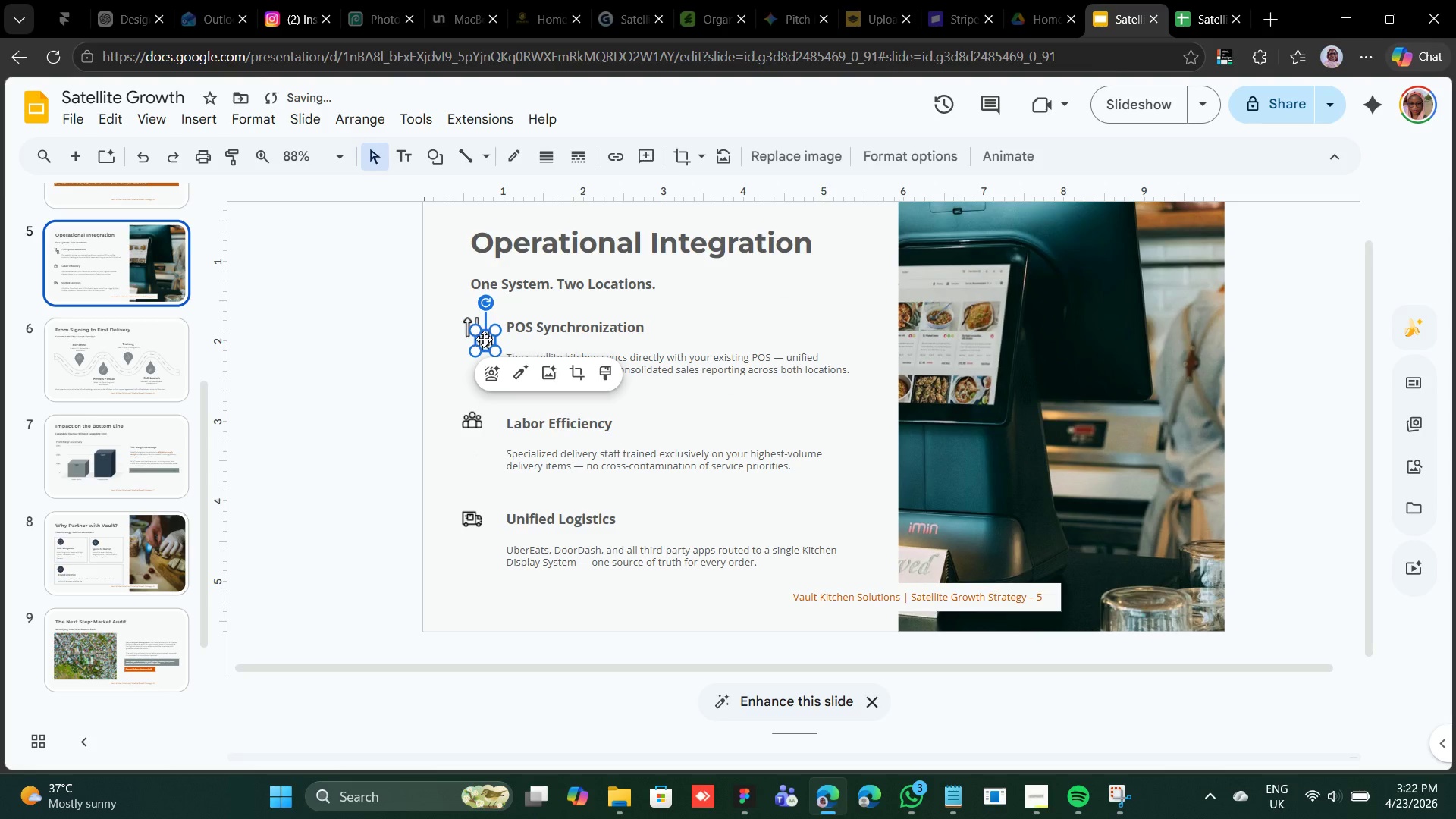 
left_click_drag(start_coordinate=[483, 337], to_coordinate=[325, 384])
 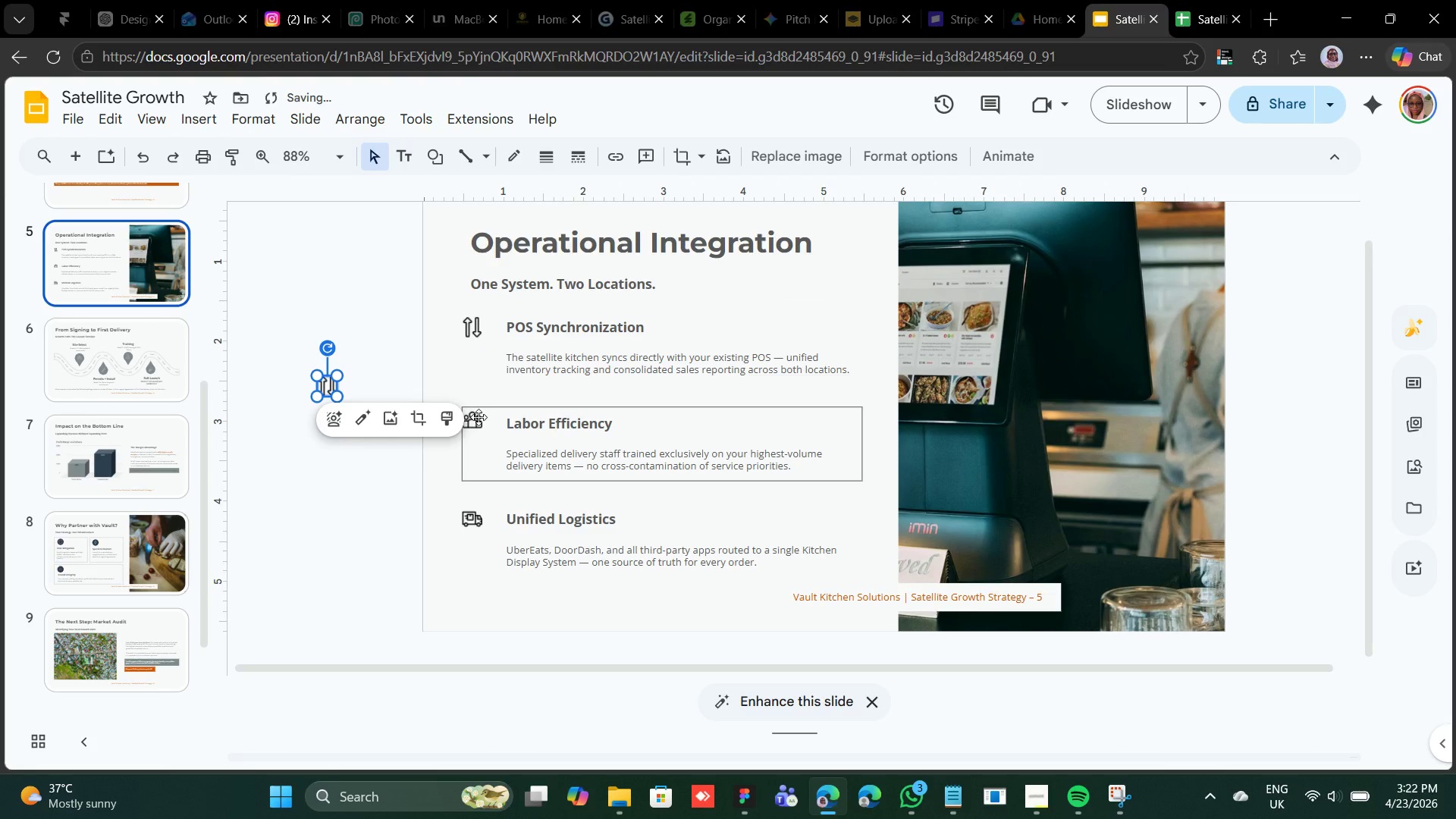 
left_click([479, 417])
 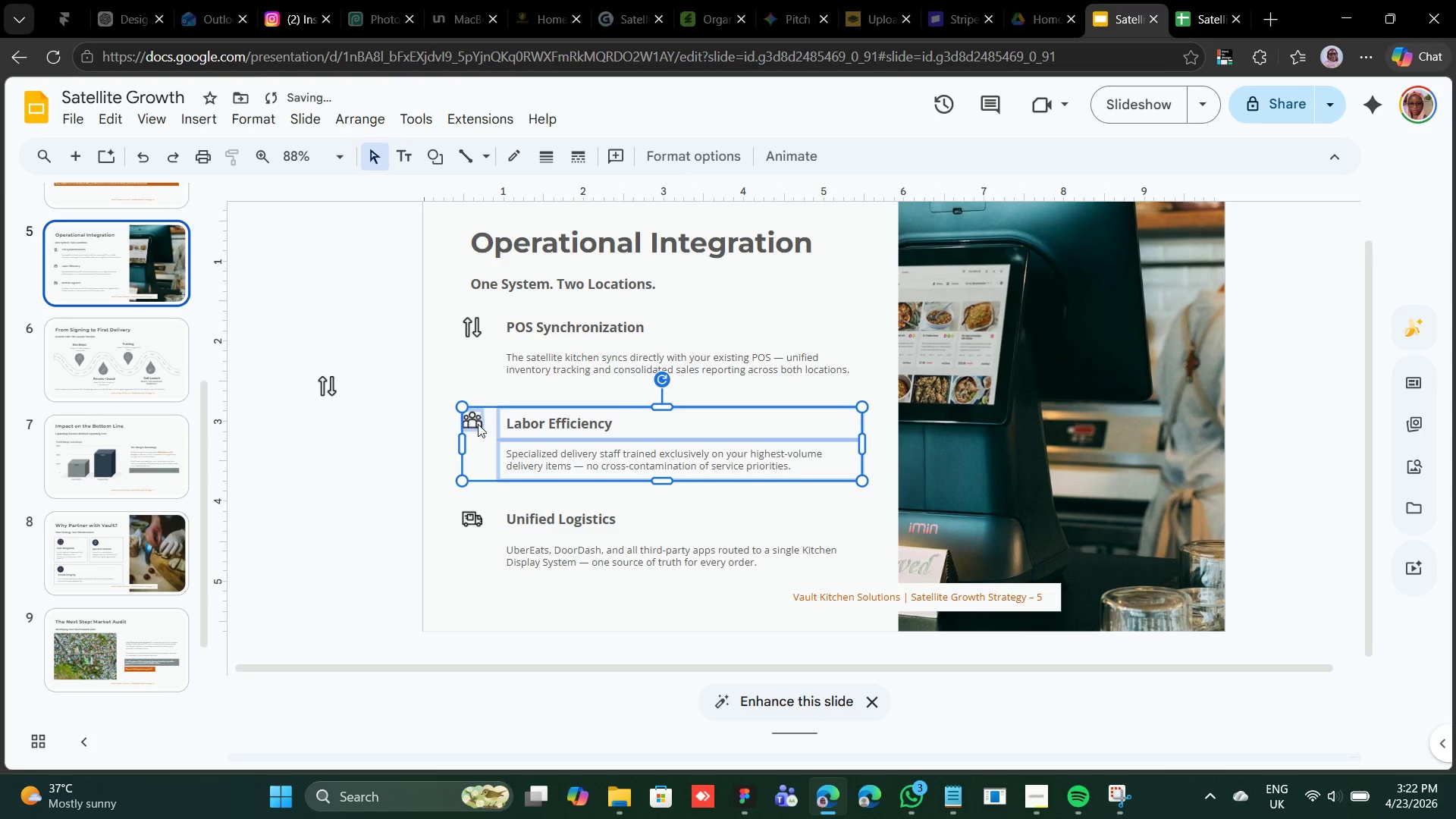 
left_click([478, 424])
 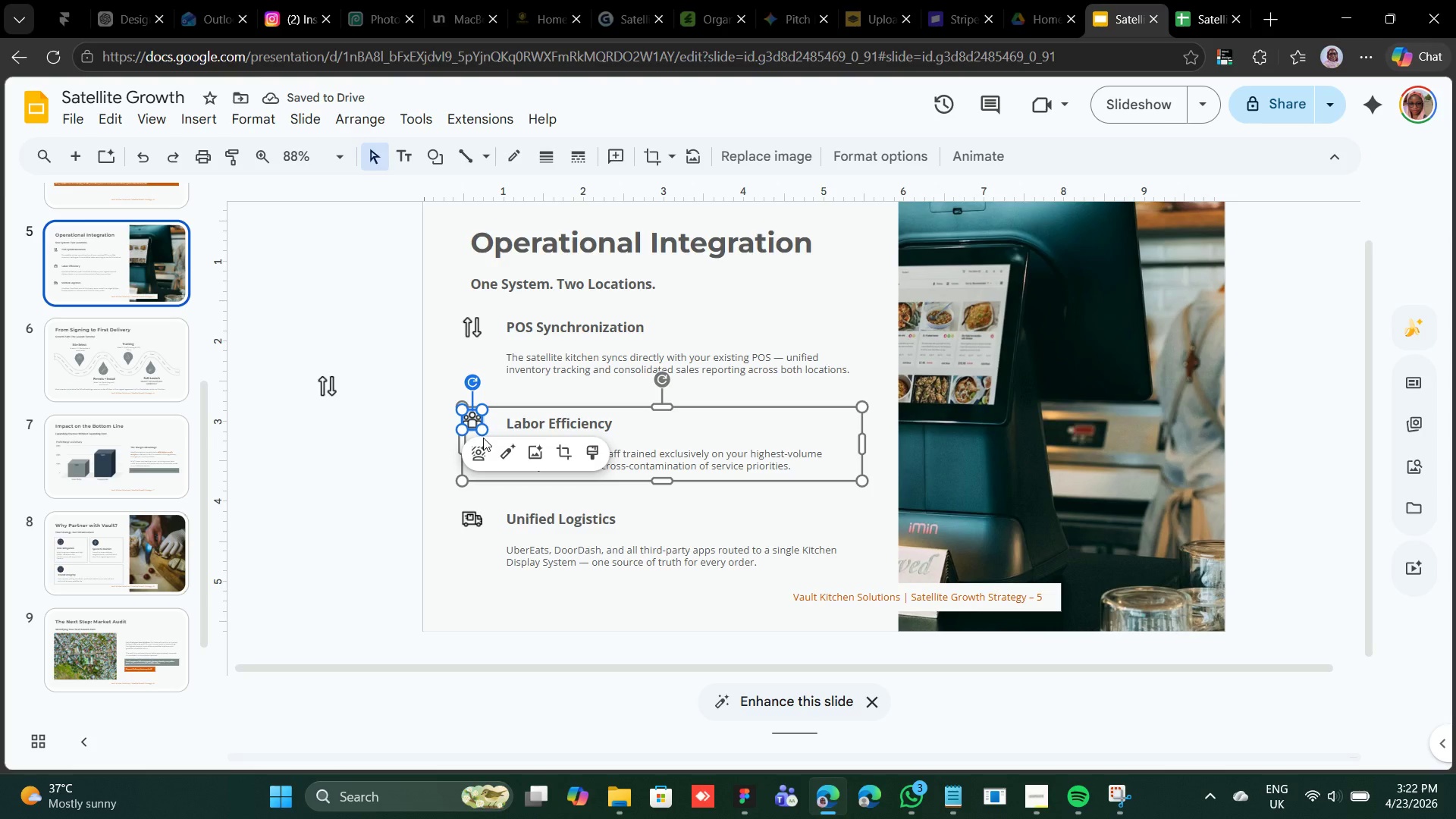 
key(Control+D)
 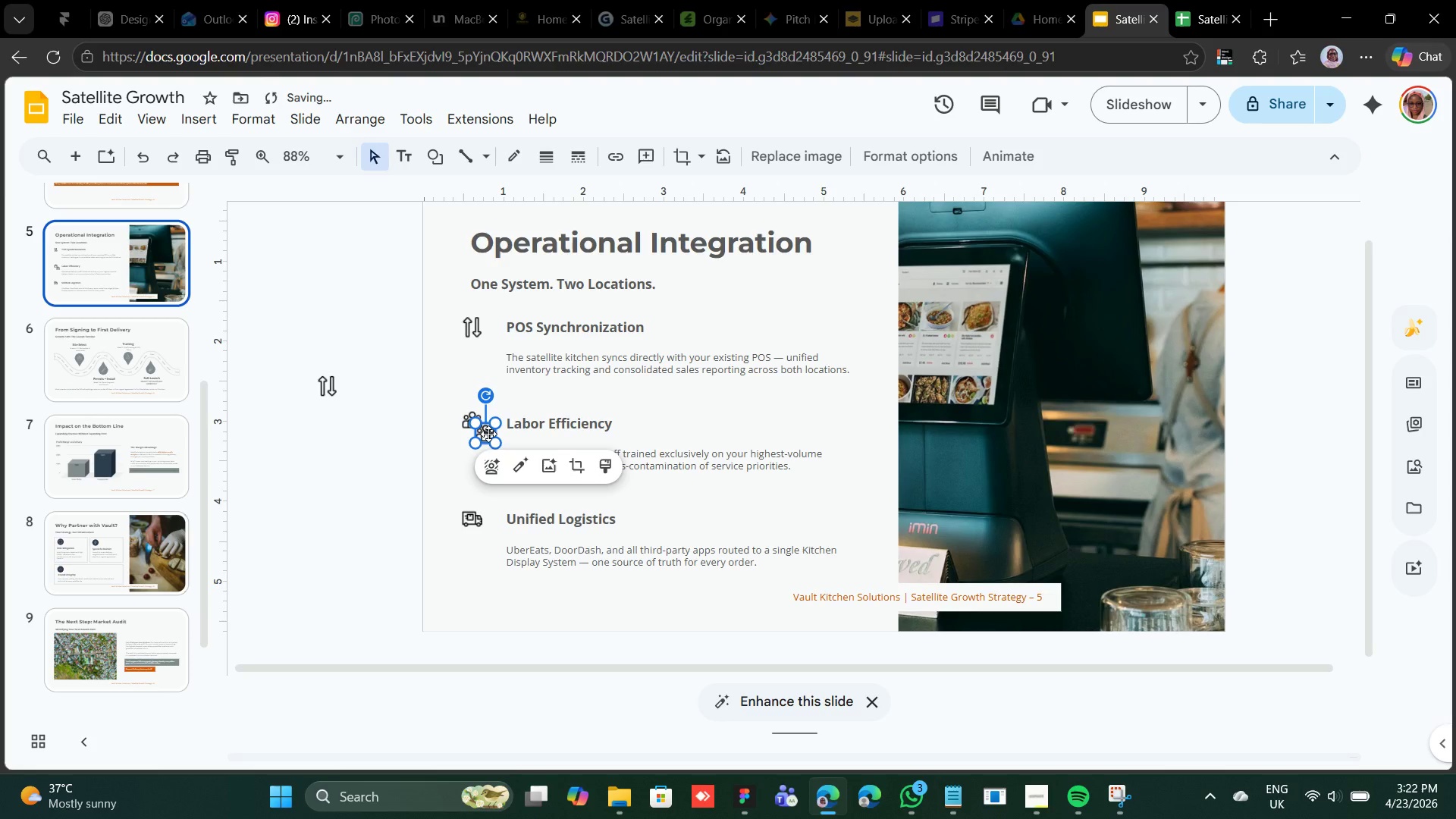 
left_click_drag(start_coordinate=[488, 435], to_coordinate=[361, 388])
 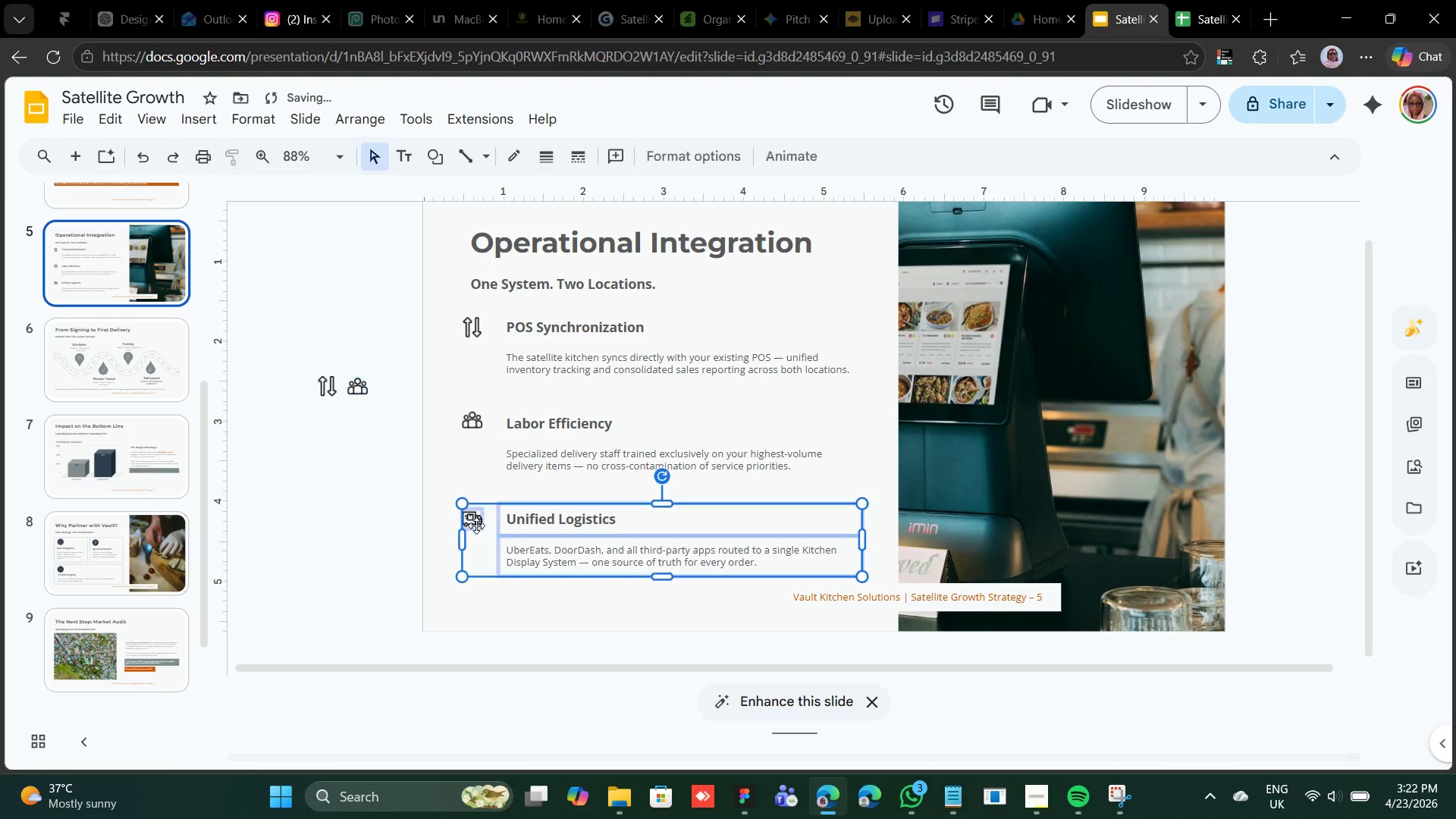 
double_click([476, 526])
 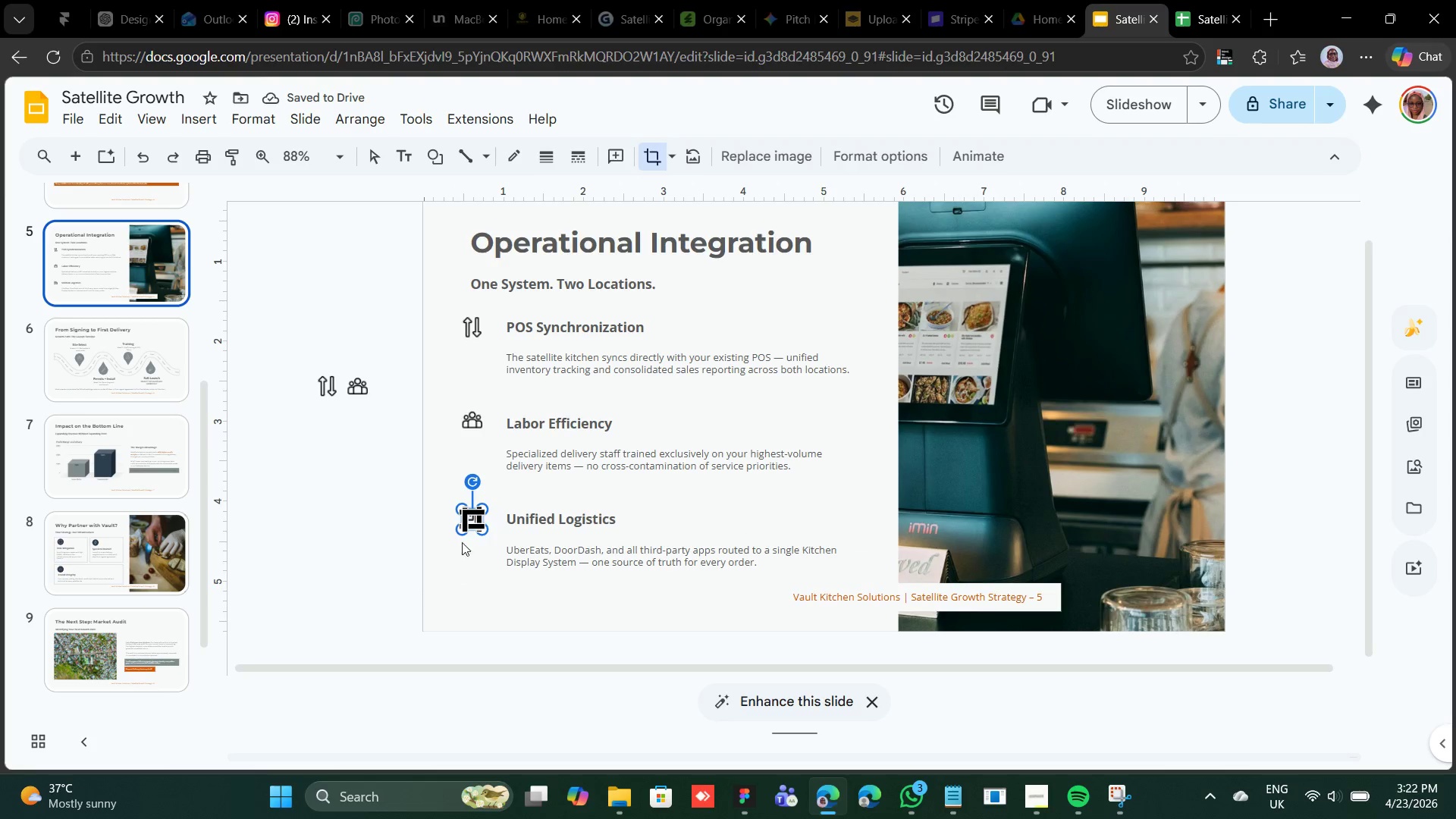 
left_click([422, 571])
 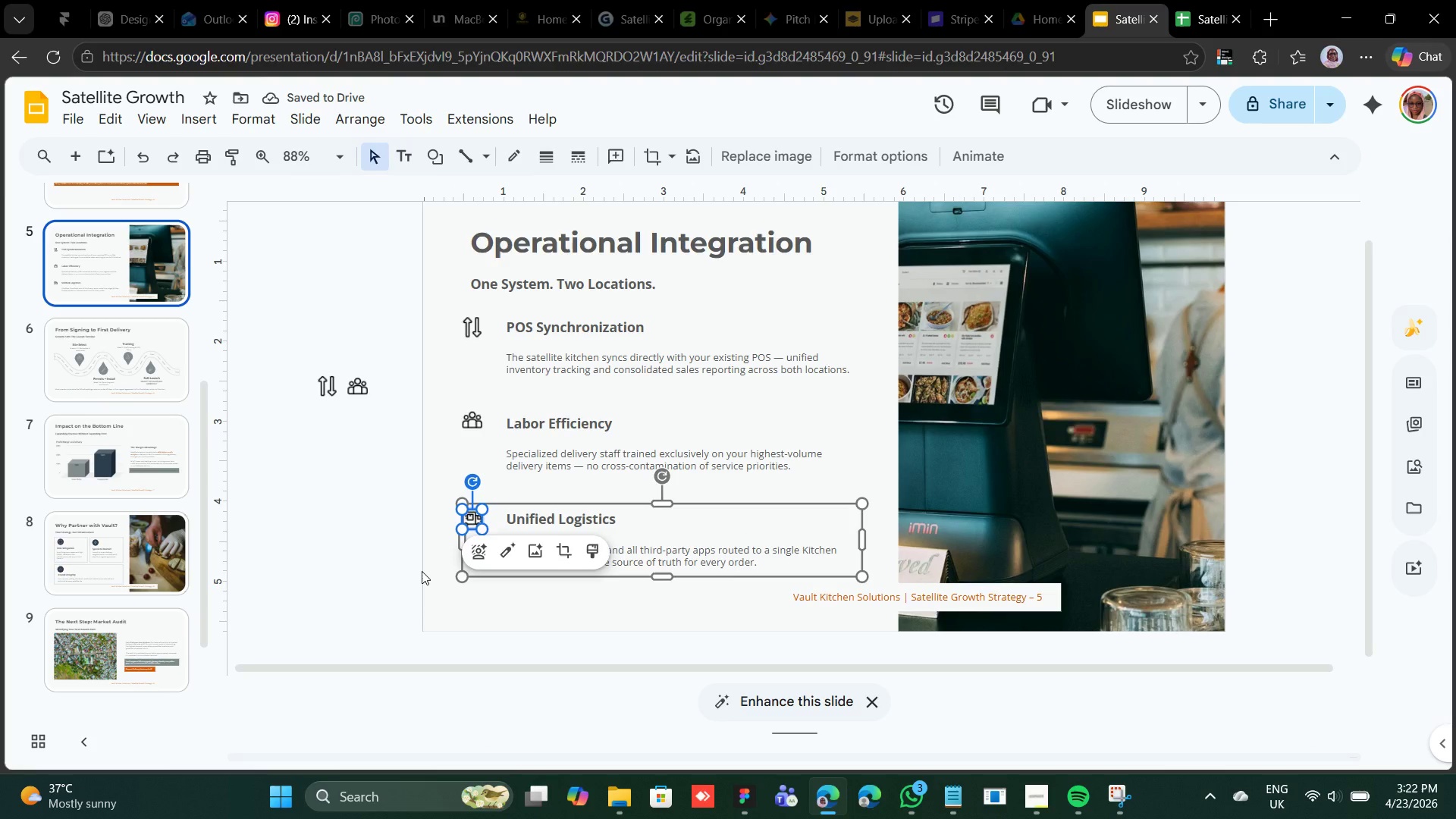 
key(Control+D)
 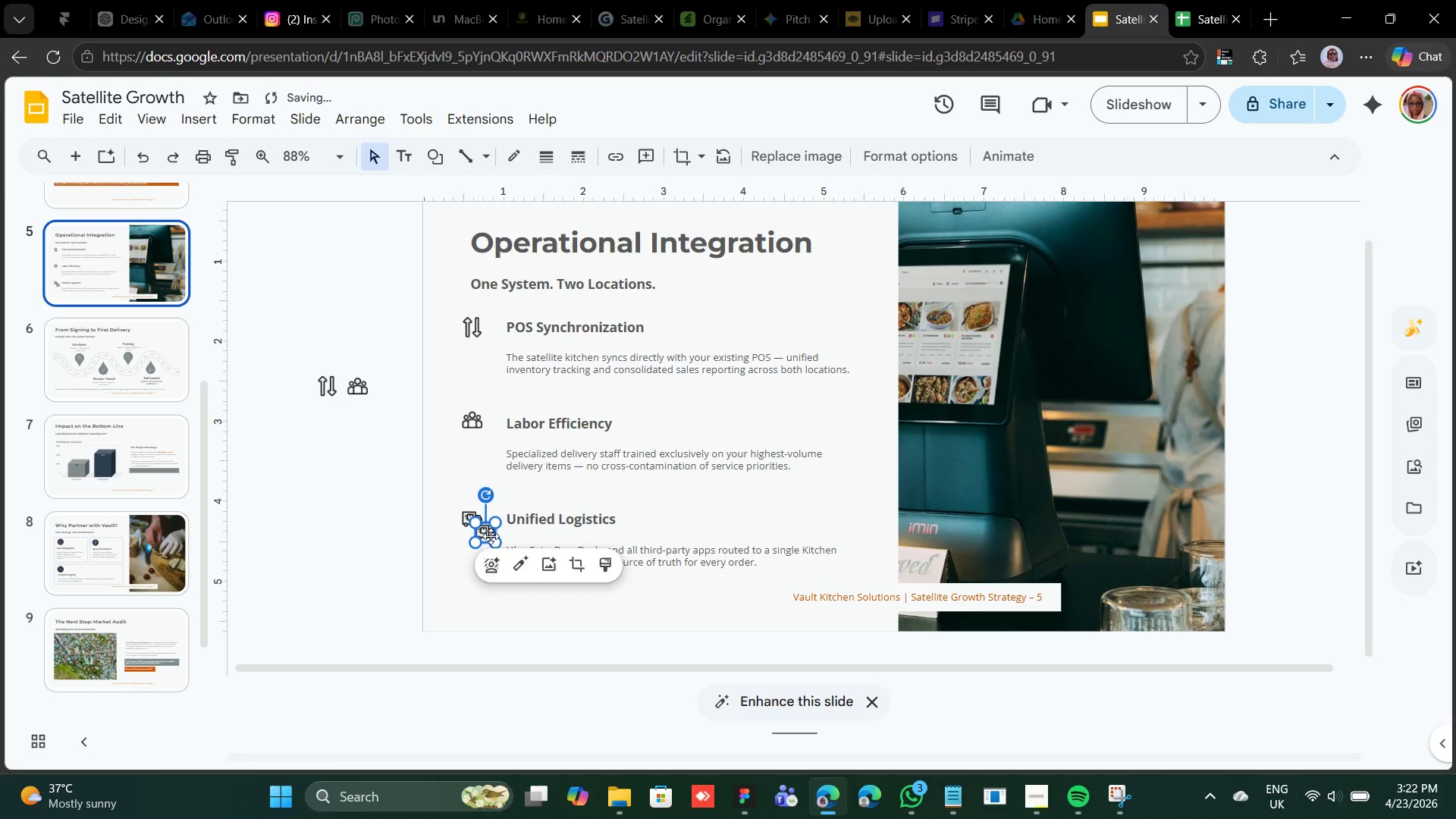 
left_click_drag(start_coordinate=[489, 538], to_coordinate=[394, 390])
 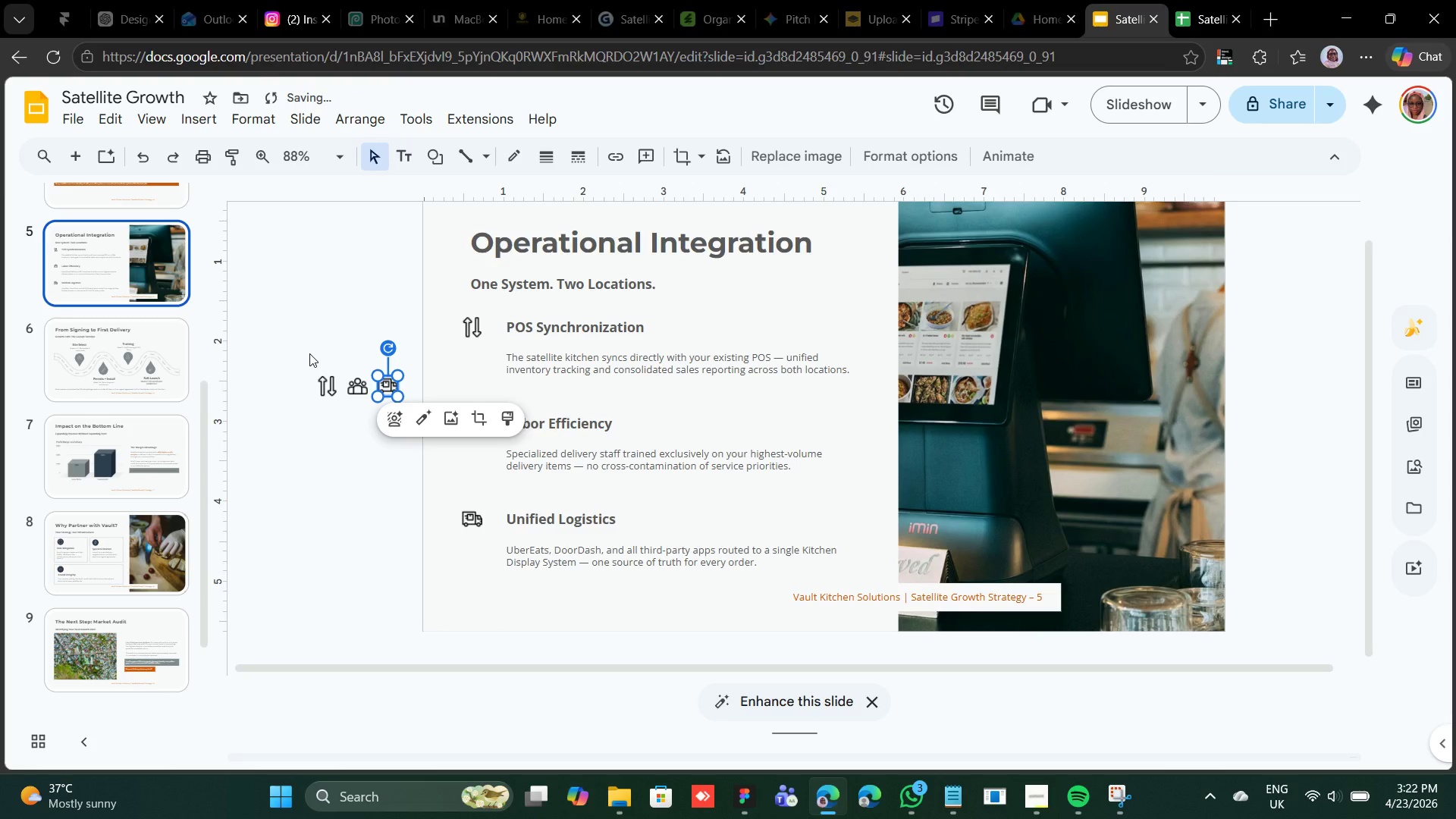 
left_click_drag(start_coordinate=[309, 353], to_coordinate=[412, 410])
 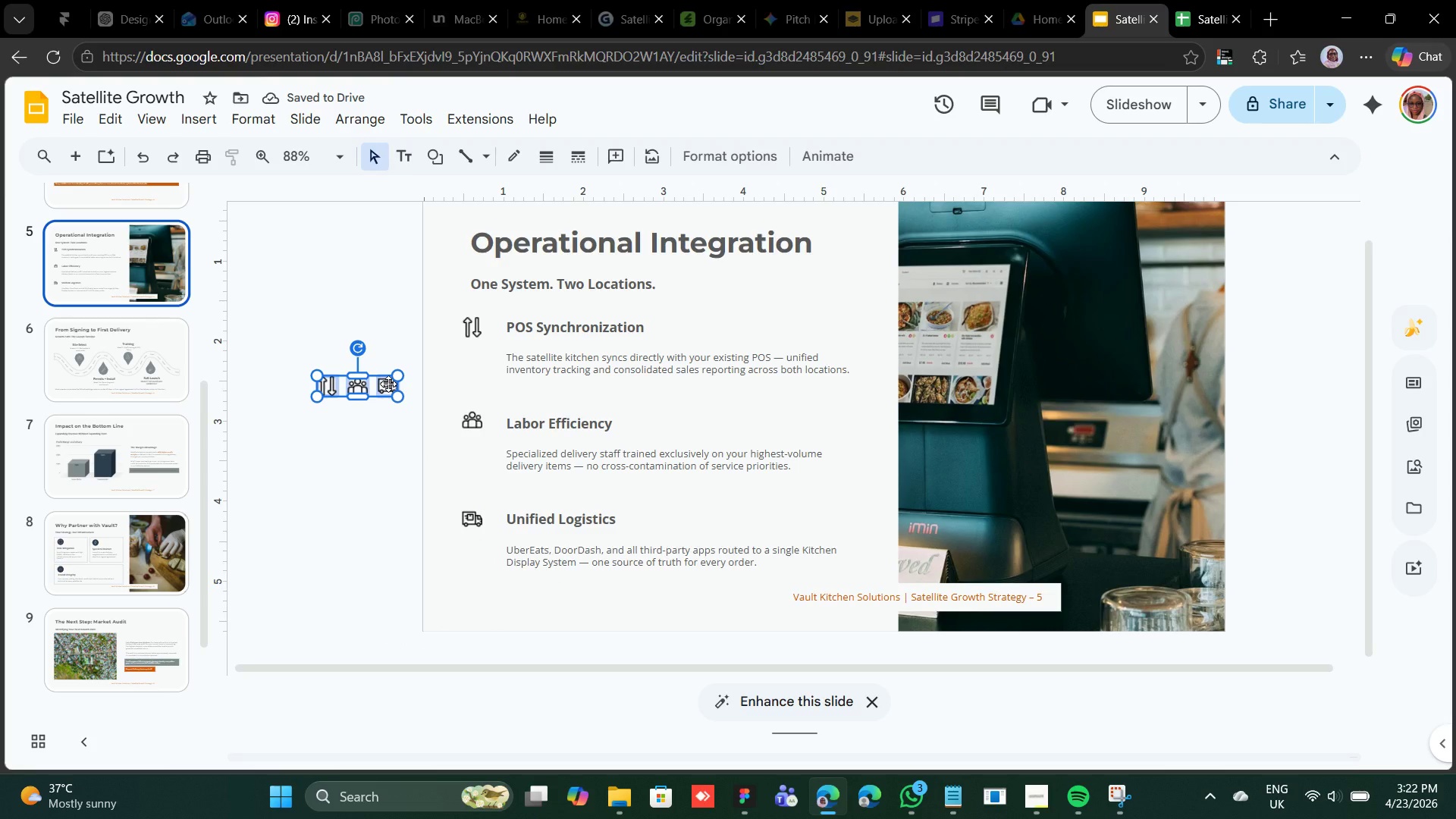 
right_click([388, 384])
 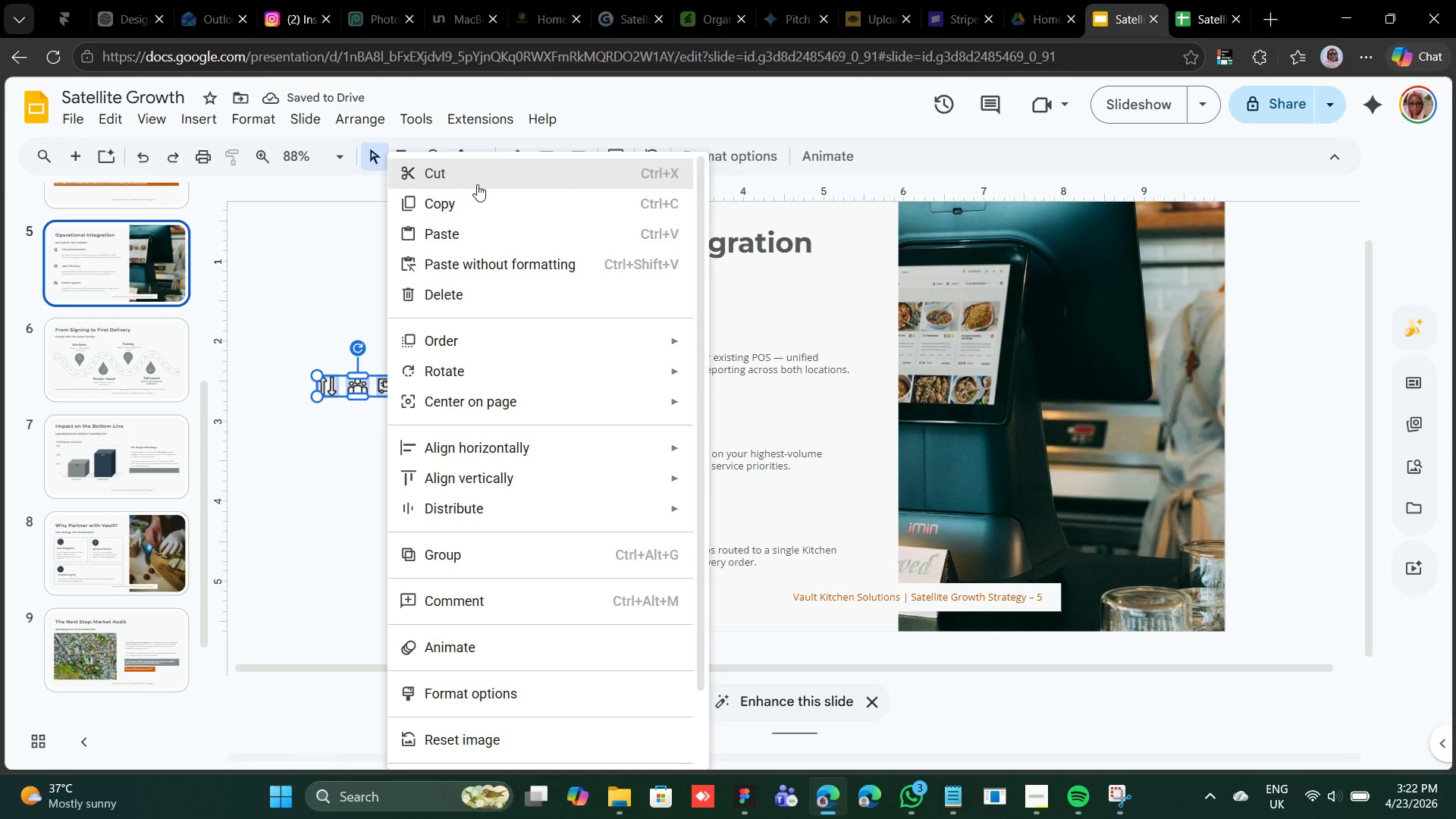 
left_click([478, 180])
 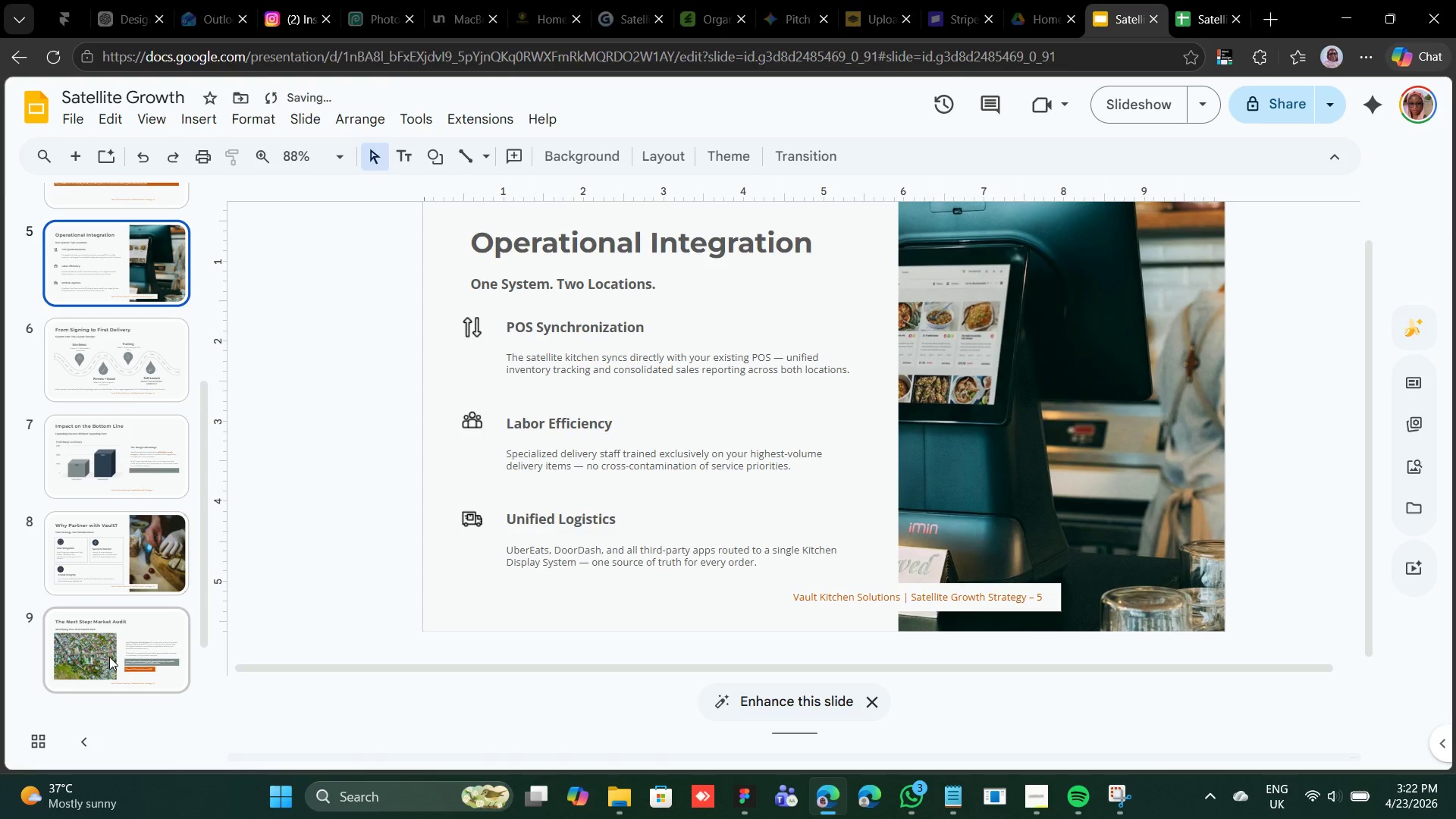 
scroll: coordinate [125, 637], scroll_direction: down, amount: 9.0
 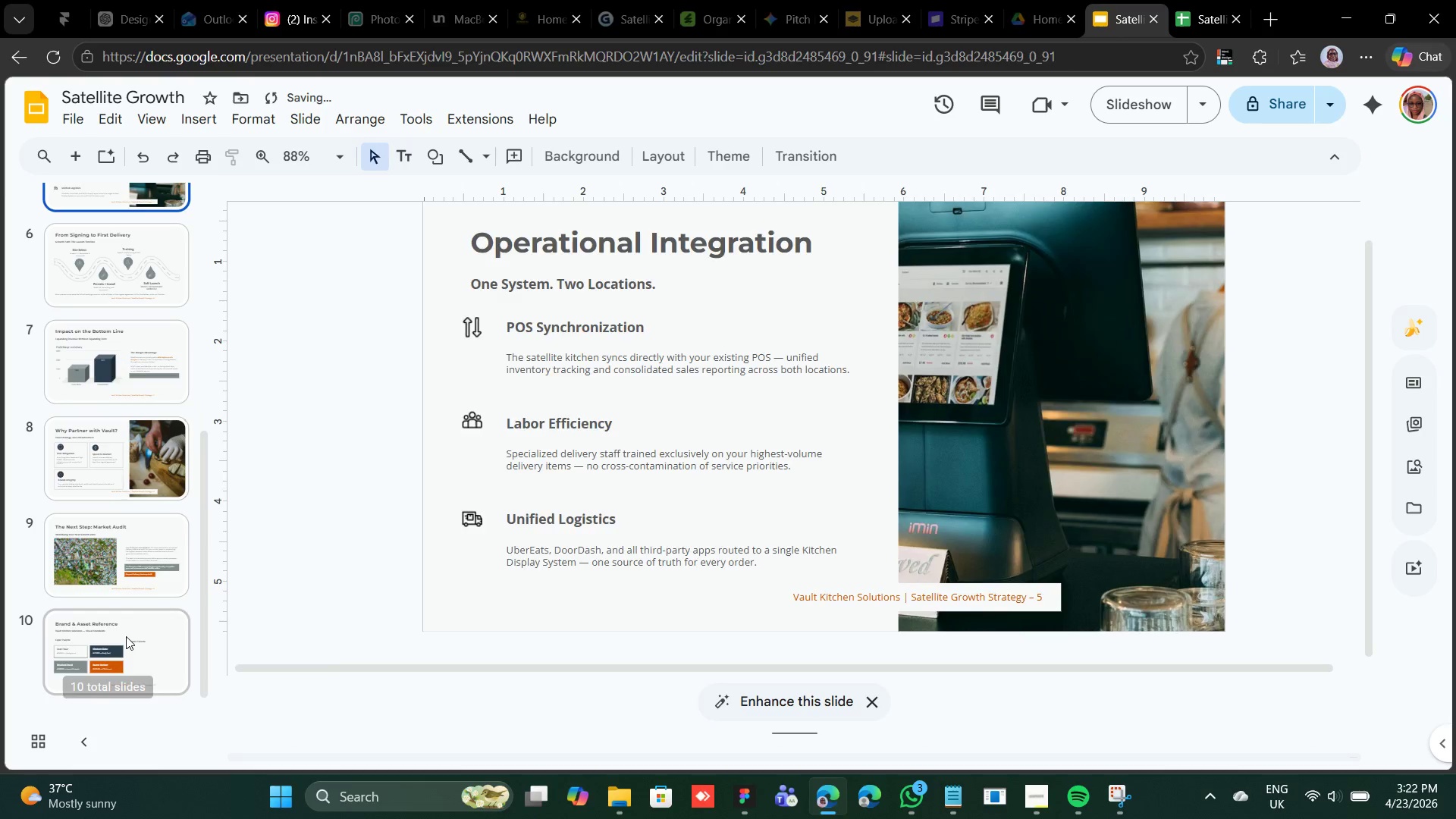 
left_click([126, 636])
 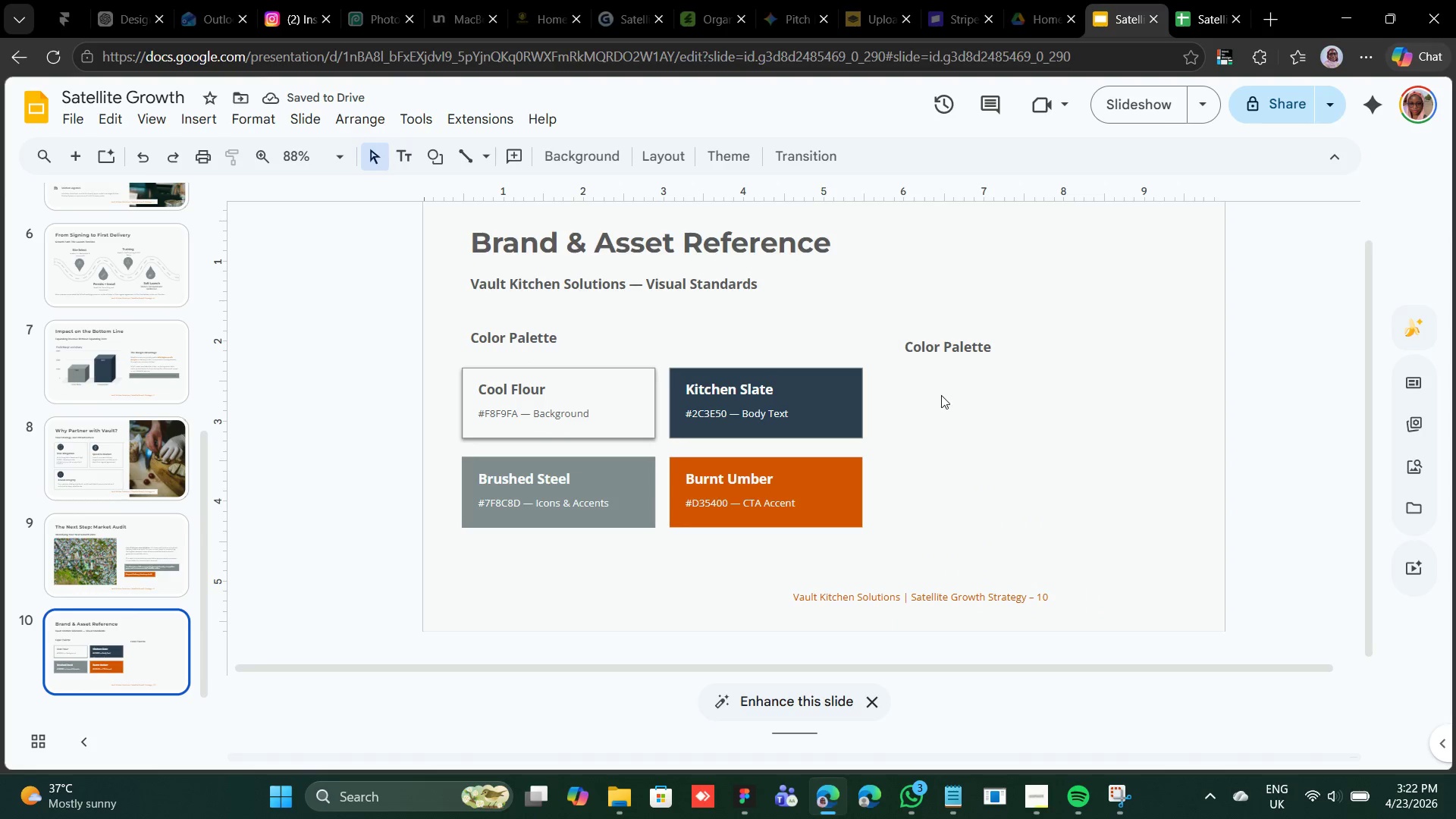 
right_click([942, 394])
 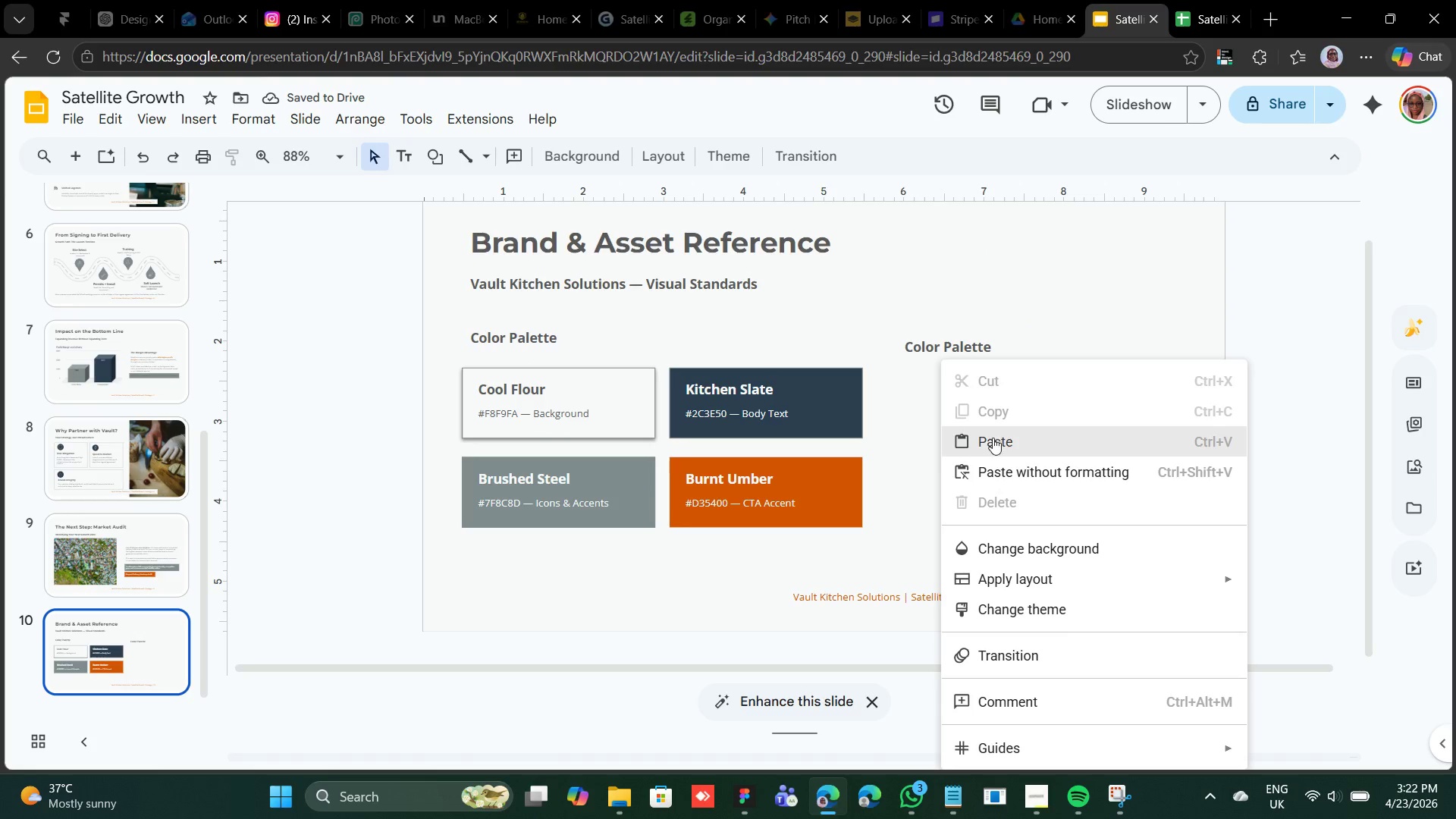 
left_click([993, 438])
 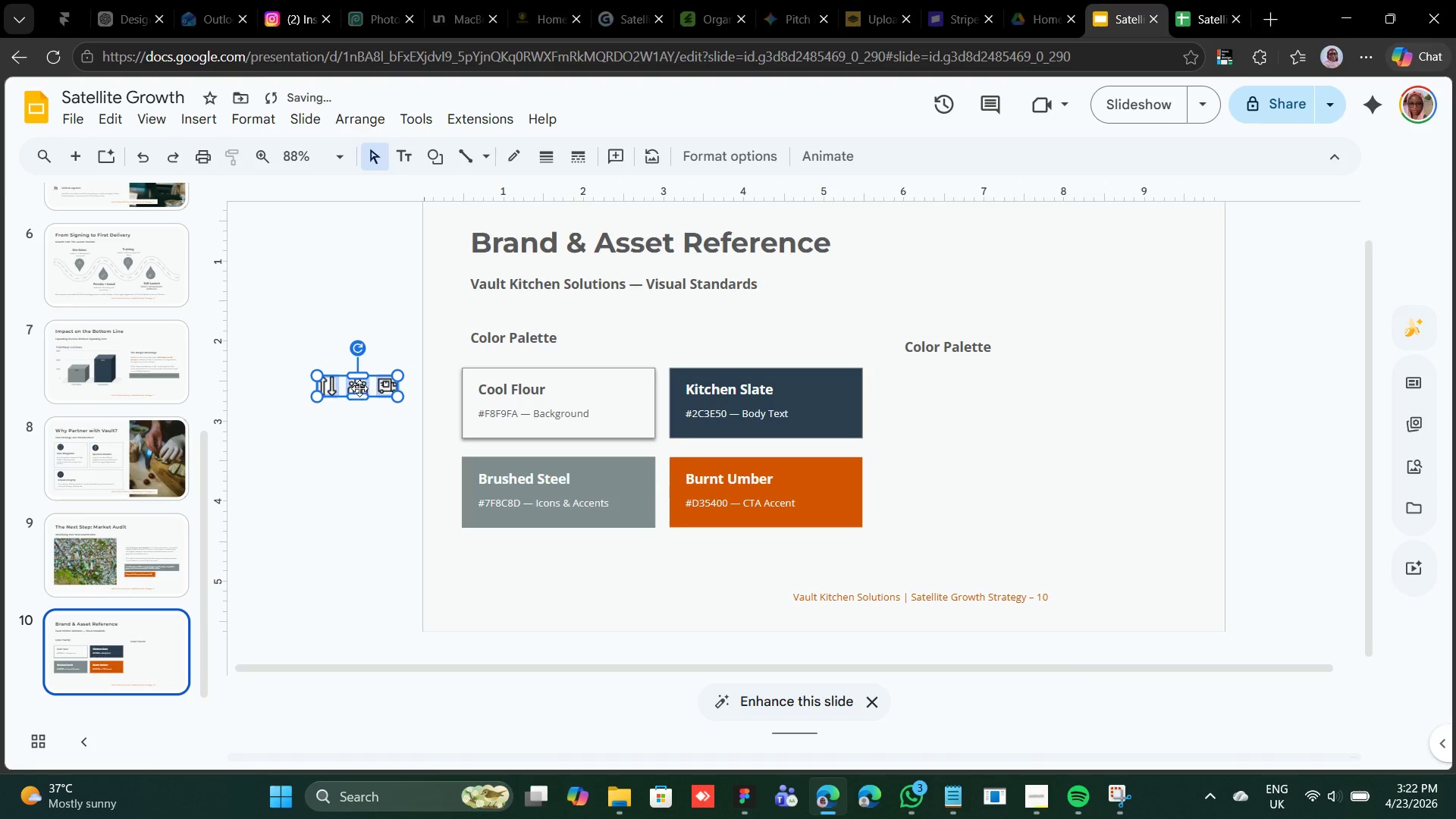 
left_click_drag(start_coordinate=[362, 383], to_coordinate=[952, 378])
 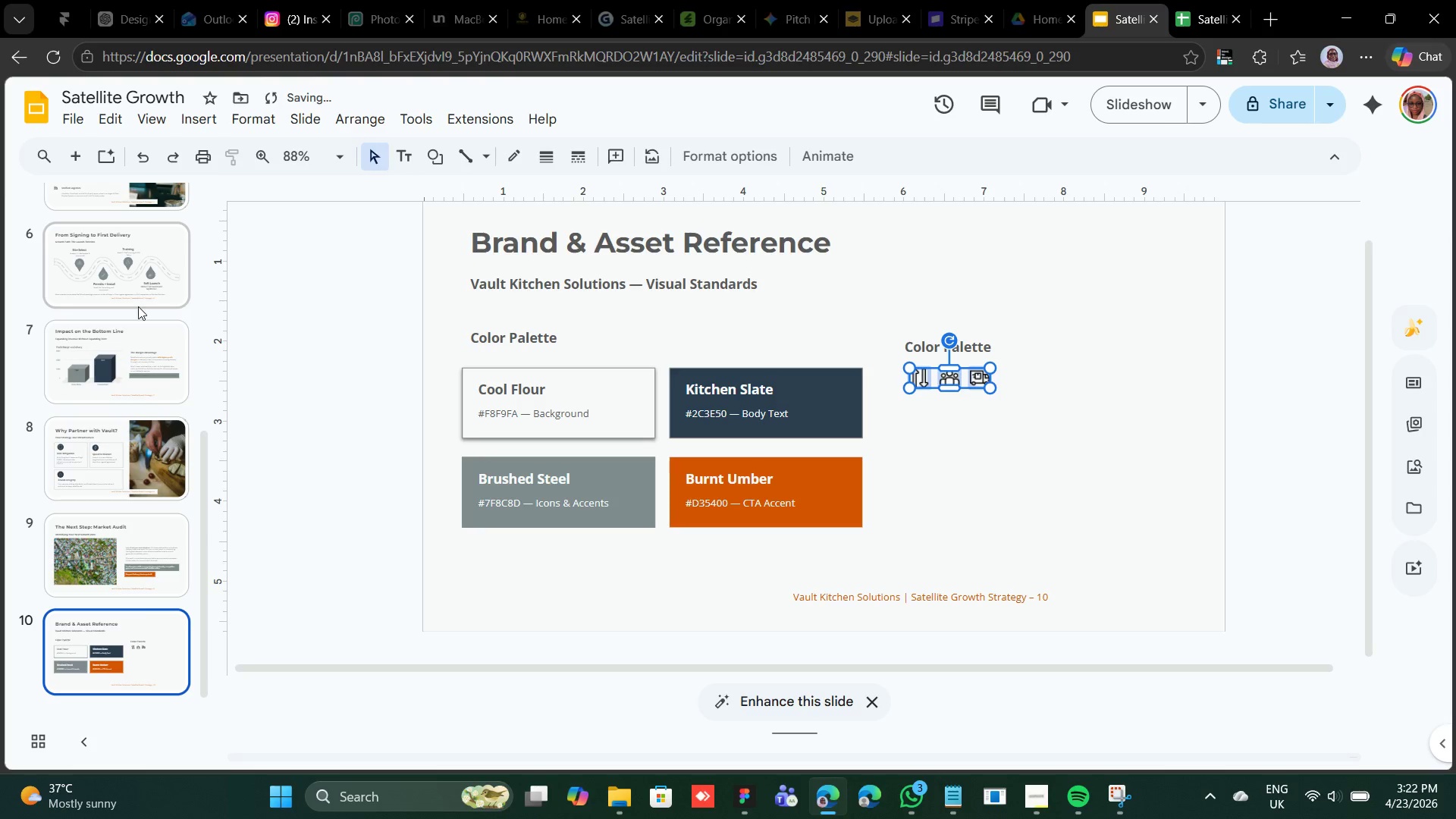 
scroll: coordinate [143, 303], scroll_direction: up, amount: 5.0
 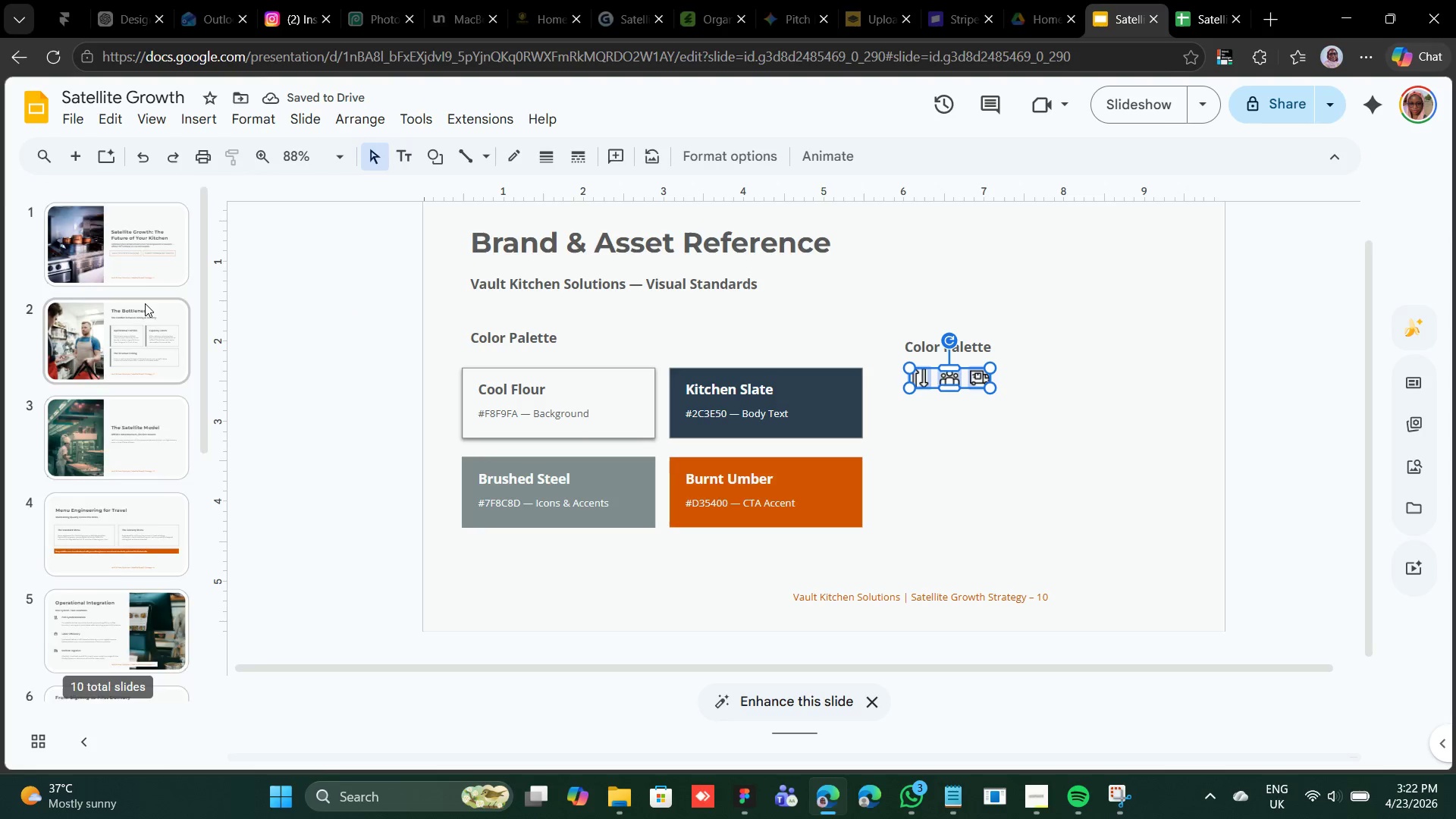 
scroll: coordinate [145, 303], scroll_direction: down, amount: 2.0
 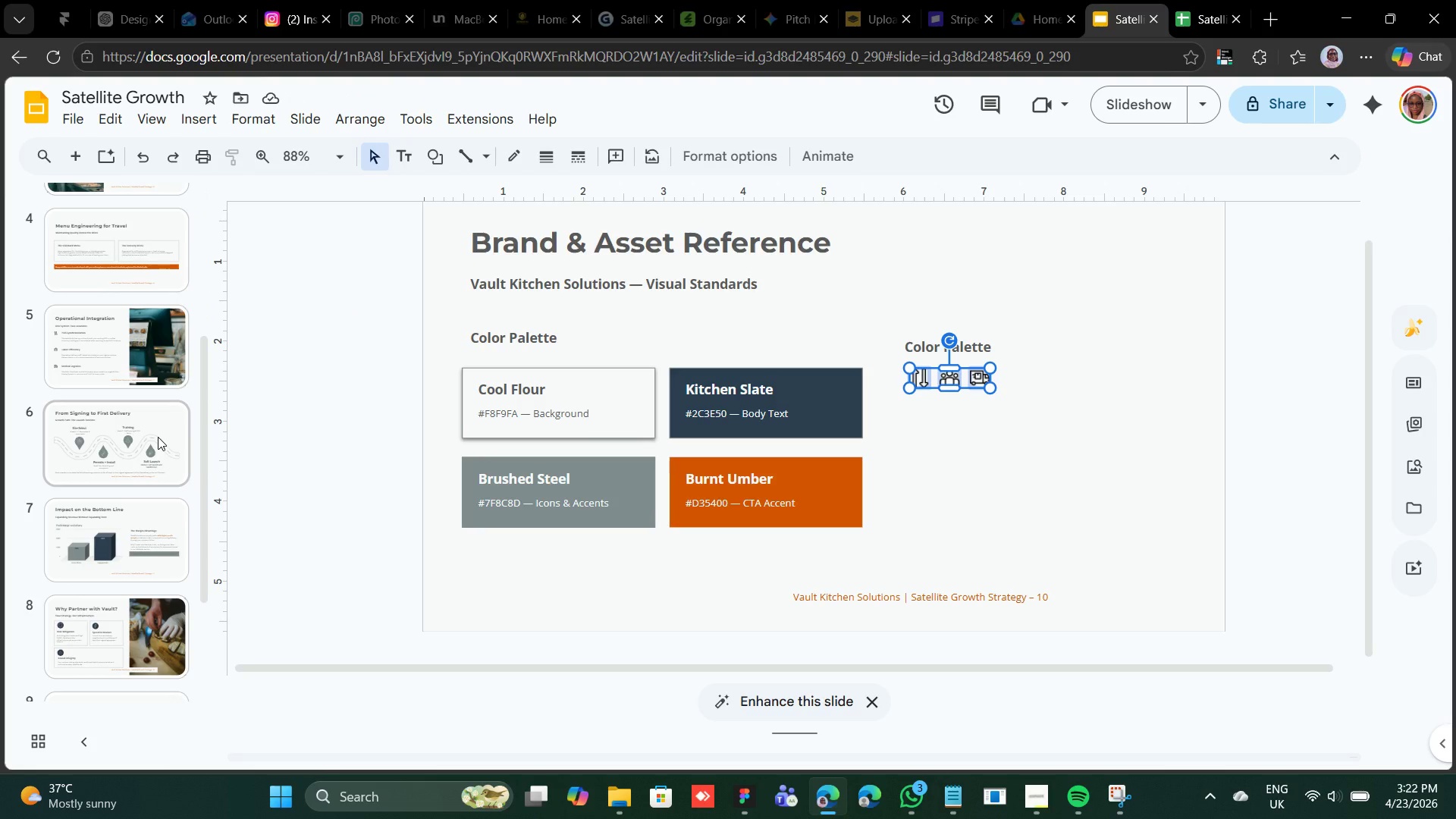 
left_click([158, 437])
 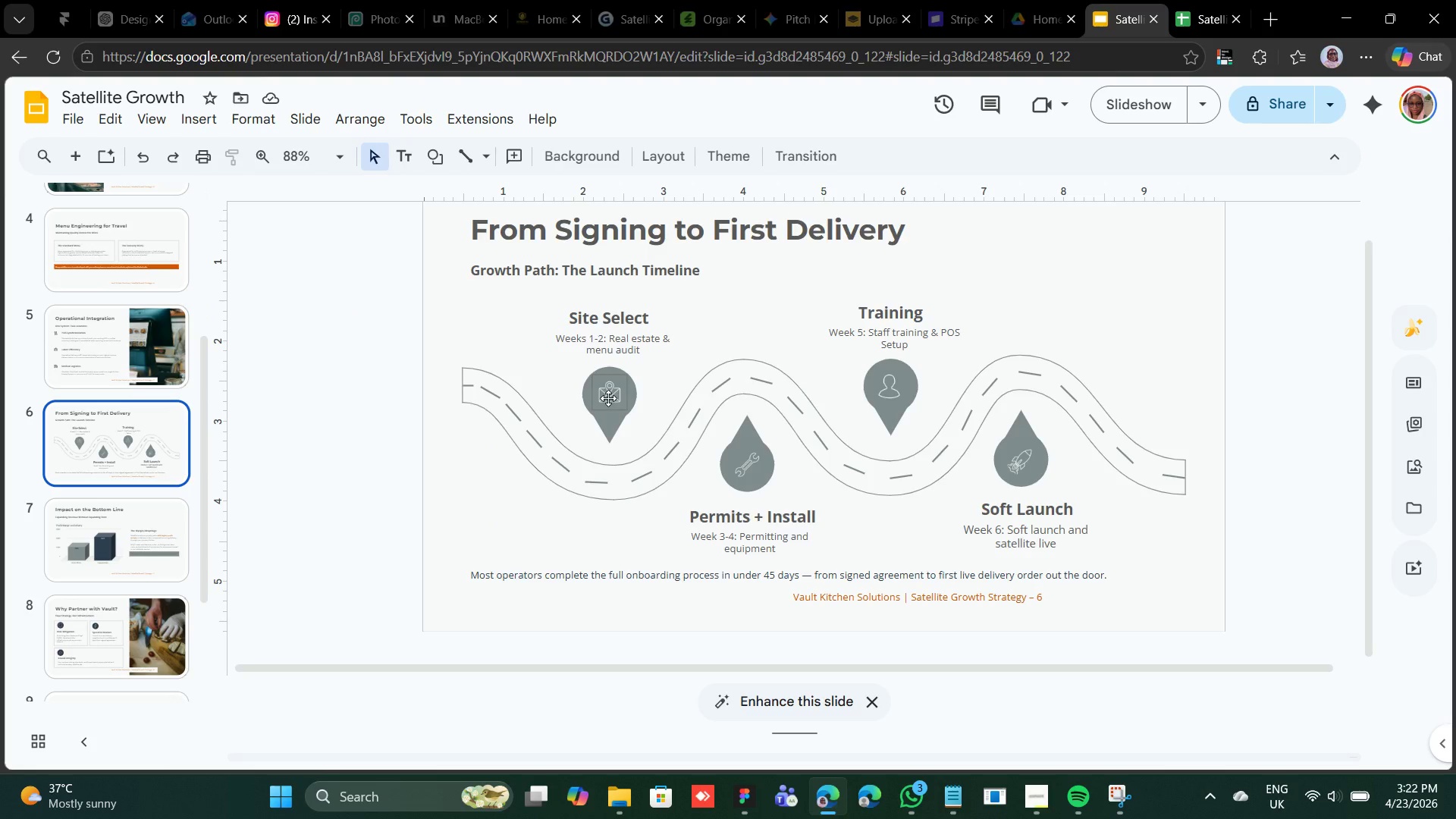 
left_click([609, 397])
 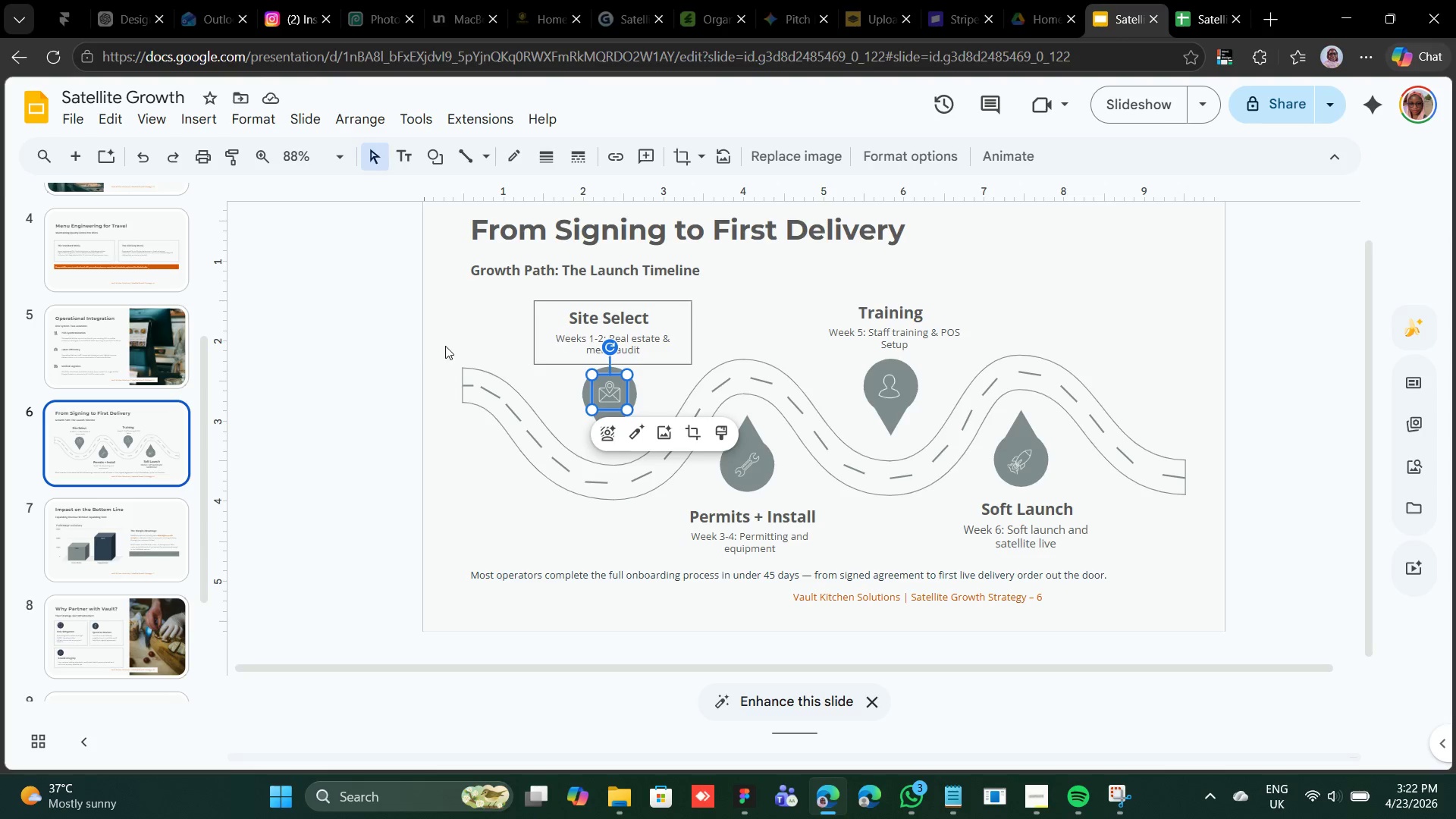 
left_click([347, 340])
 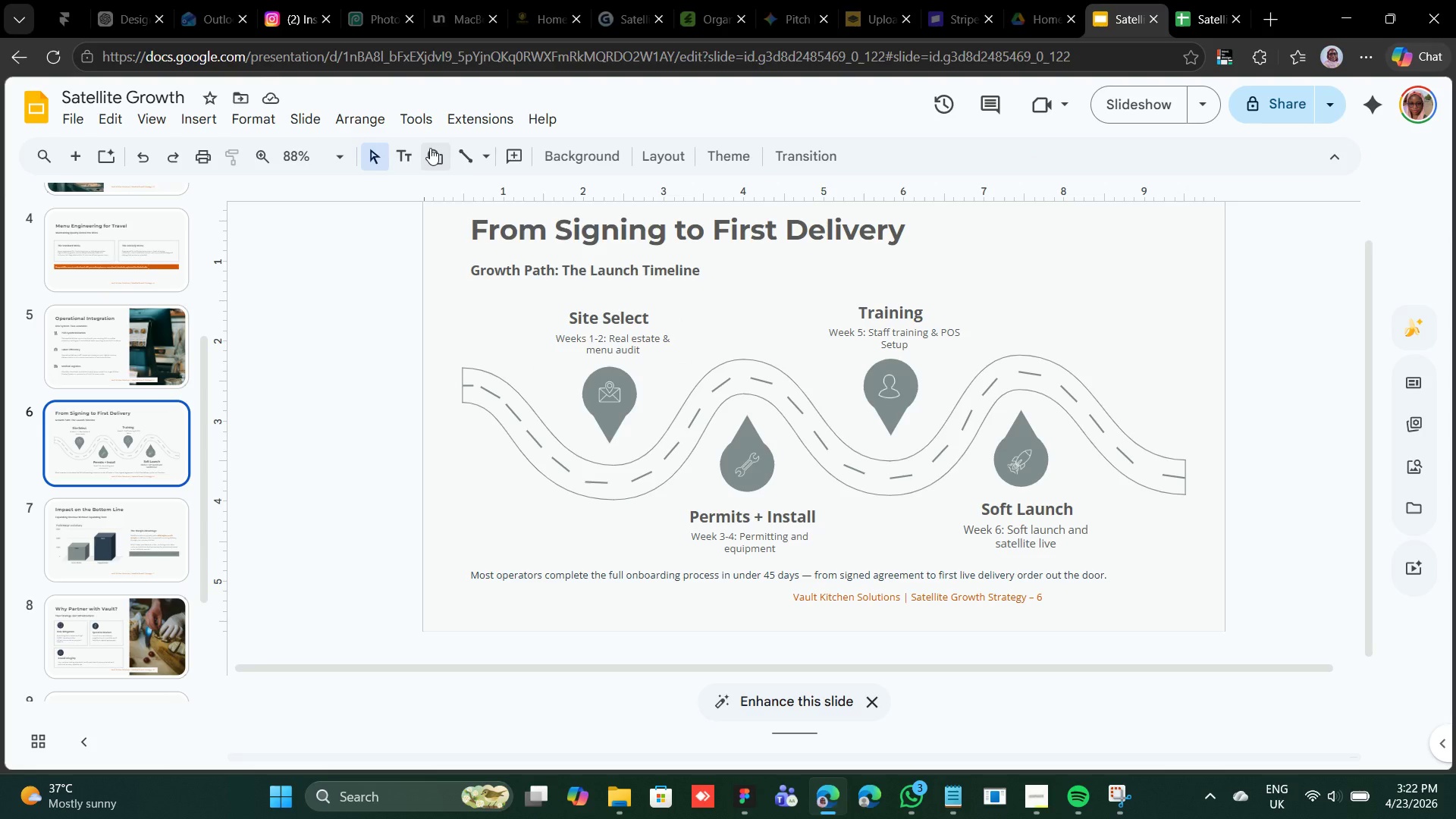 
left_click([430, 148])
 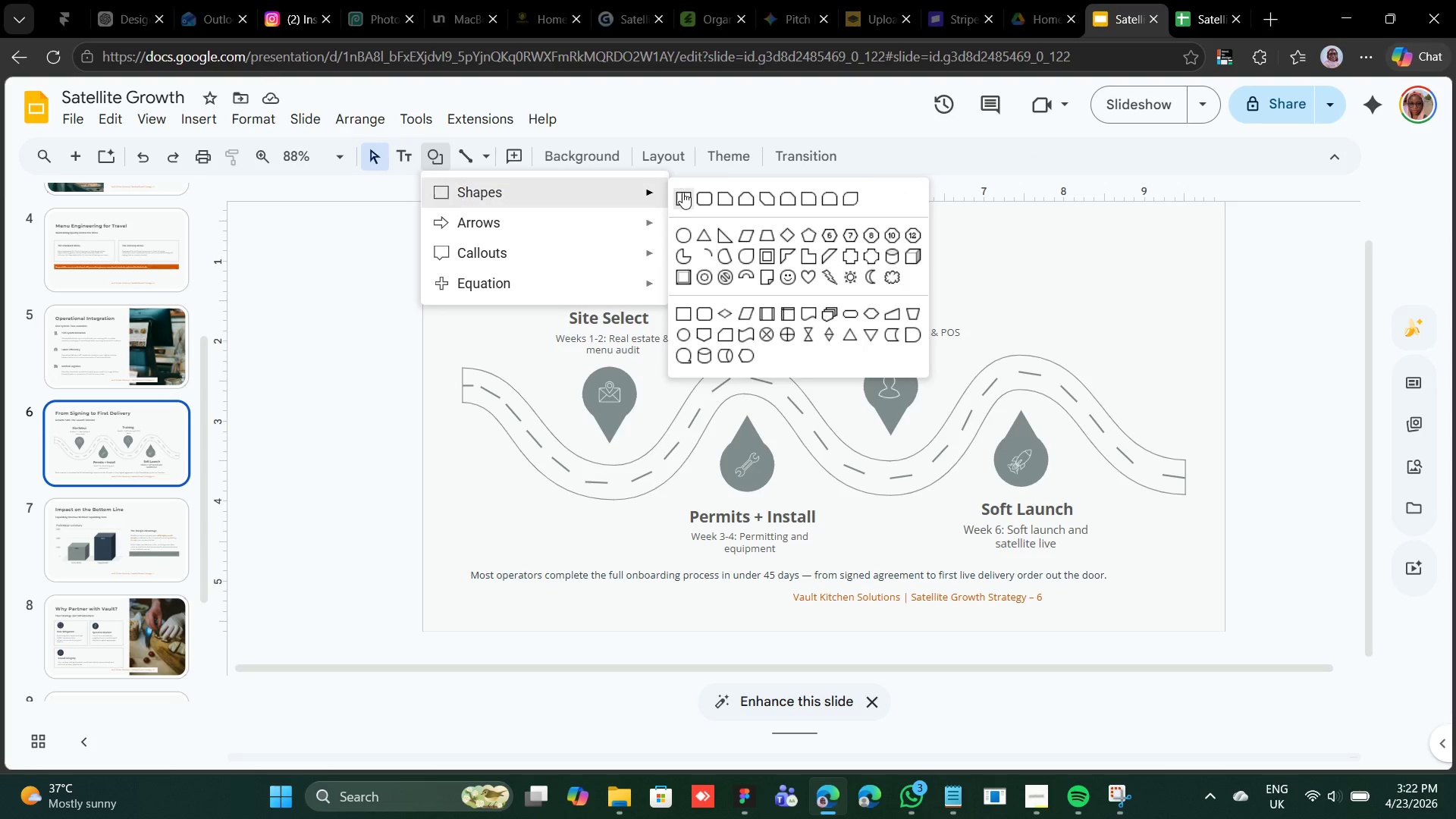 
left_click([685, 192])
 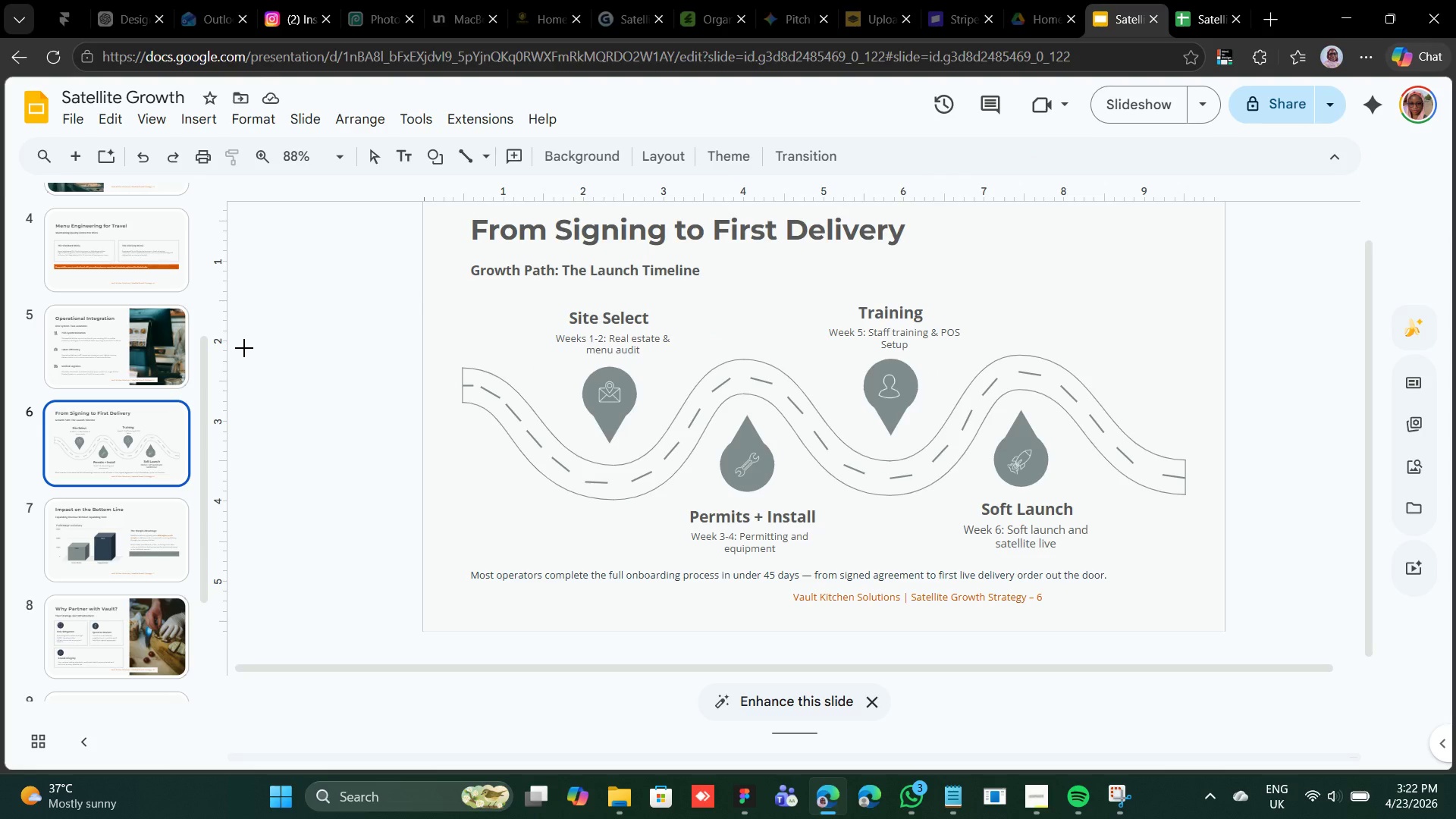 
left_click_drag(start_coordinate=[244, 347], to_coordinate=[417, 404])
 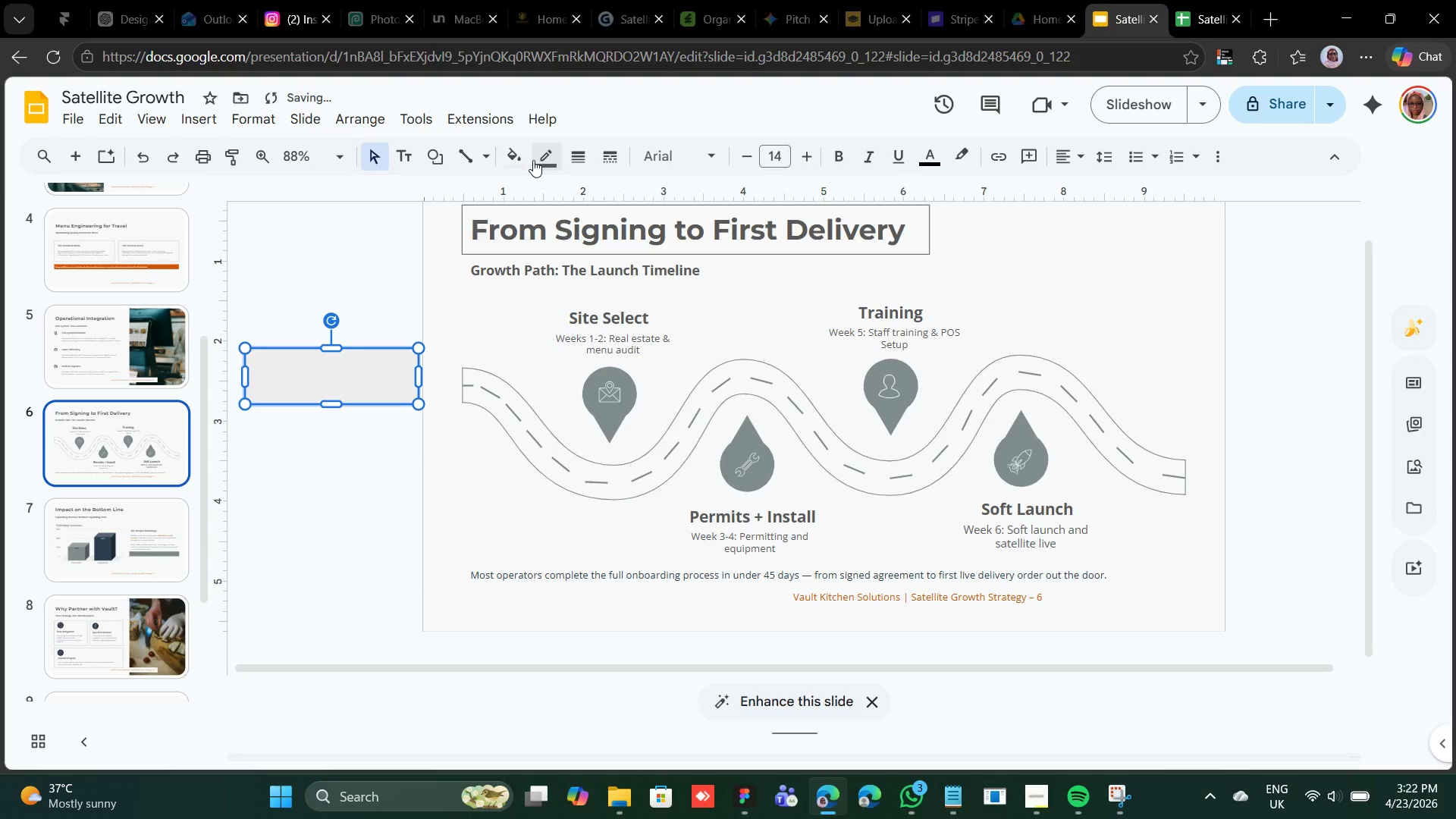 
left_click([533, 160])
 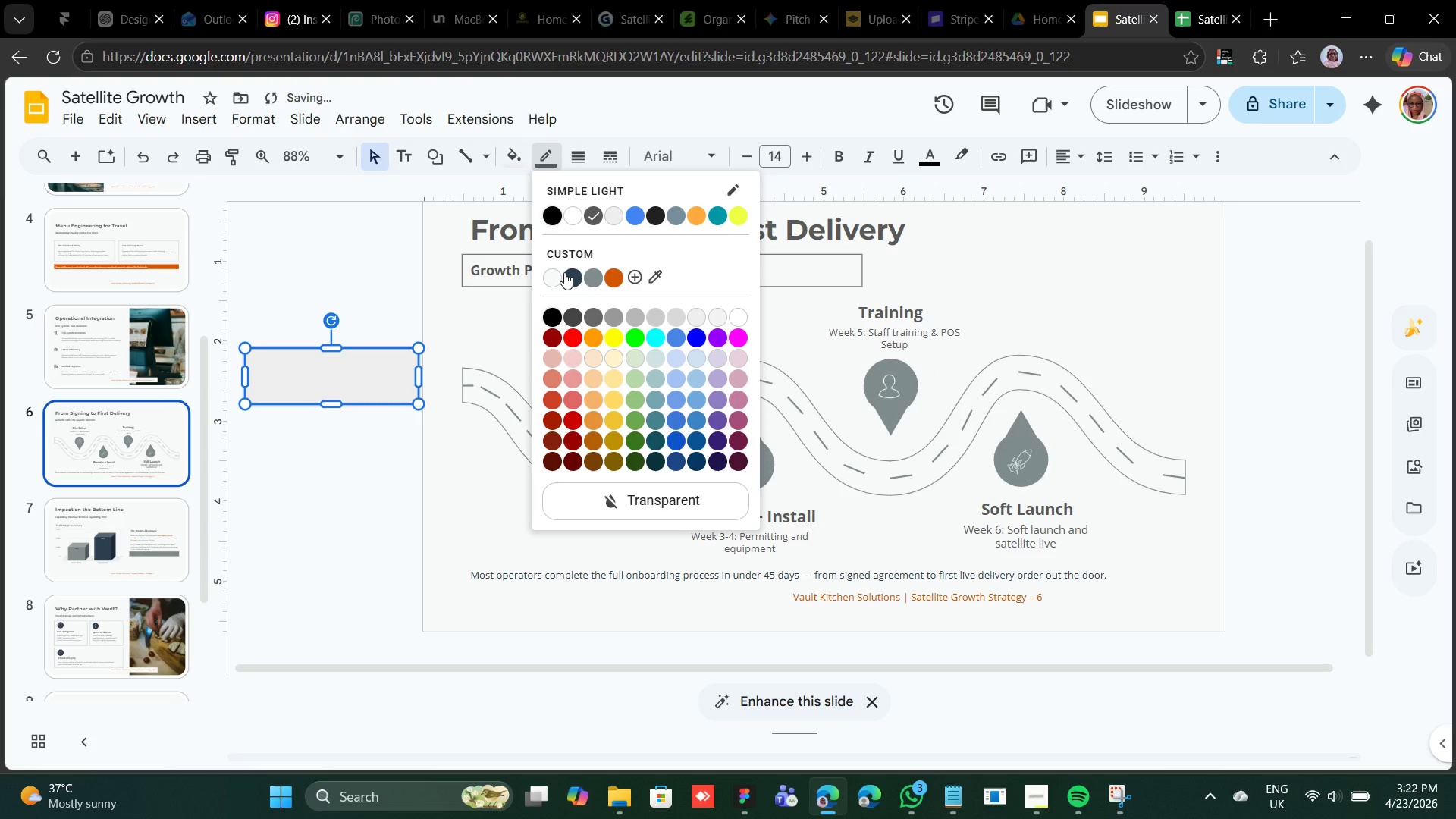 
left_click([564, 272])
 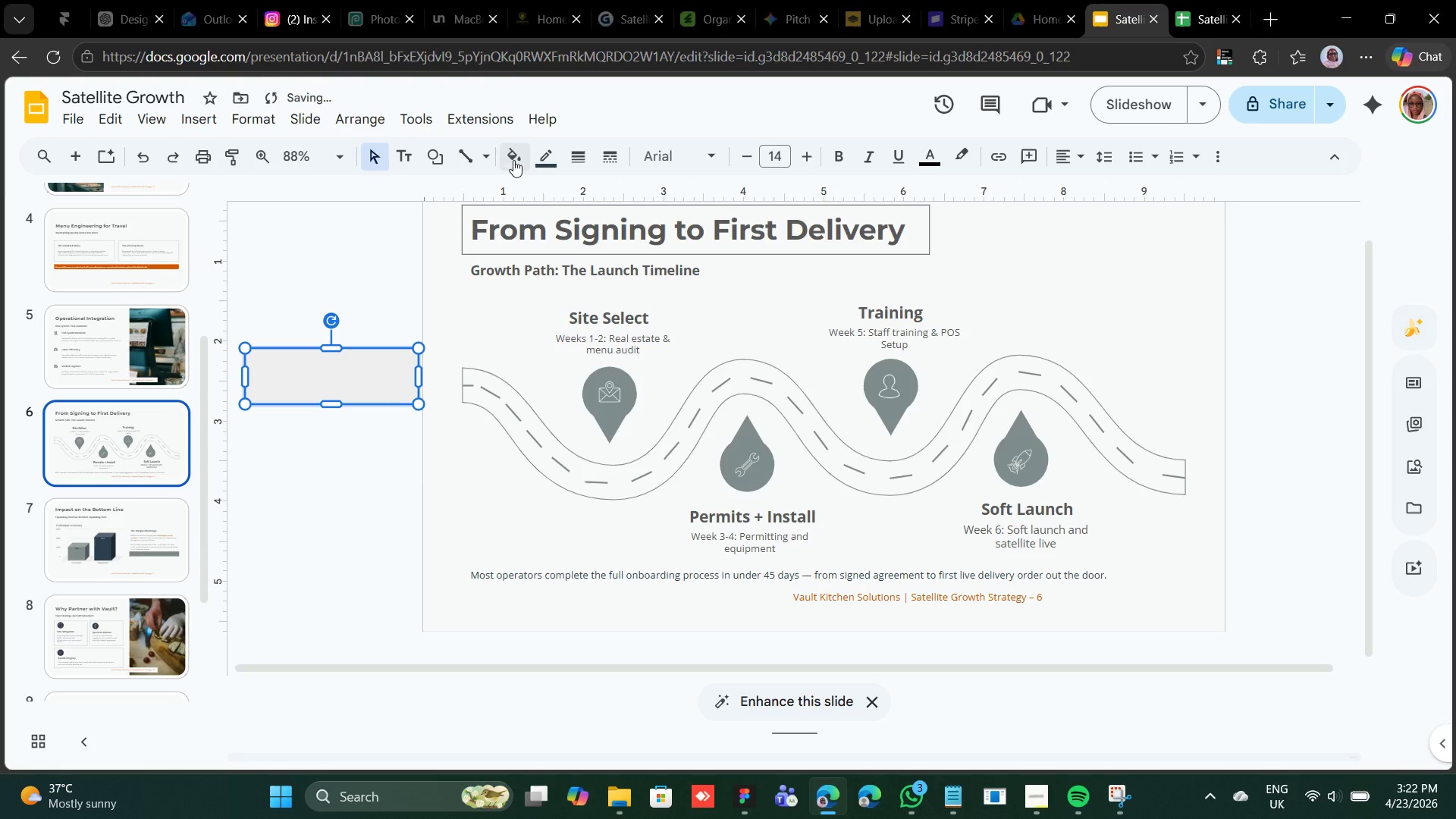 
left_click([510, 158])
 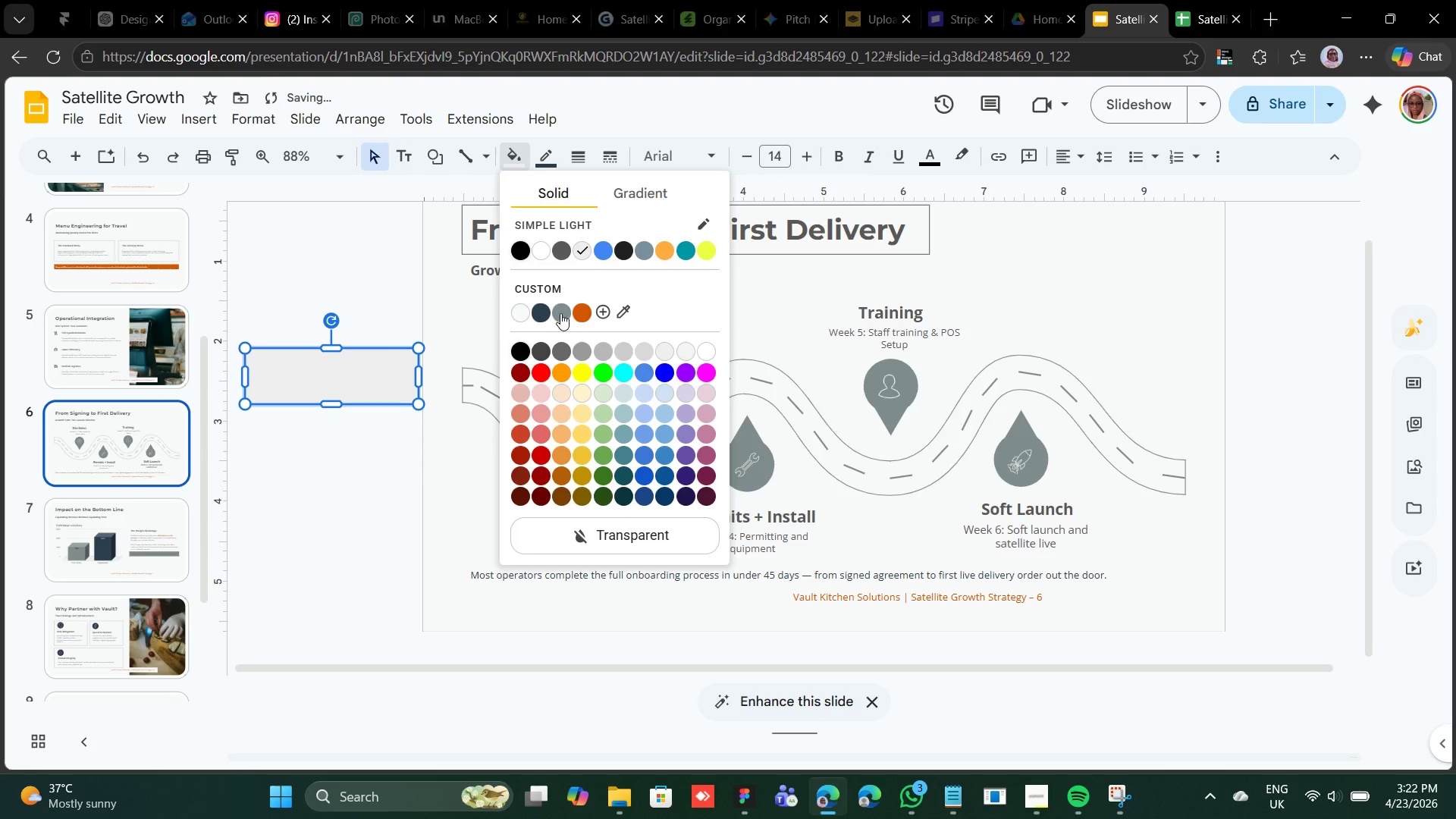 
left_click([560, 313])
 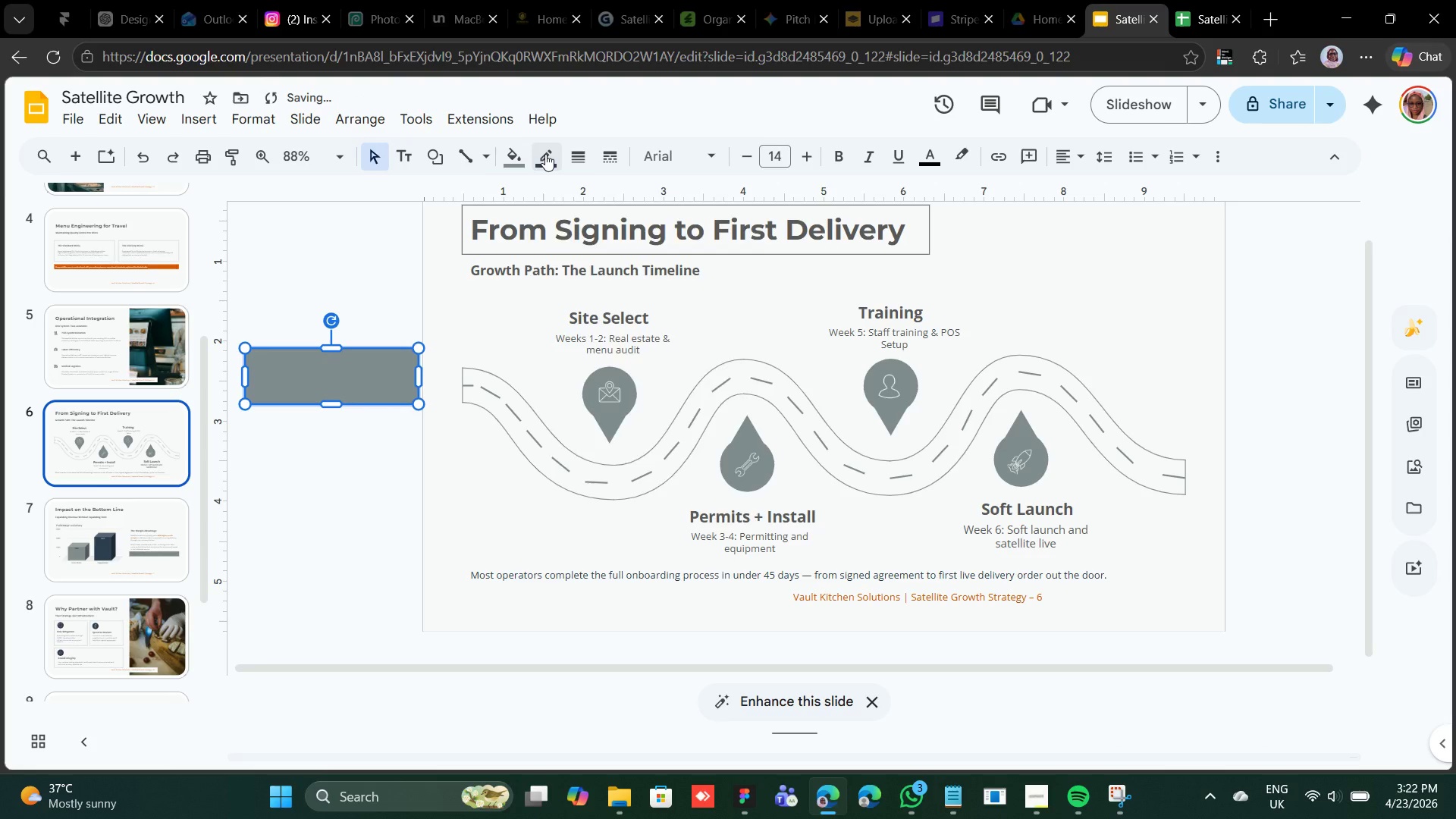 
left_click([545, 154])
 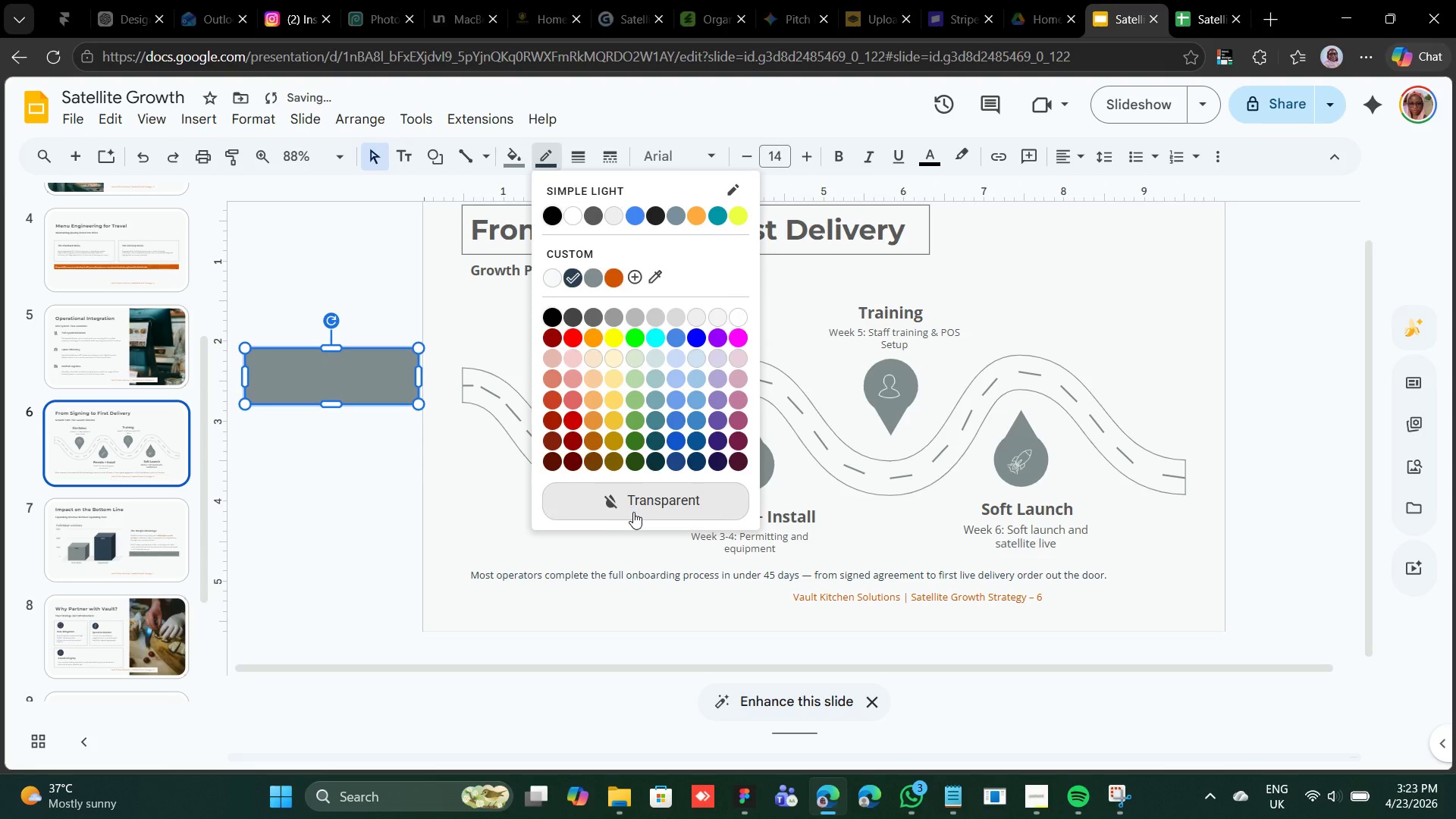 
left_click([634, 512])
 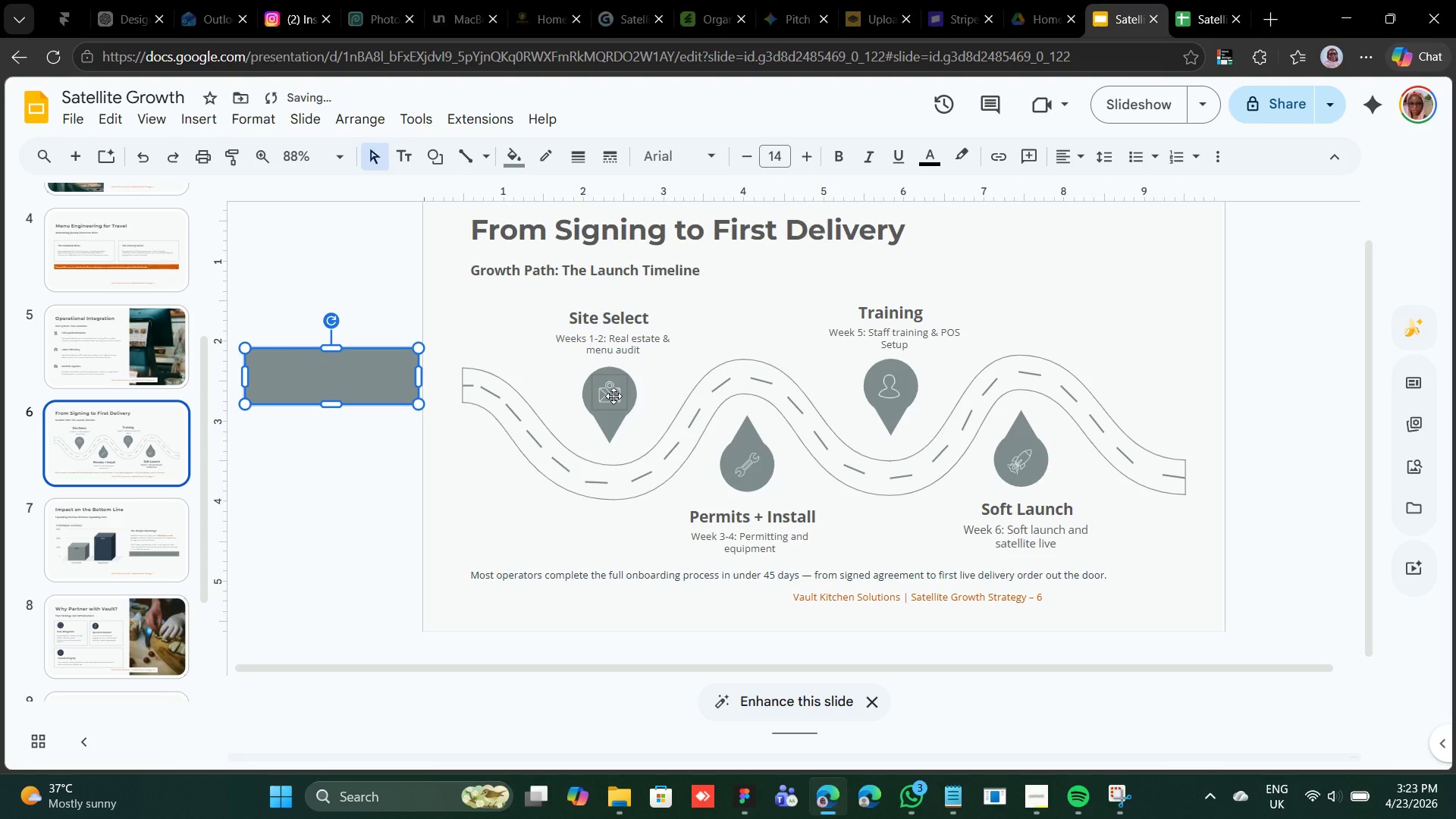 
left_click([613, 396])
 